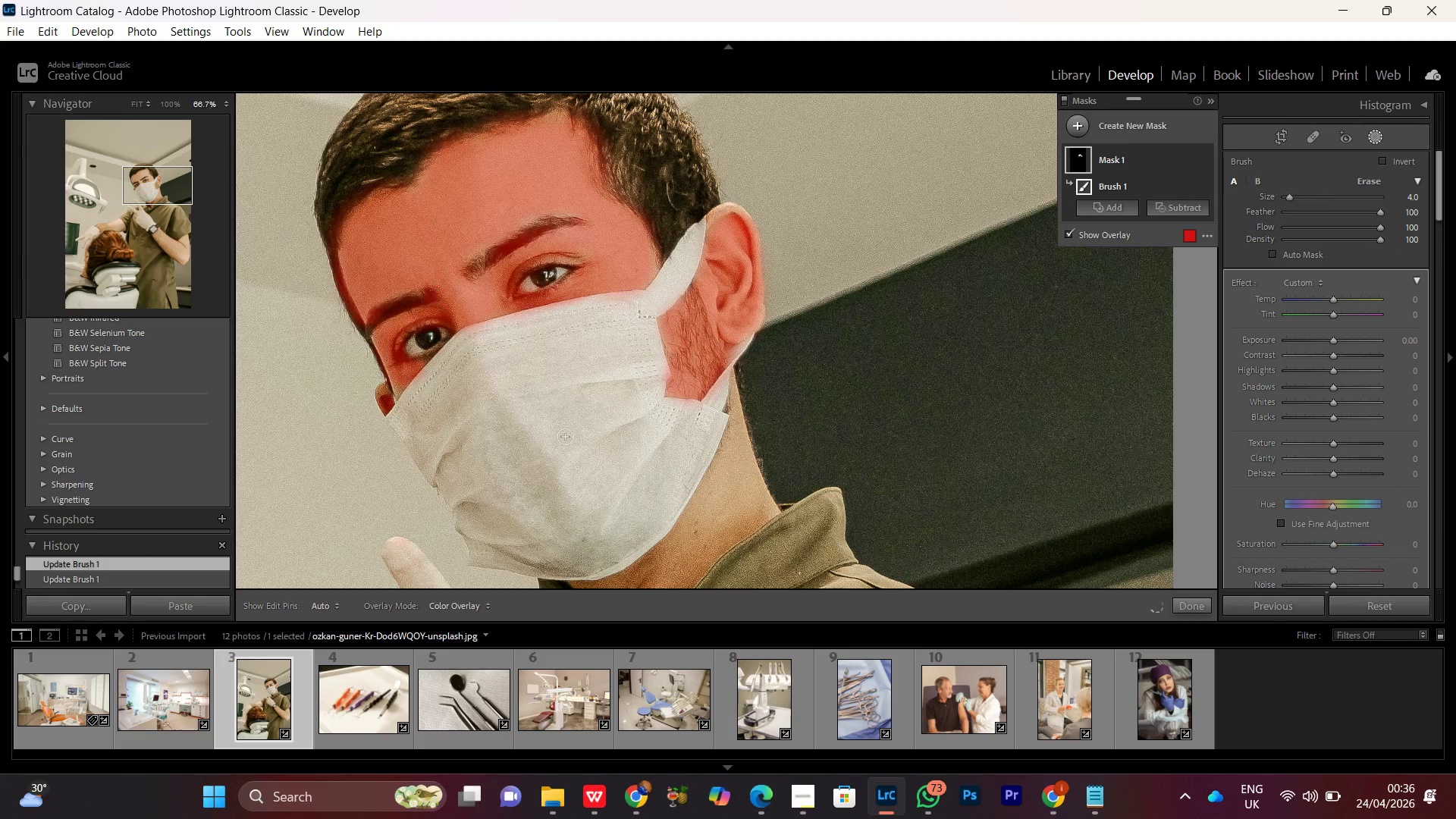 
scroll: coordinate [356, 258], scroll_direction: up, amount: 2.0
 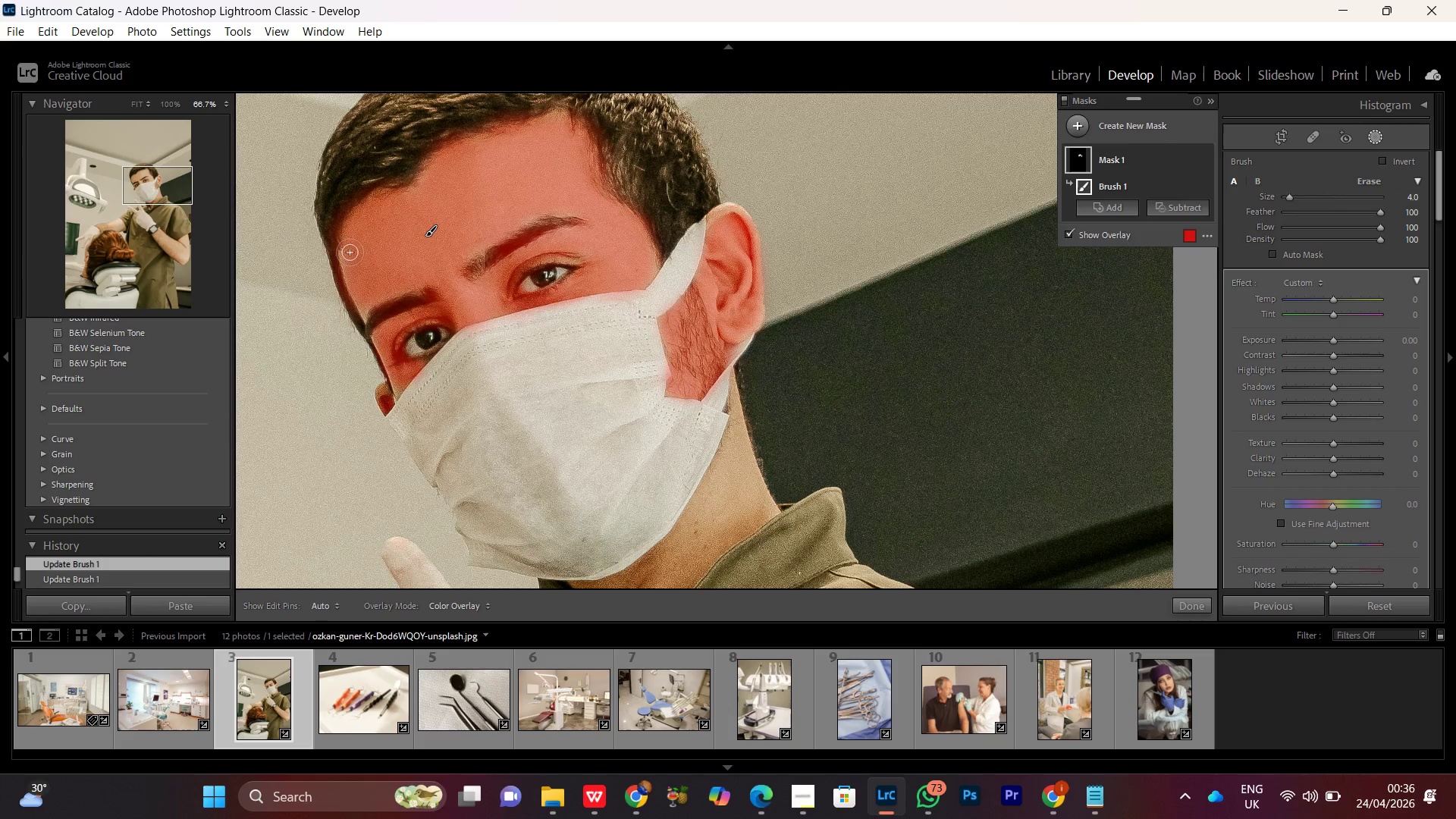 
hold_key(key=Space, duration=0.75)
 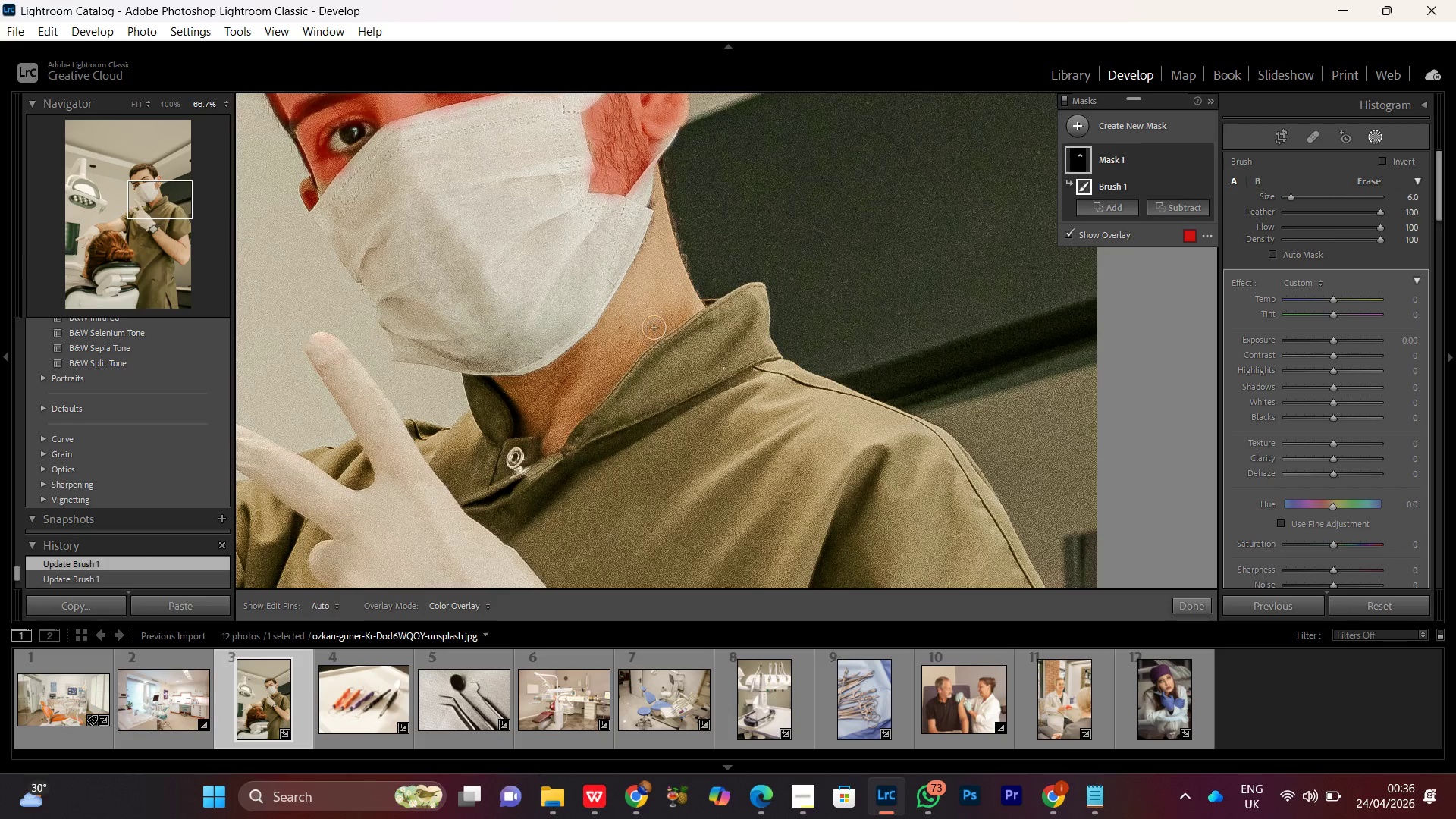 
left_click_drag(start_coordinate=[565, 437], to_coordinate=[489, 232])
 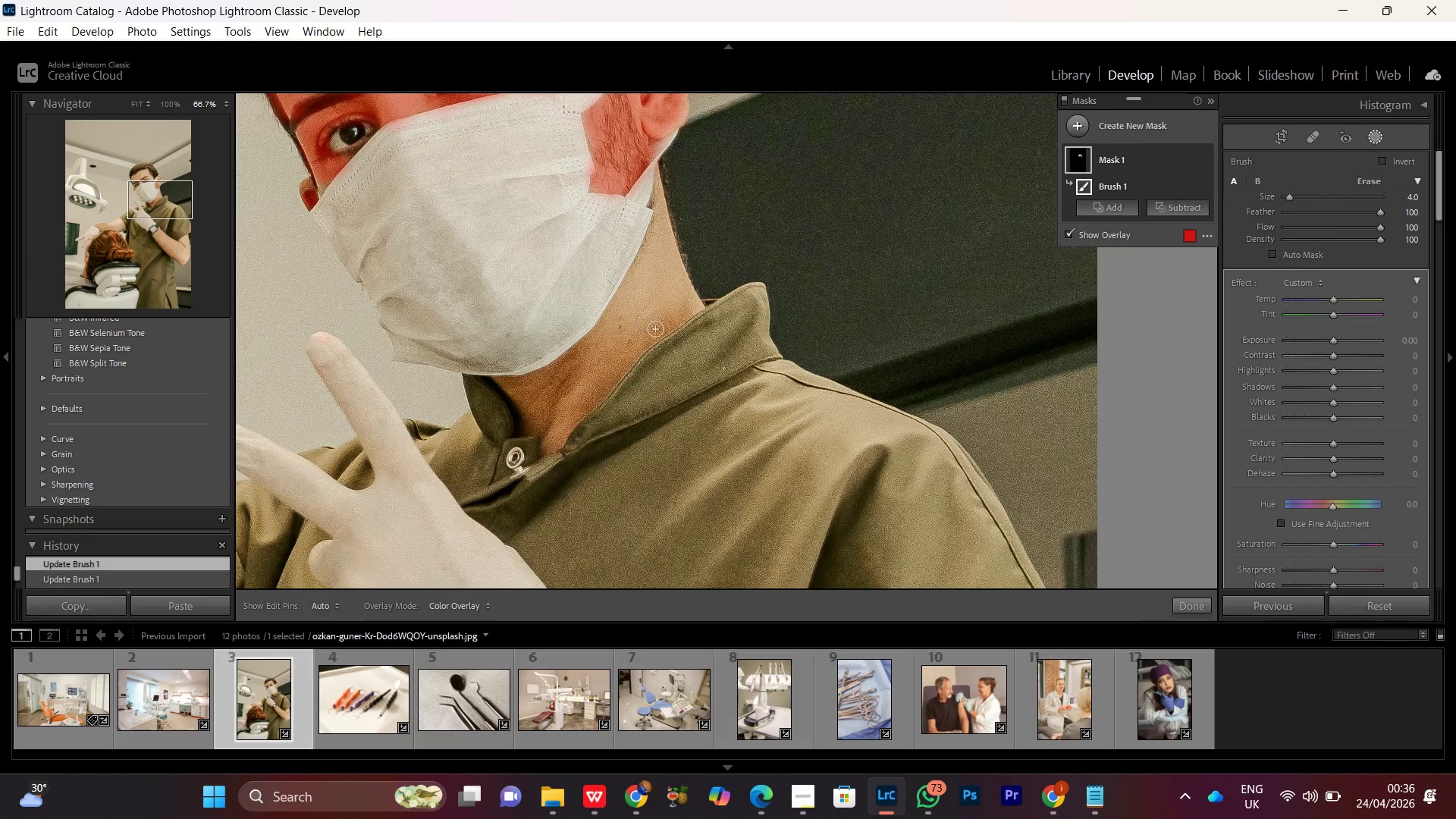 
scroll: coordinate [654, 328], scroll_direction: up, amount: 3.0
 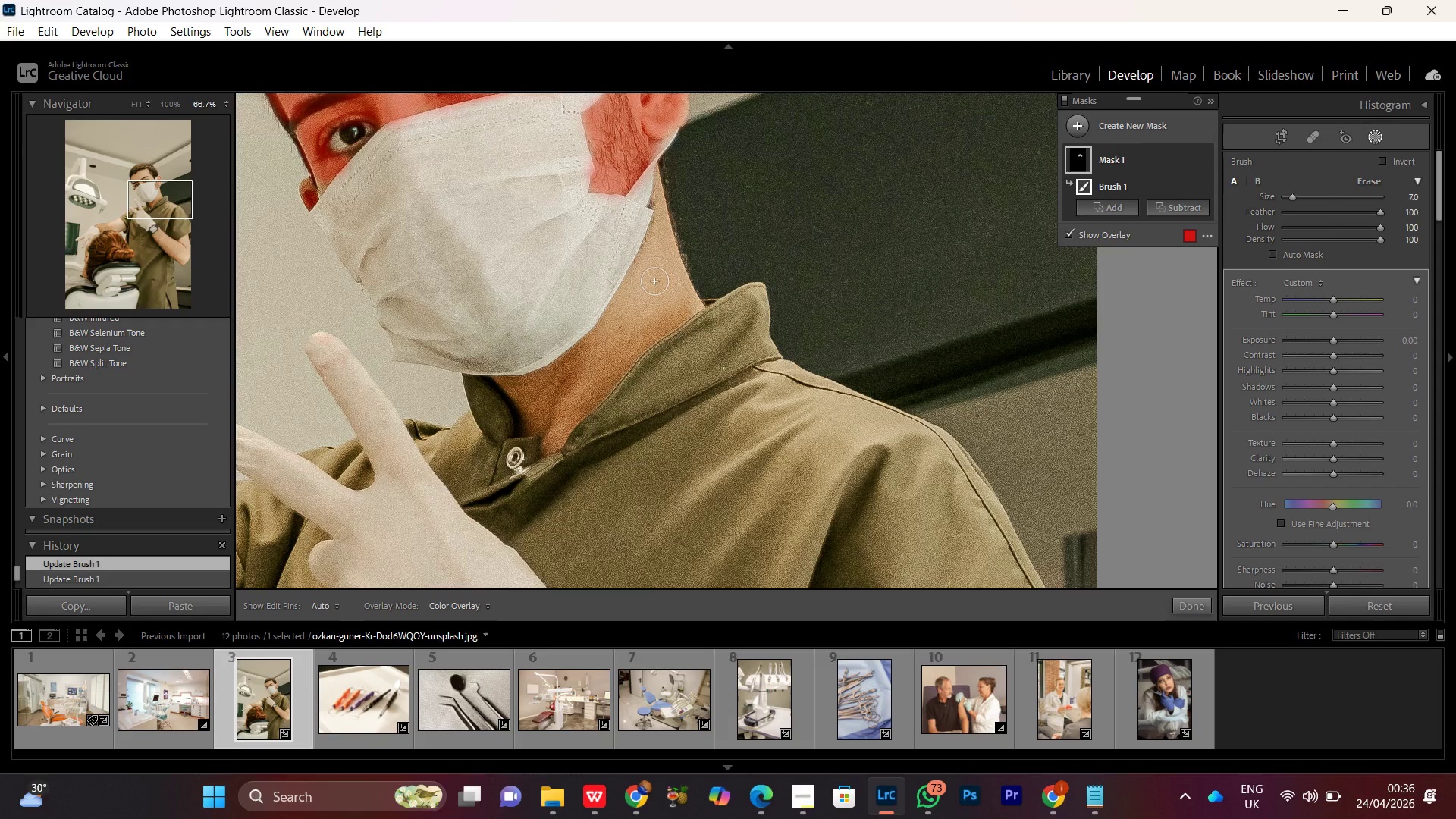 
left_click_drag(start_coordinate=[654, 281], to_coordinate=[551, 388])
 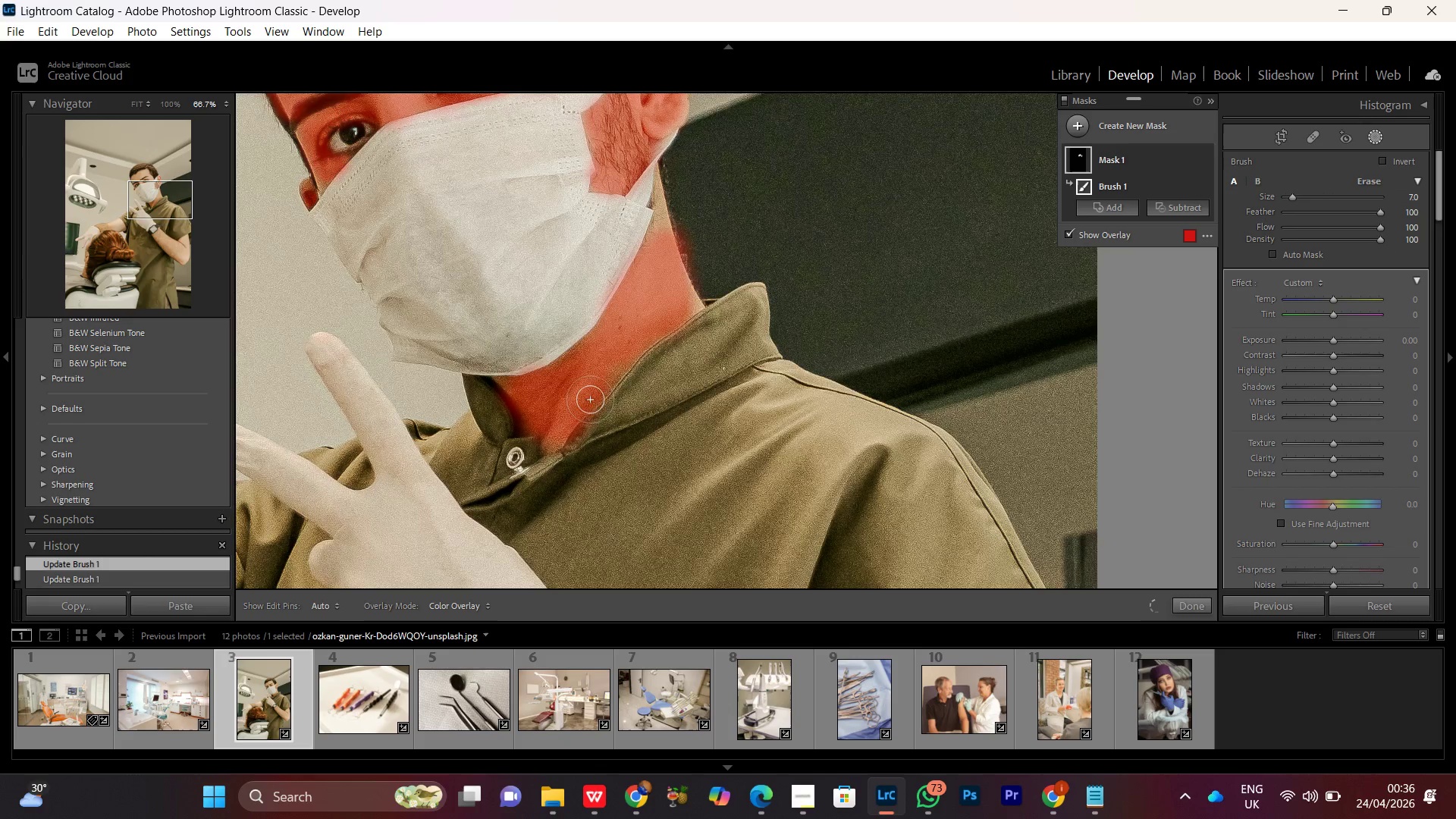 
hold_key(key=Space, duration=1.52)
 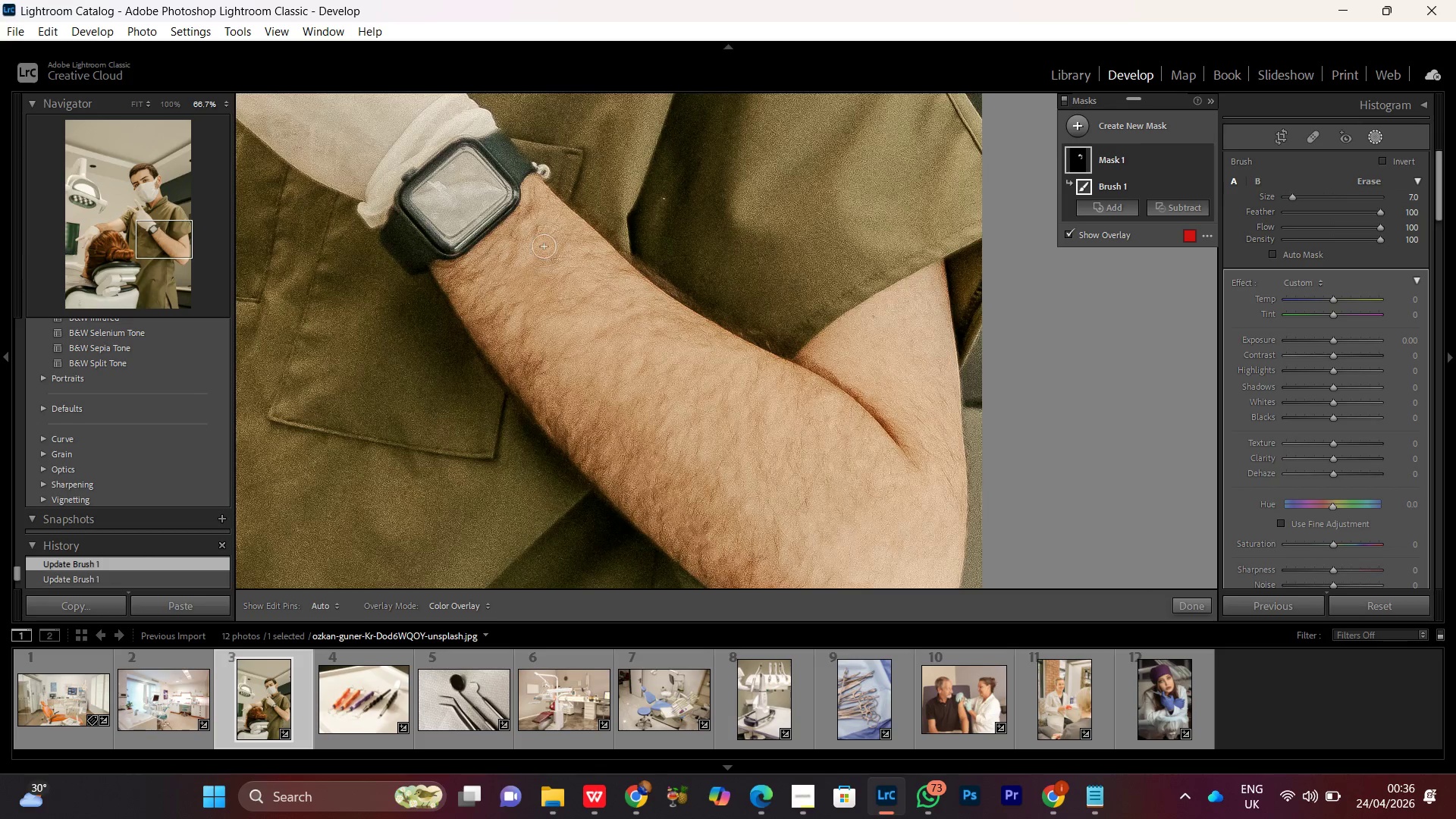 
left_click_drag(start_coordinate=[585, 422], to_coordinate=[553, 278])
 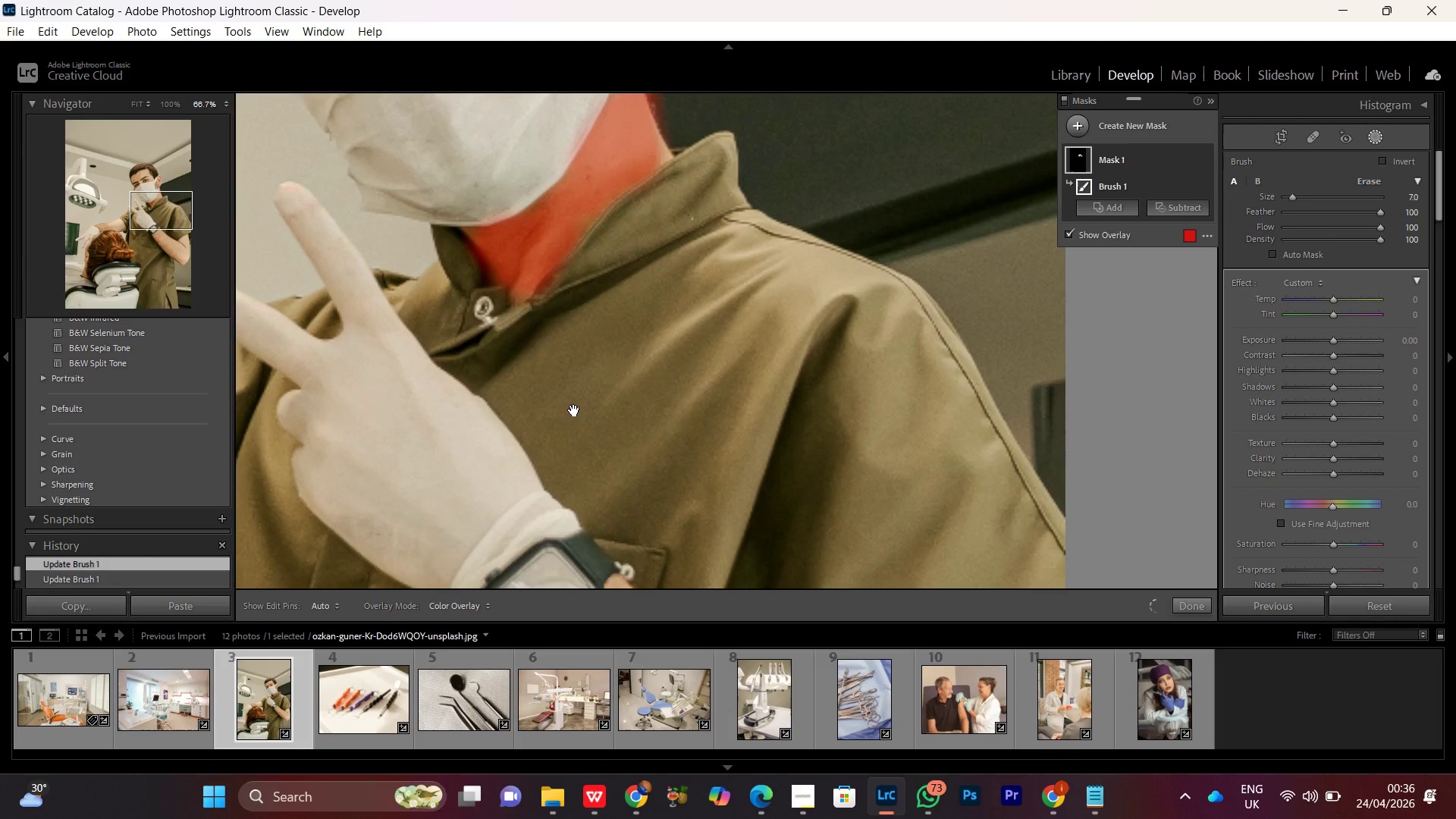 
left_click_drag(start_coordinate=[573, 410], to_coordinate=[578, 163])
 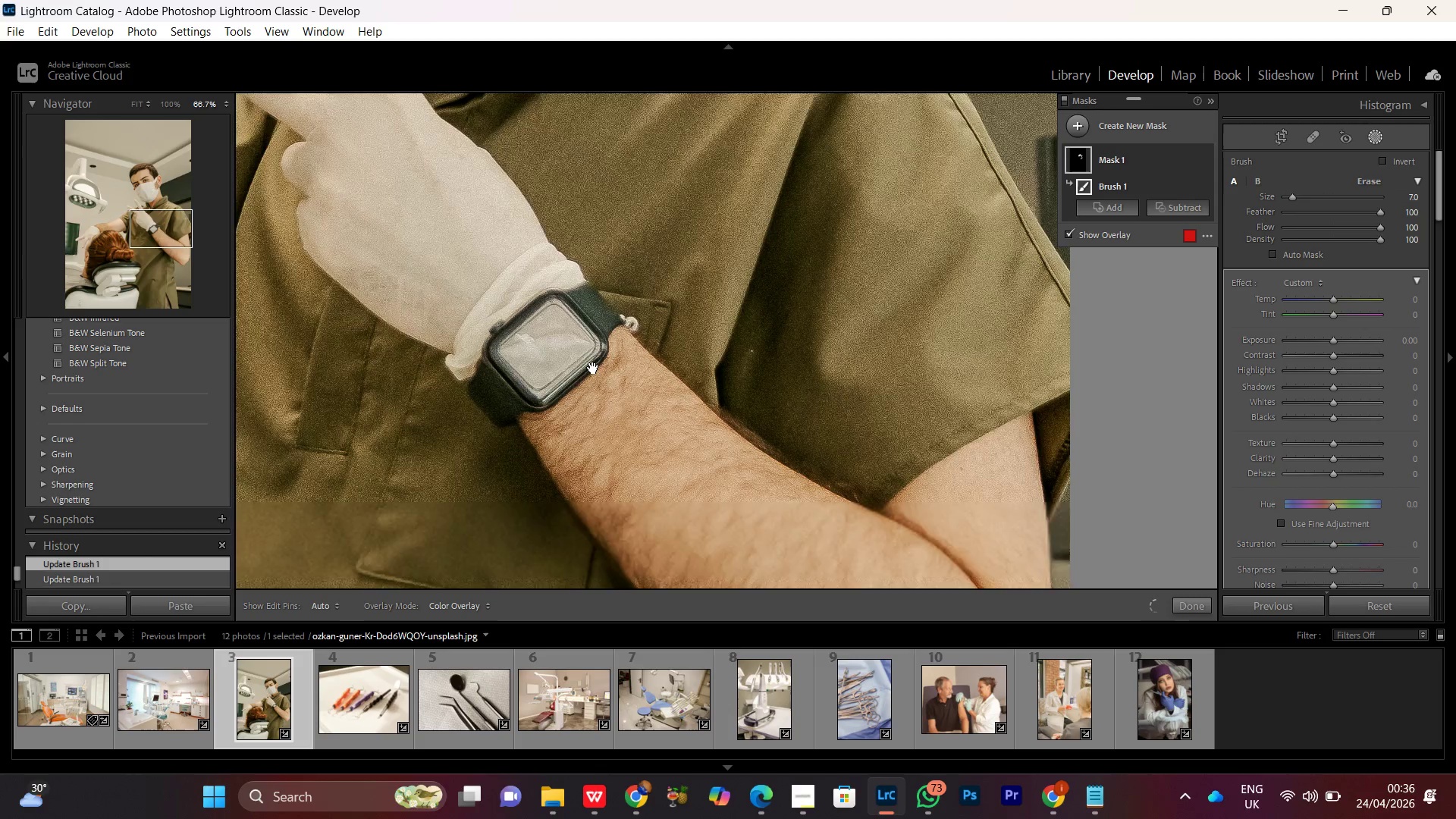 
left_click_drag(start_coordinate=[593, 364], to_coordinate=[505, 212])
 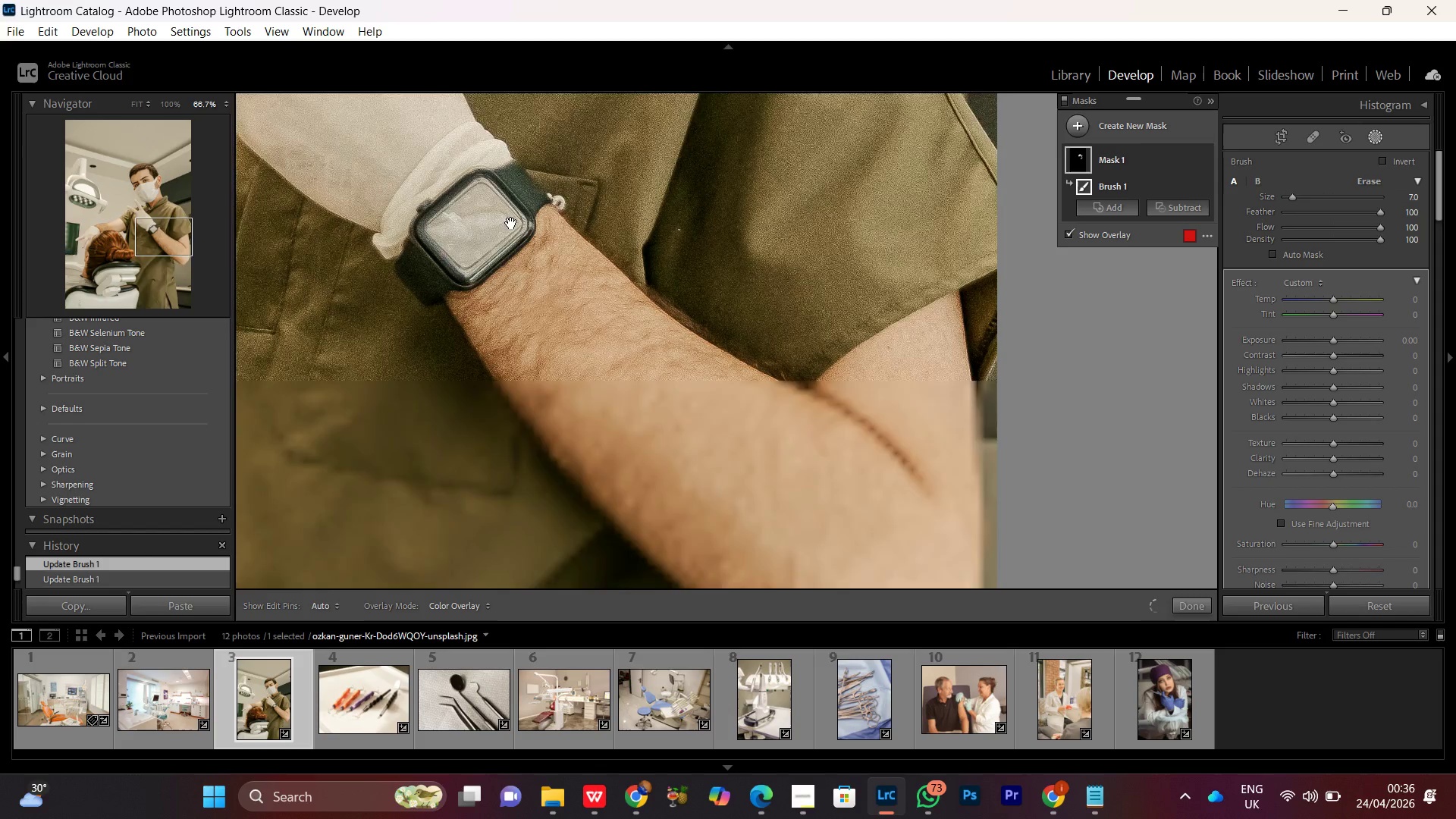 
key(Space)
 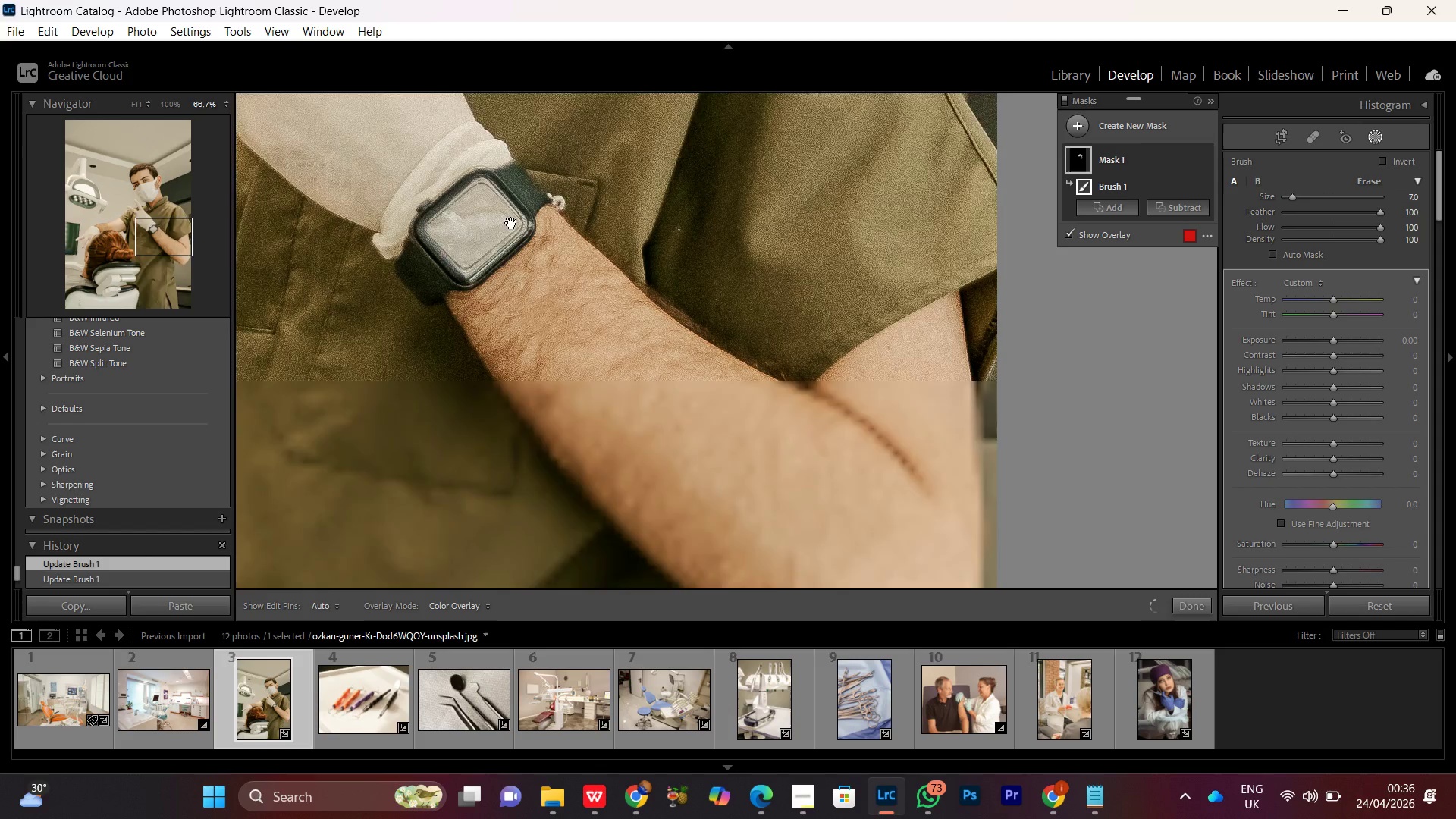 
key(Space)
 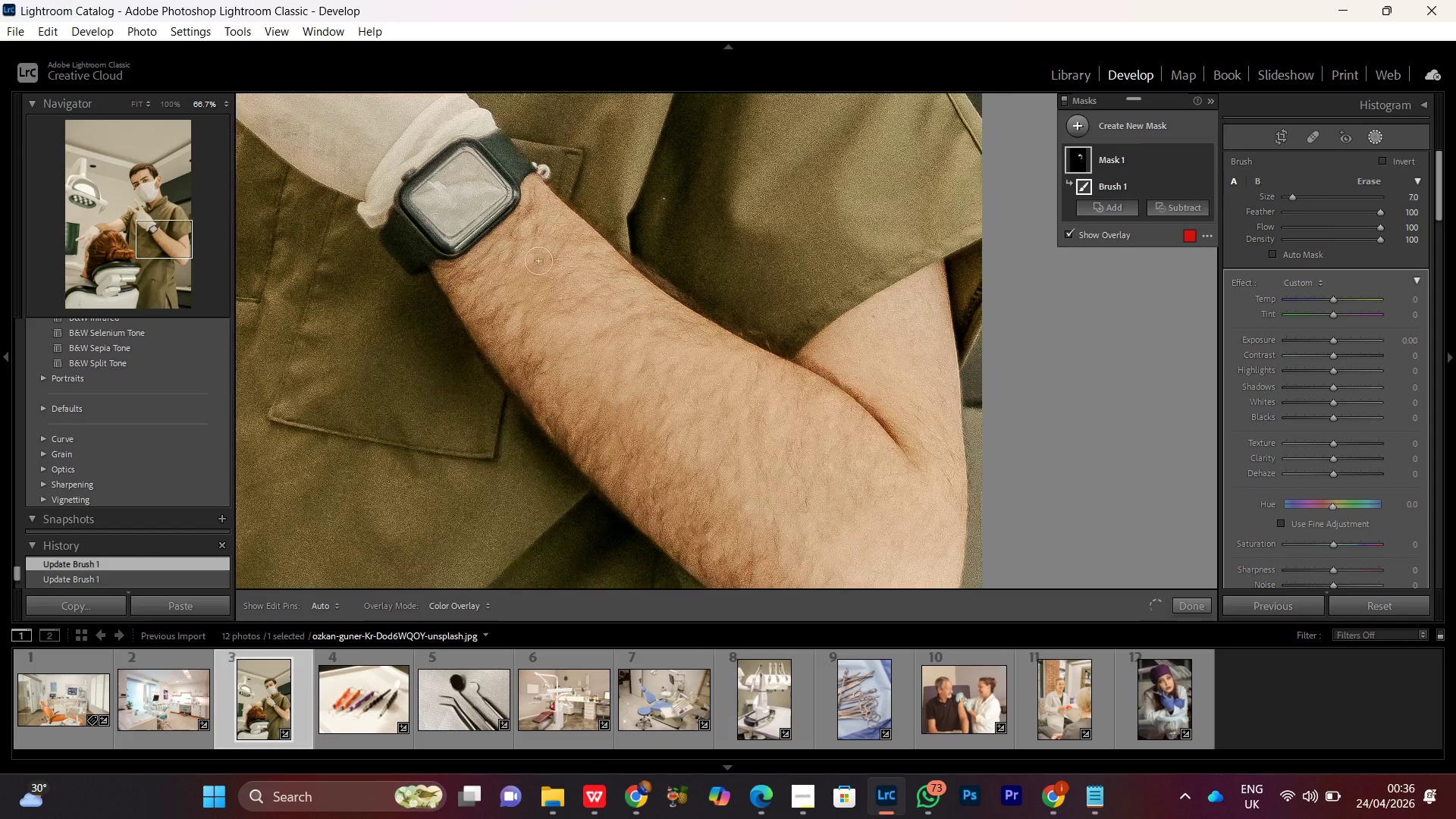 
hold_key(key=Space, duration=14.62)
 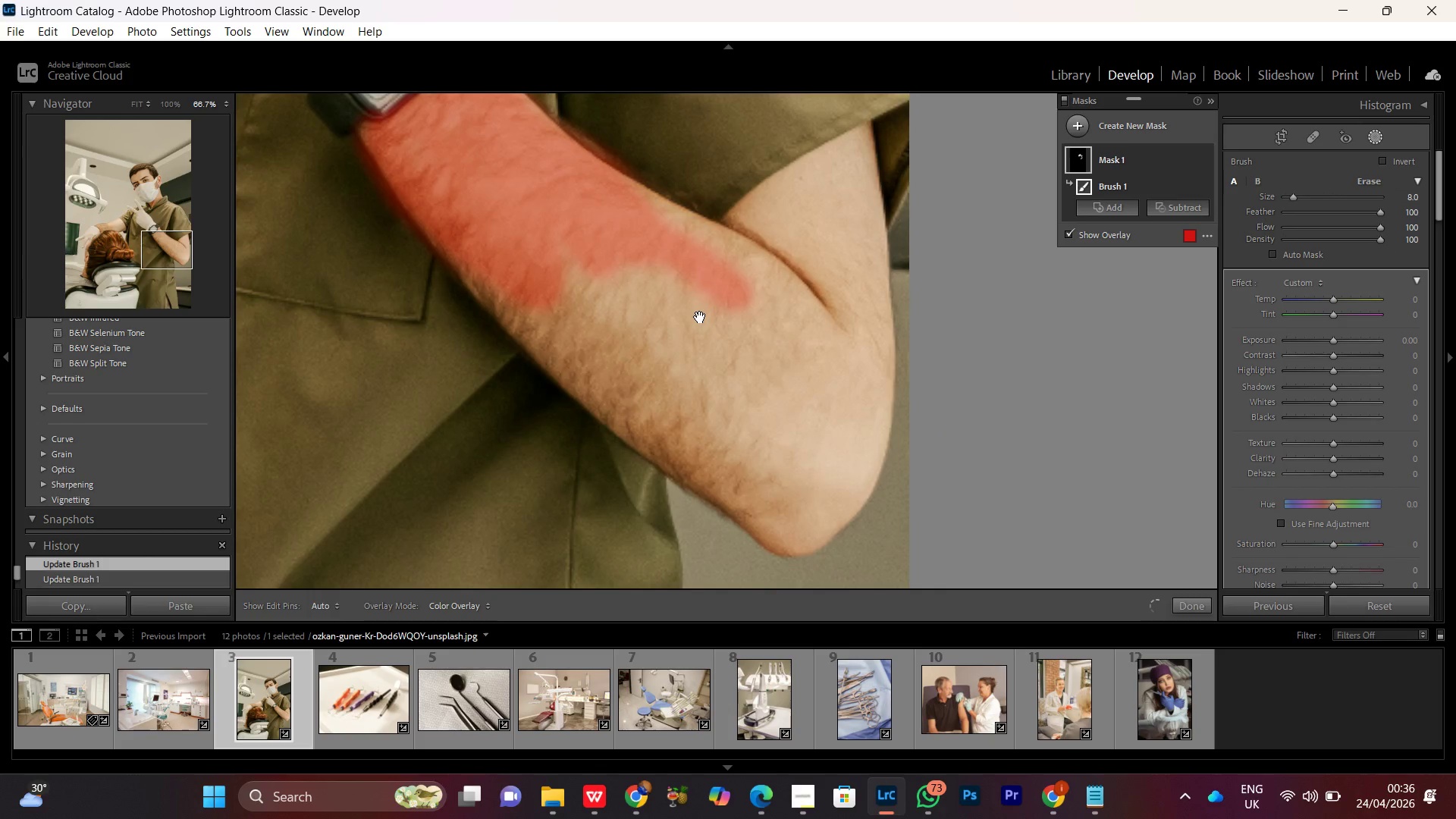 
scroll: coordinate [544, 246], scroll_direction: up, amount: 1.0
 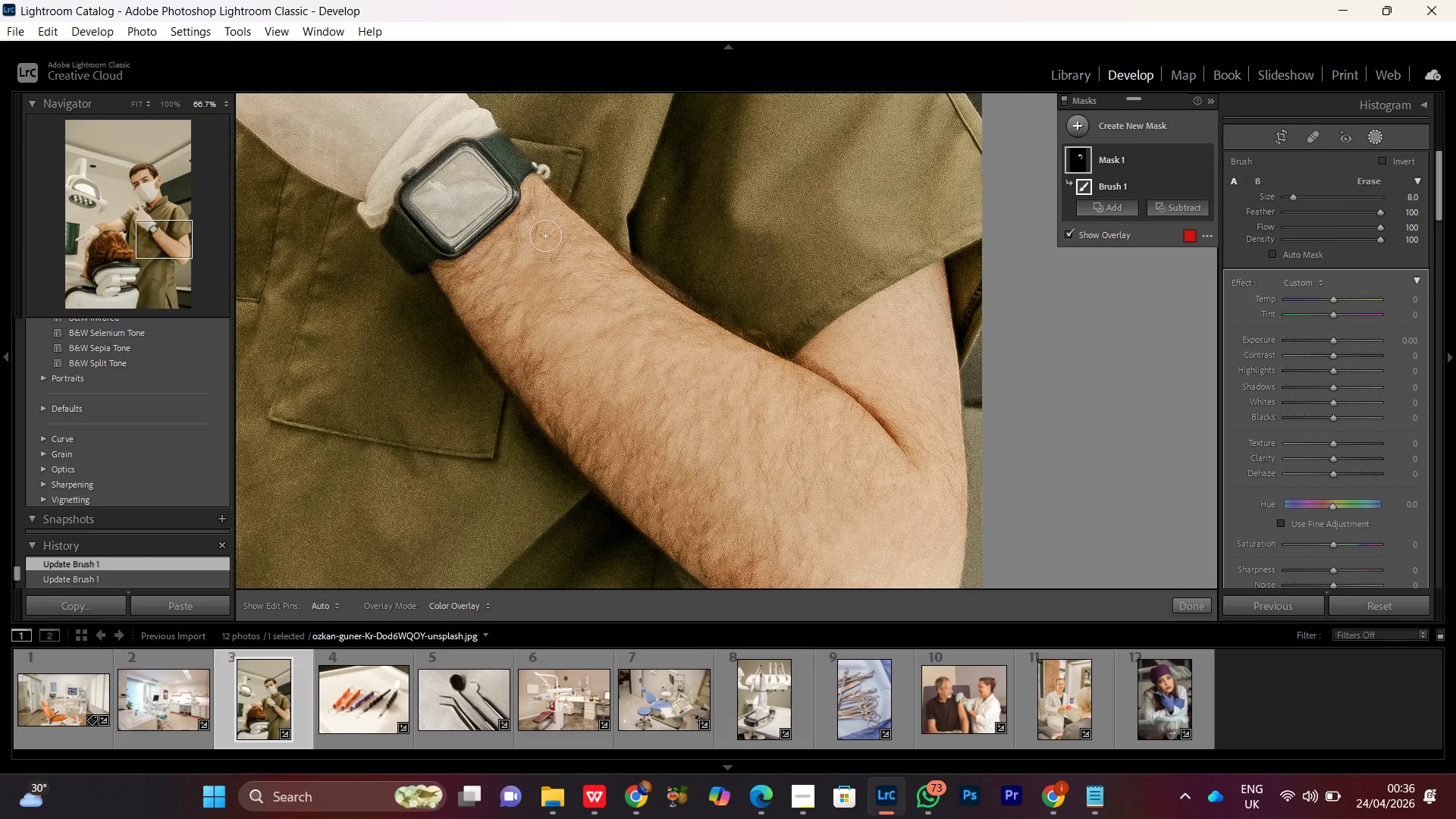 
left_click_drag(start_coordinate=[567, 252], to_coordinate=[811, 434])
 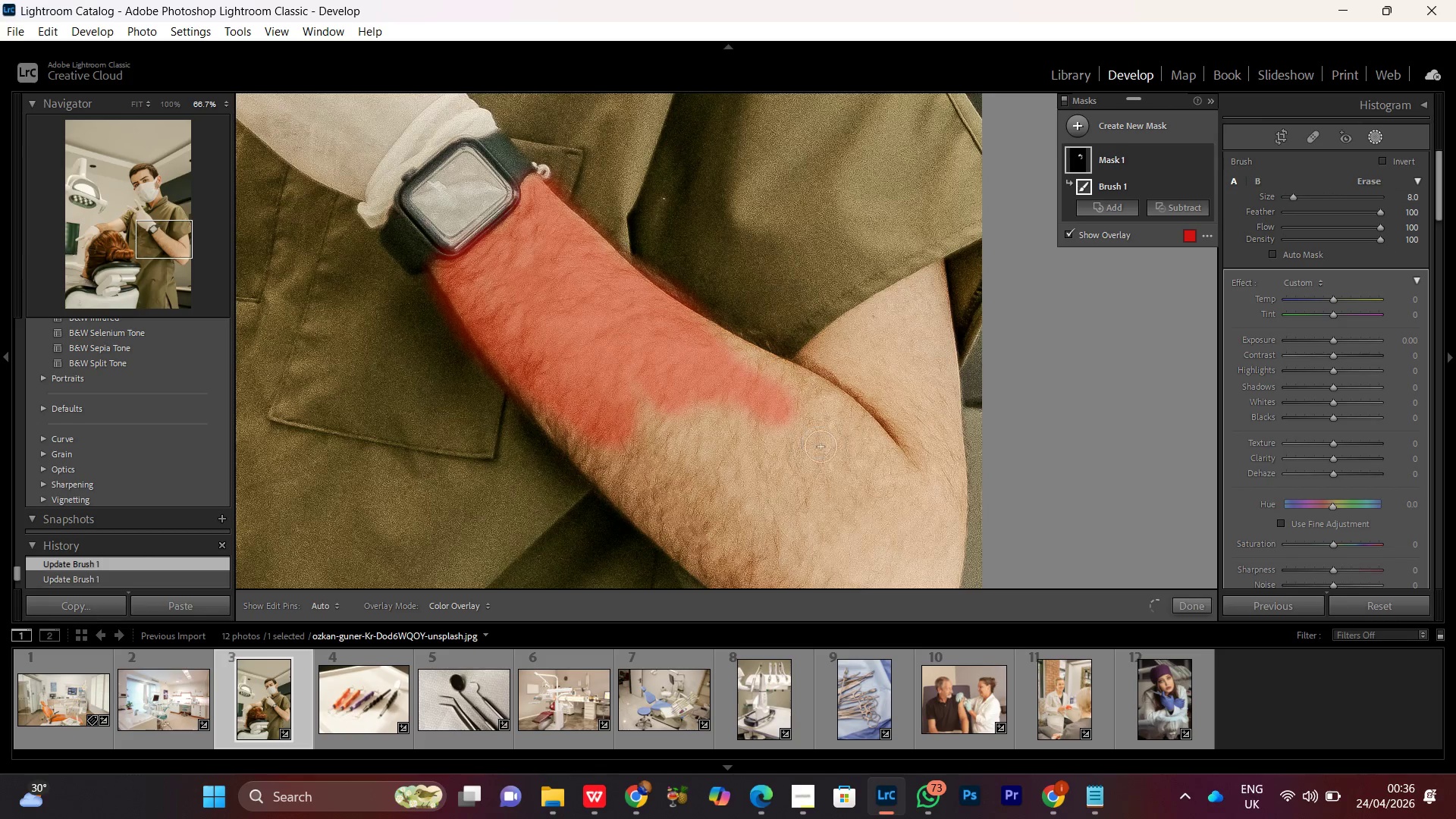 
scroll: coordinate [545, 236], scroll_direction: none, amount: 0.0
 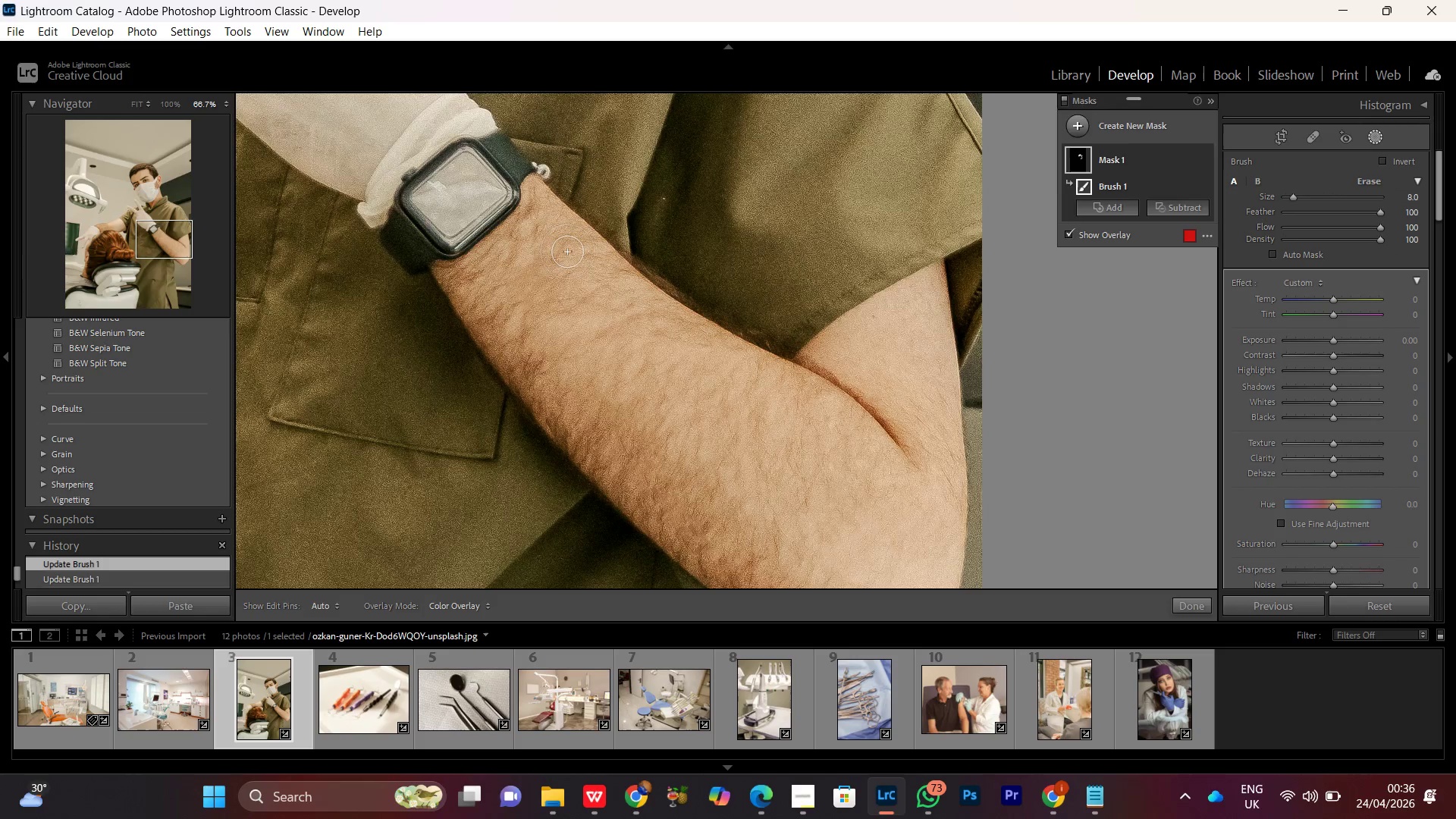 
hold_key(key=Space, duration=0.8)
 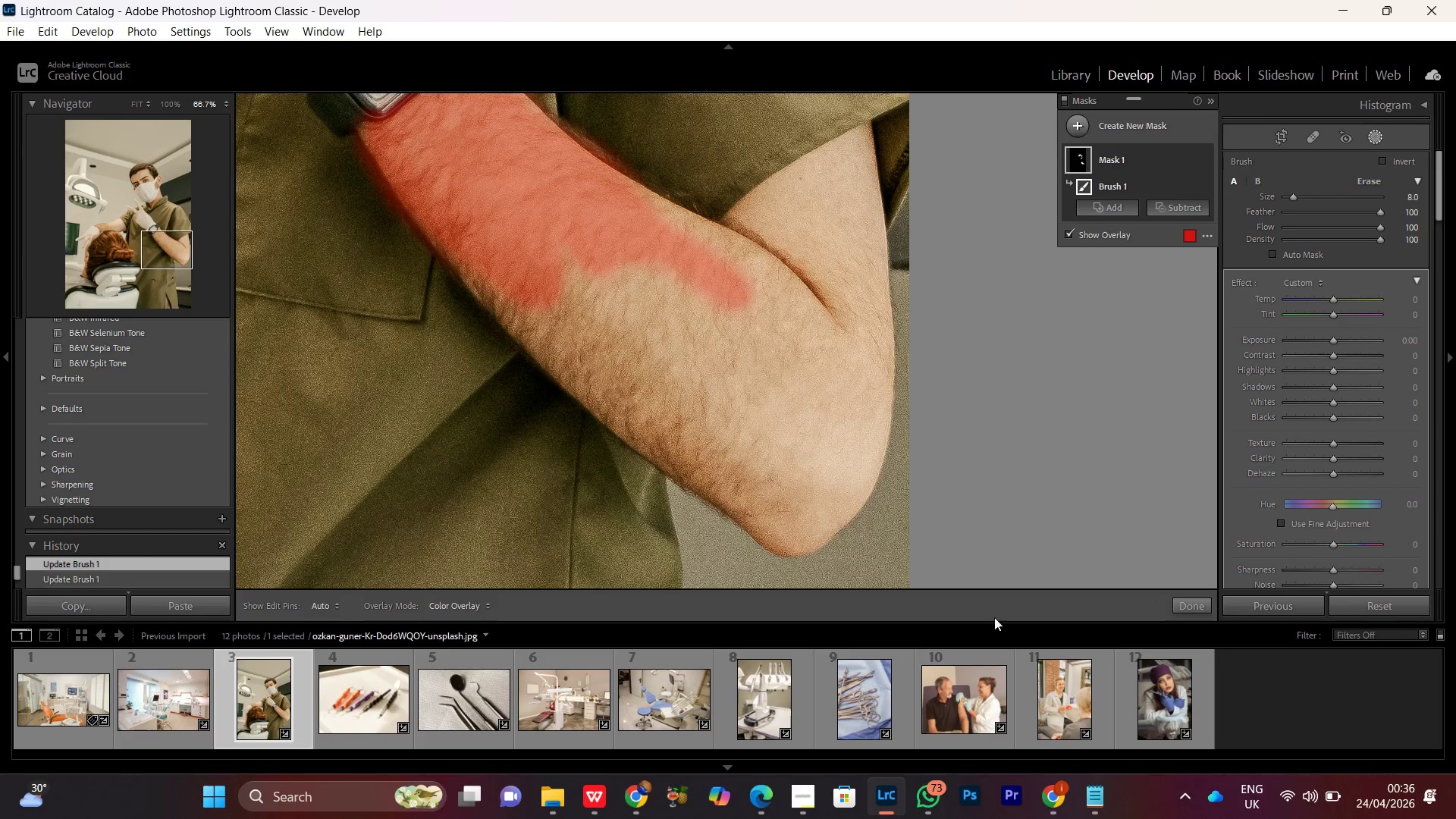 
left_click_drag(start_coordinate=[773, 455], to_coordinate=[700, 317])
 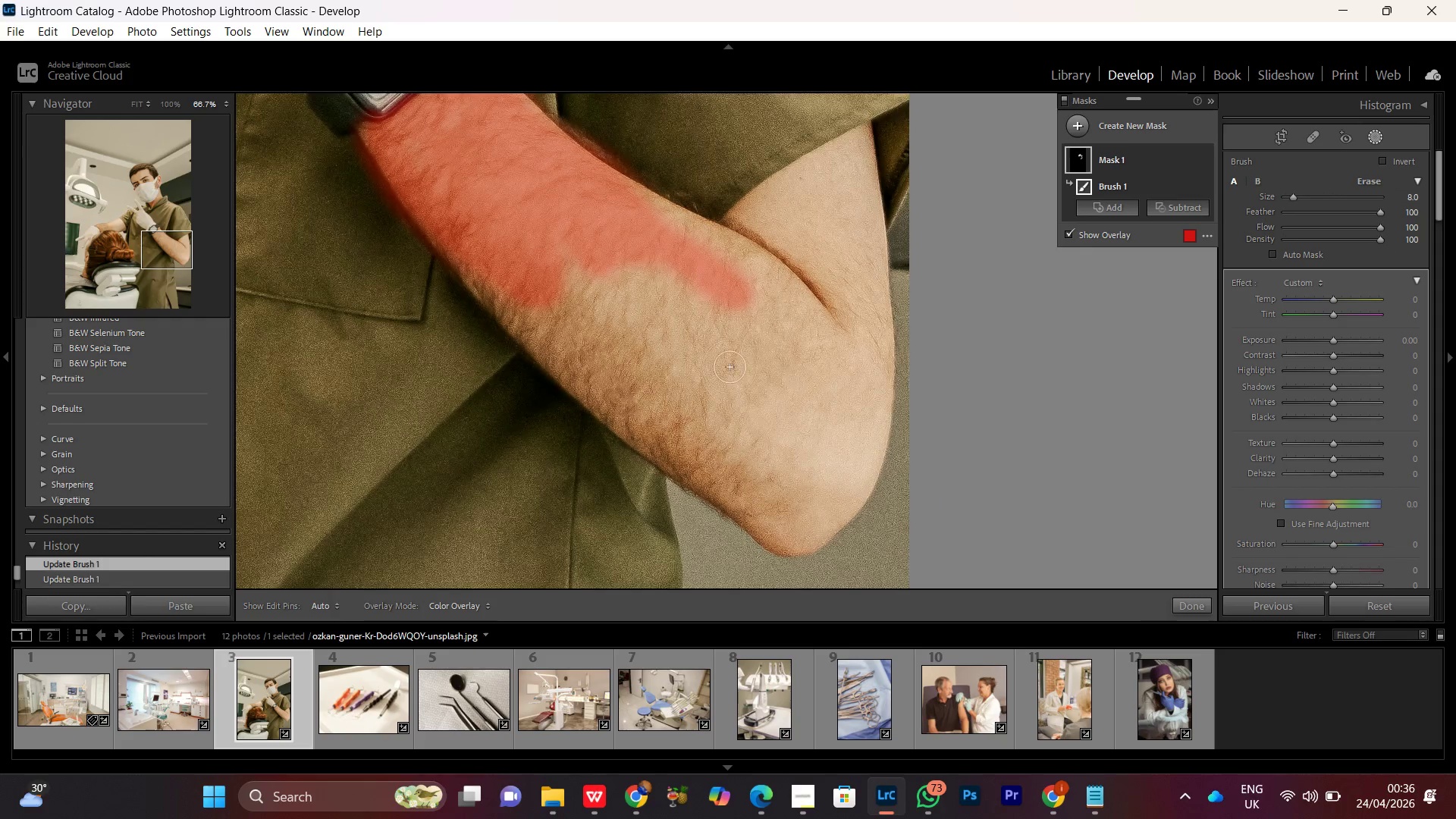 
hold_key(key=Space, duration=17.77)
 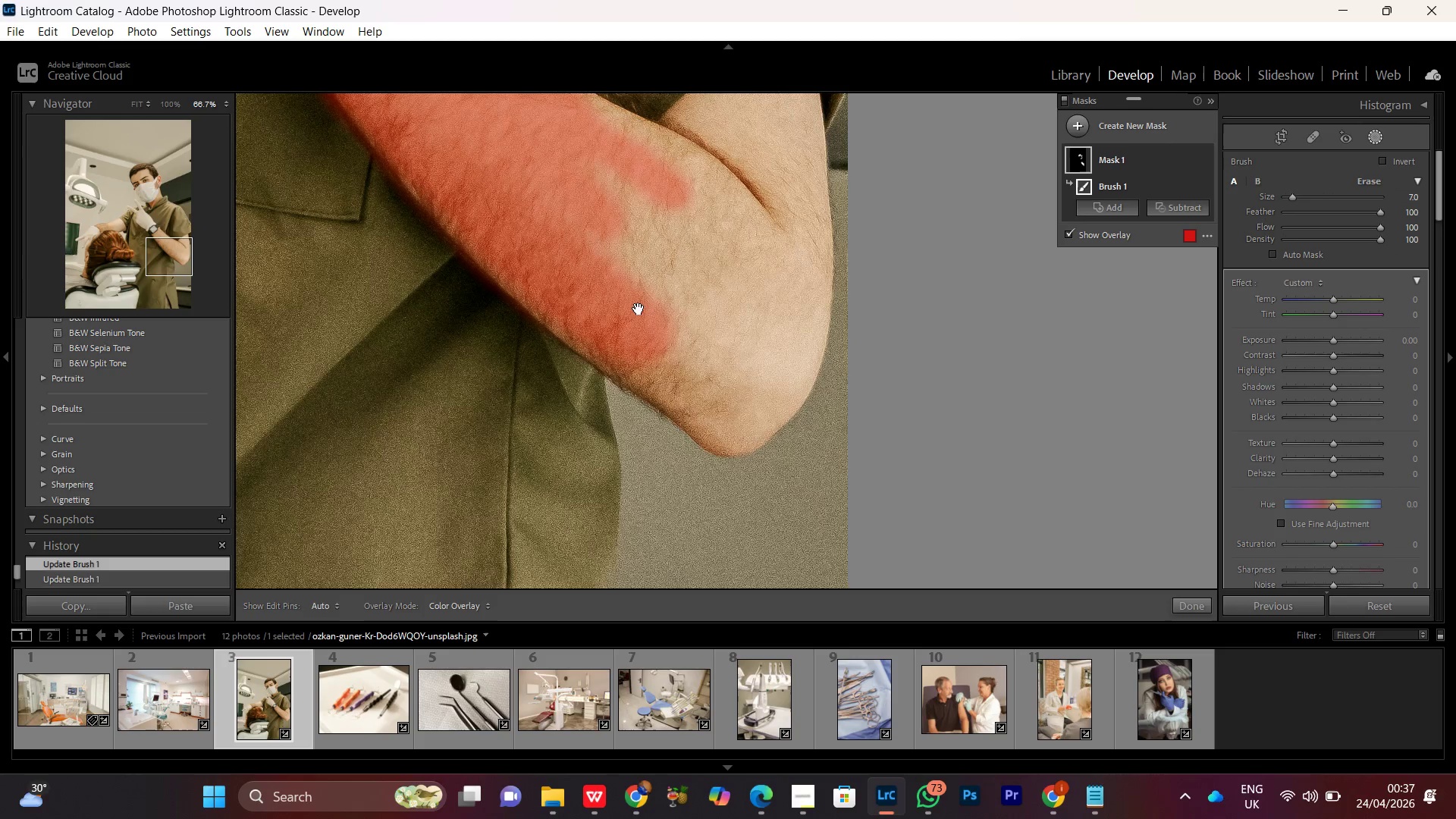 
left_click([1050, 795])
 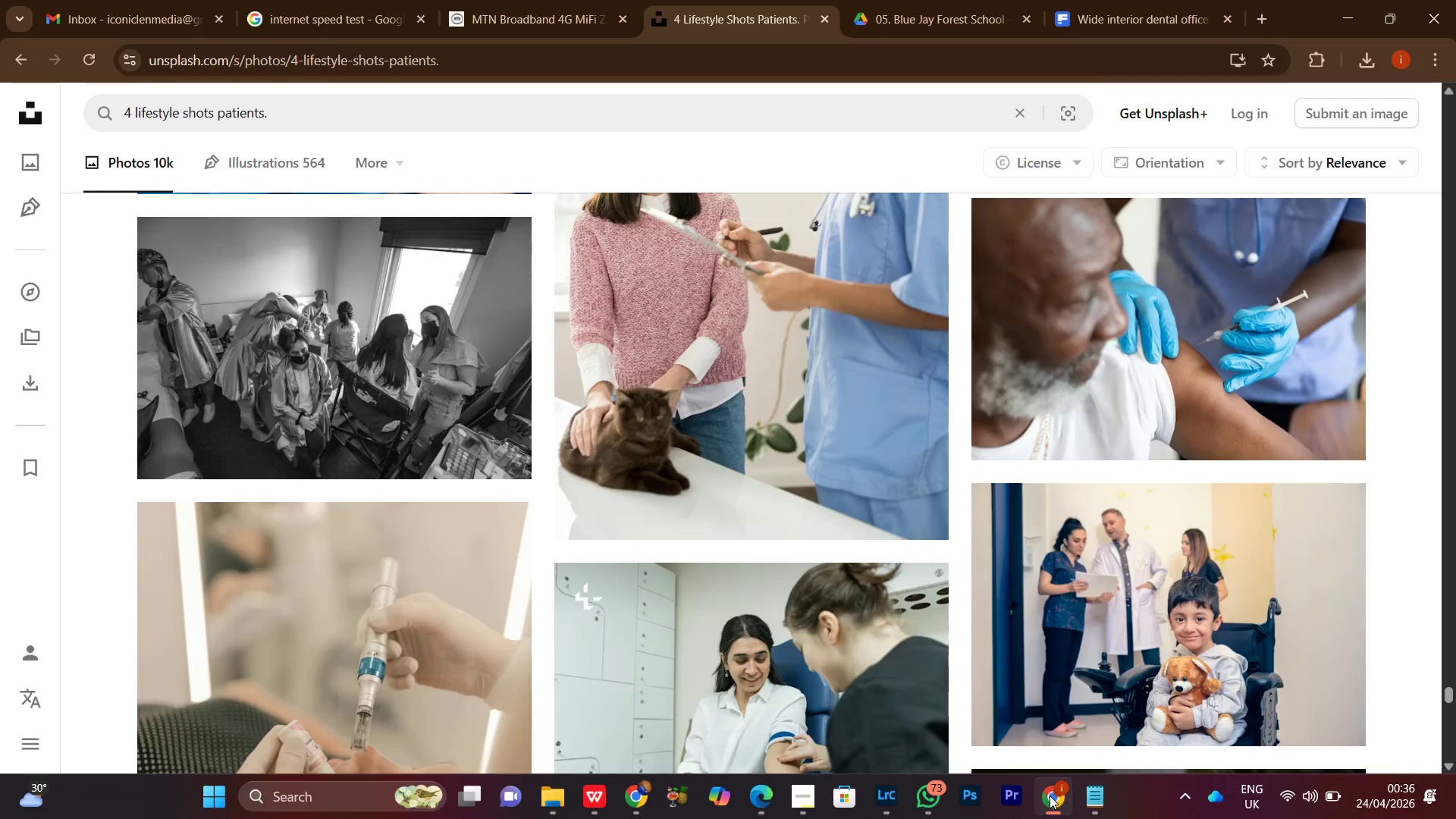 
left_click([1050, 795])
 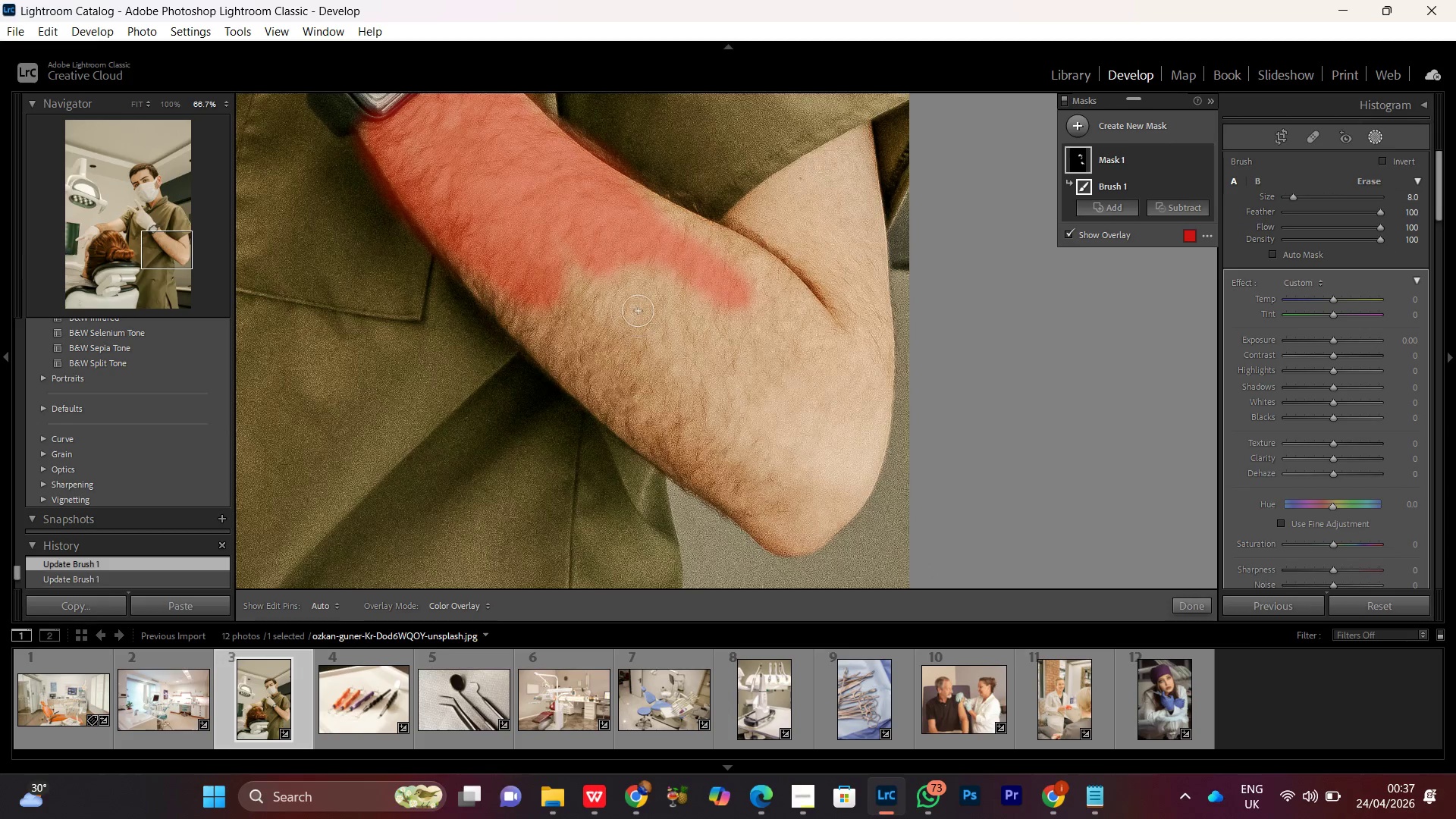 
scroll: coordinate [617, 313], scroll_direction: up, amount: 1.0
 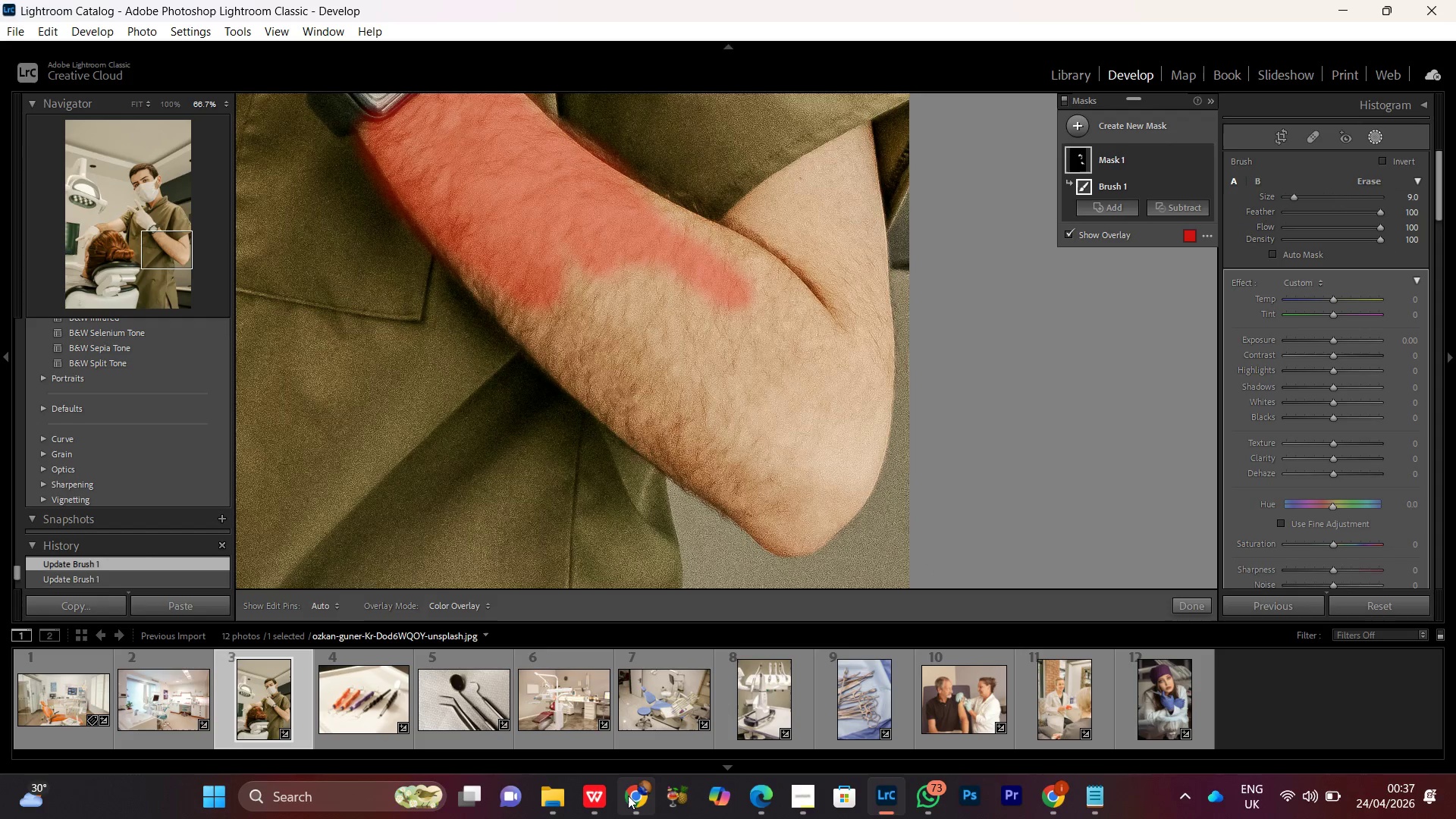 
left_click([628, 795])
 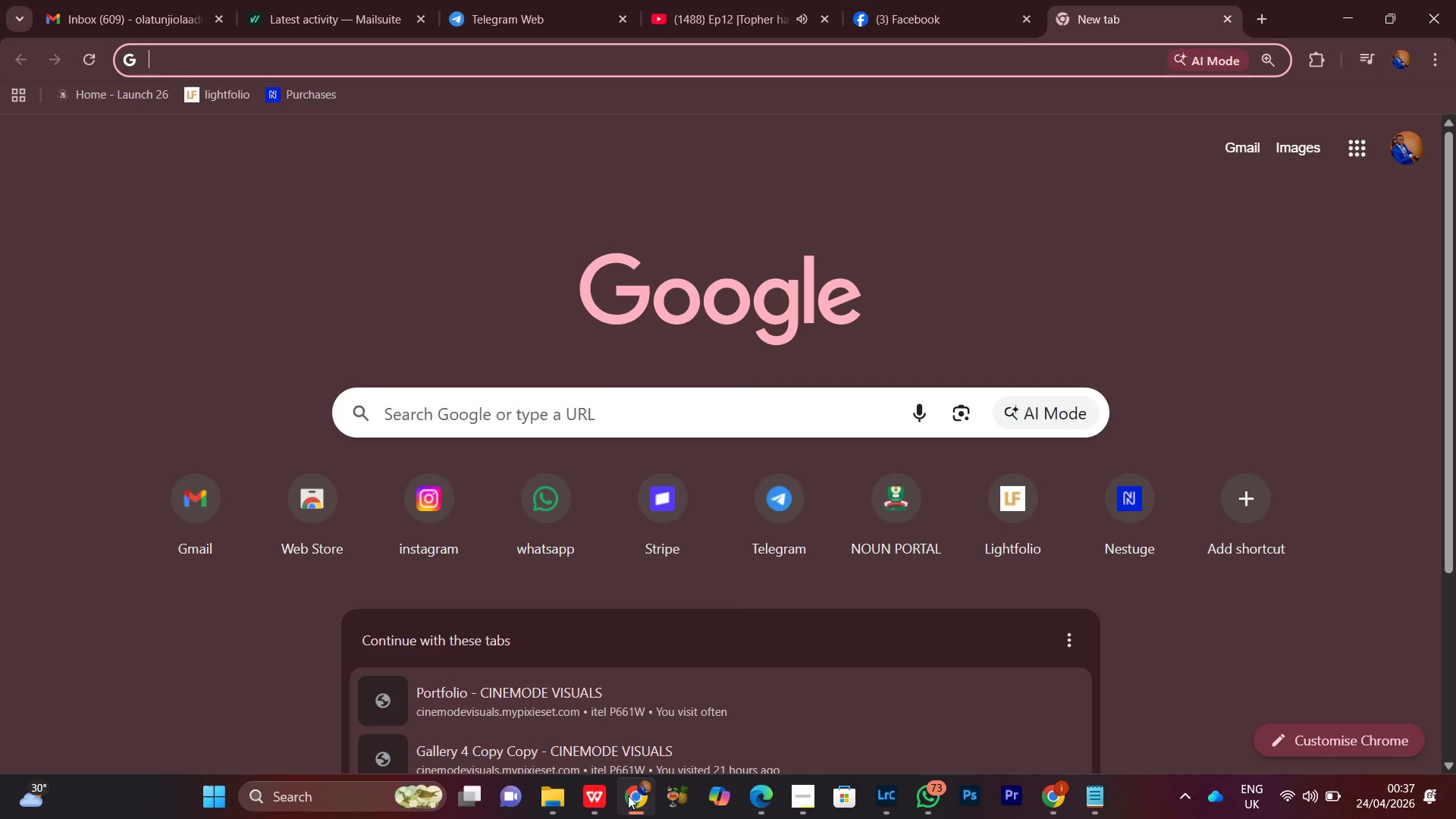 
left_click([628, 795])
 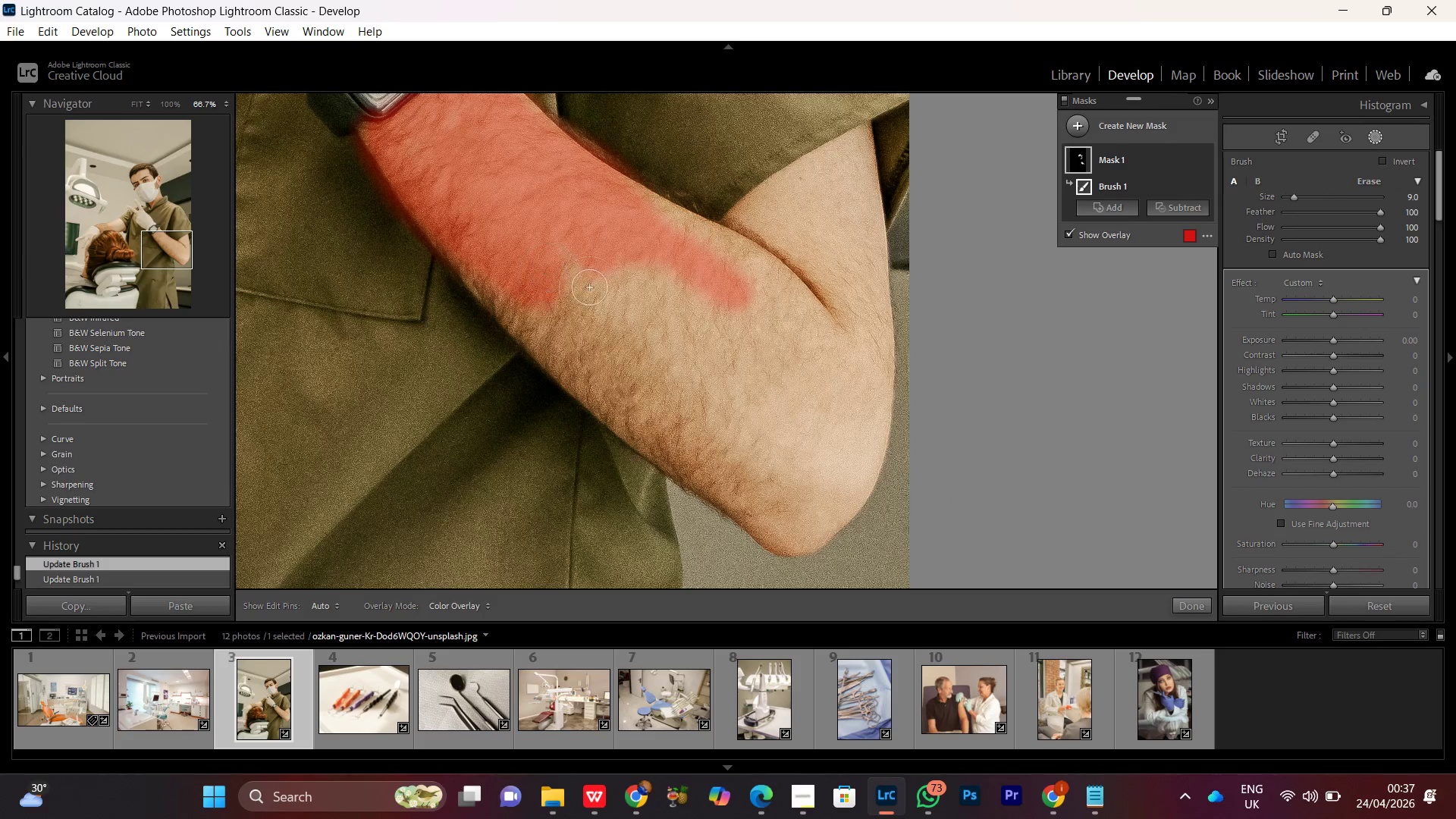 
left_click_drag(start_coordinate=[664, 321], to_coordinate=[713, 432])
 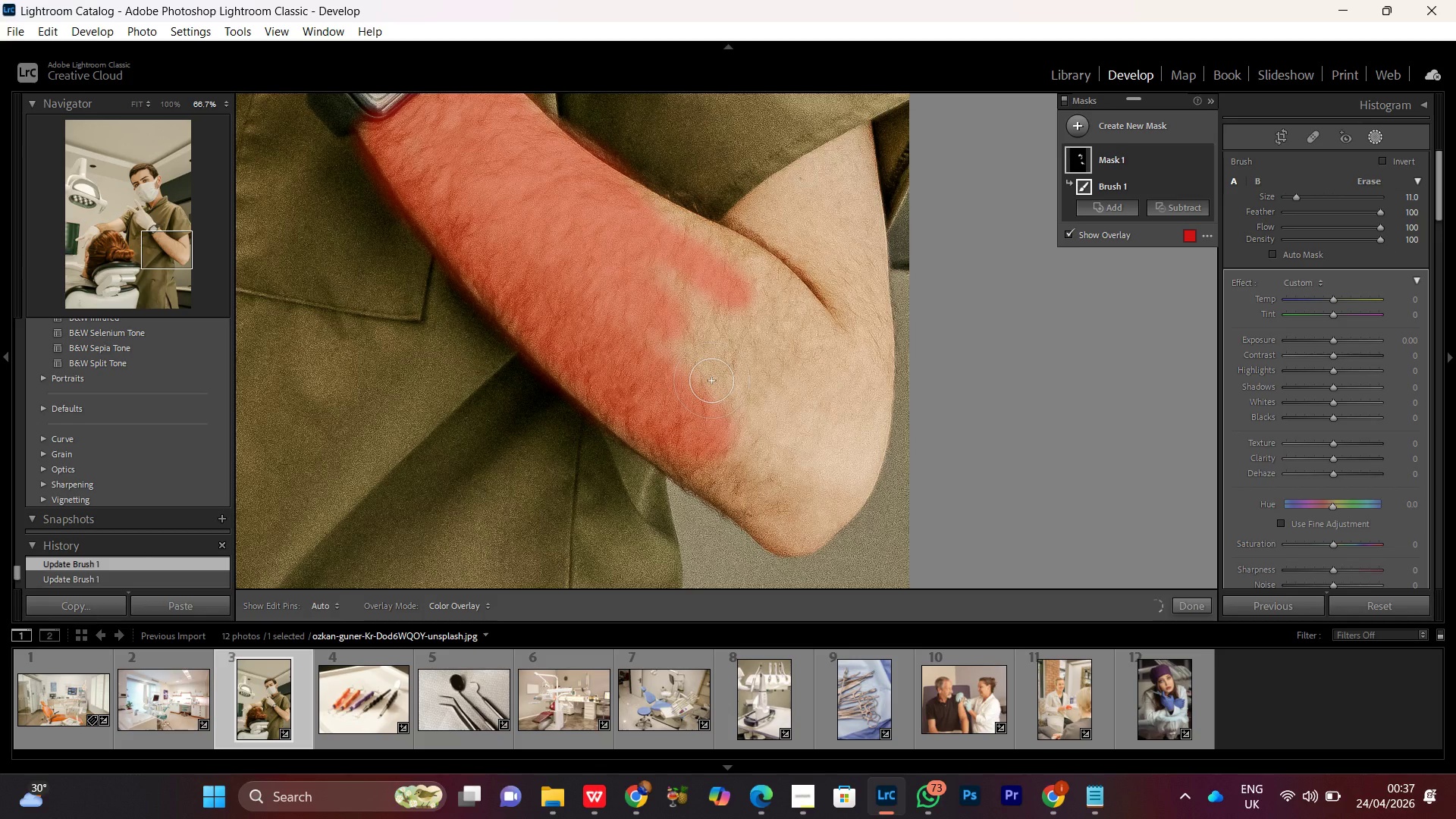 
scroll: coordinate [603, 309], scroll_direction: up, amount: 2.0
 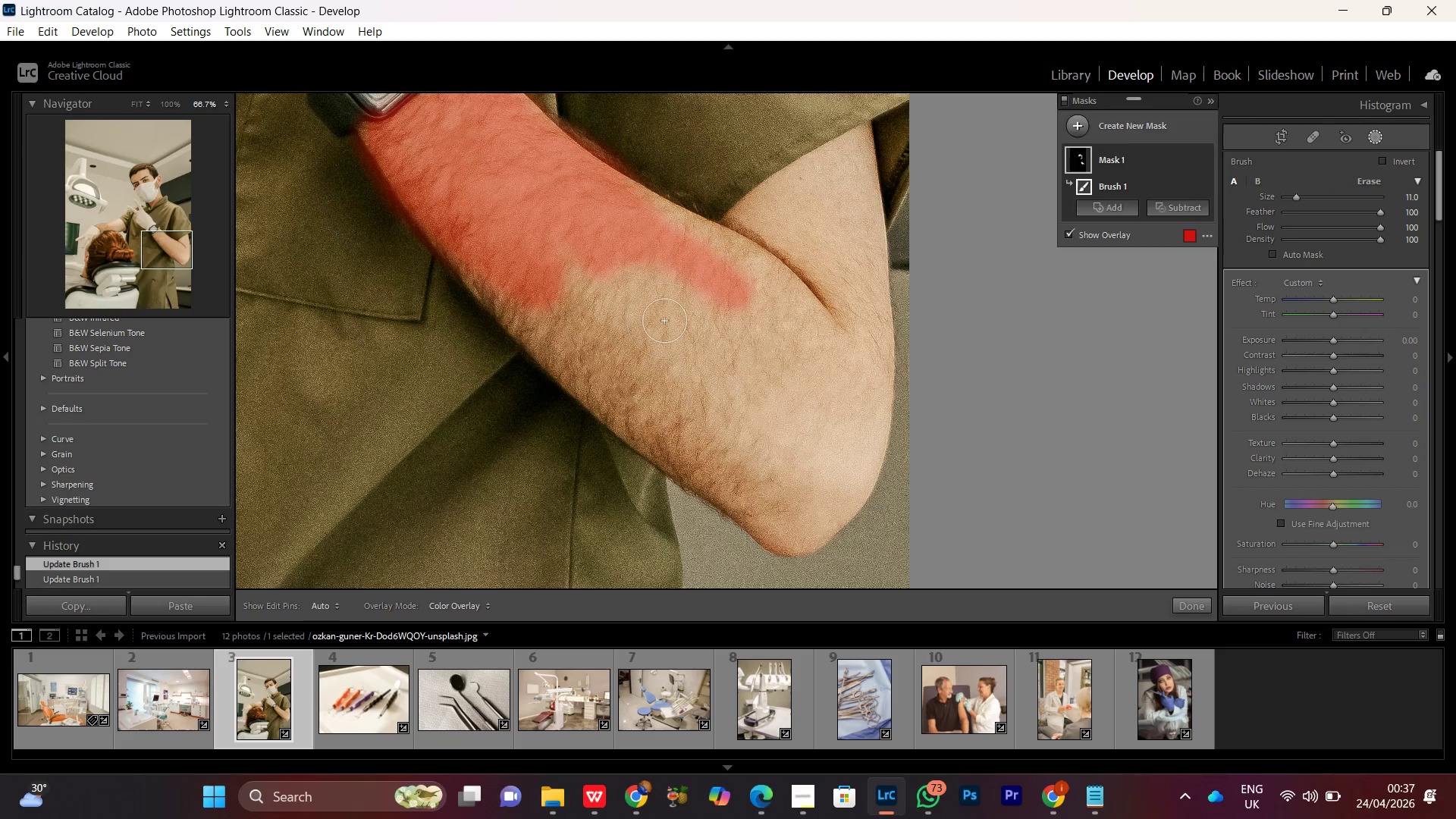 
scroll: coordinate [713, 382], scroll_direction: down, amount: 5.0
 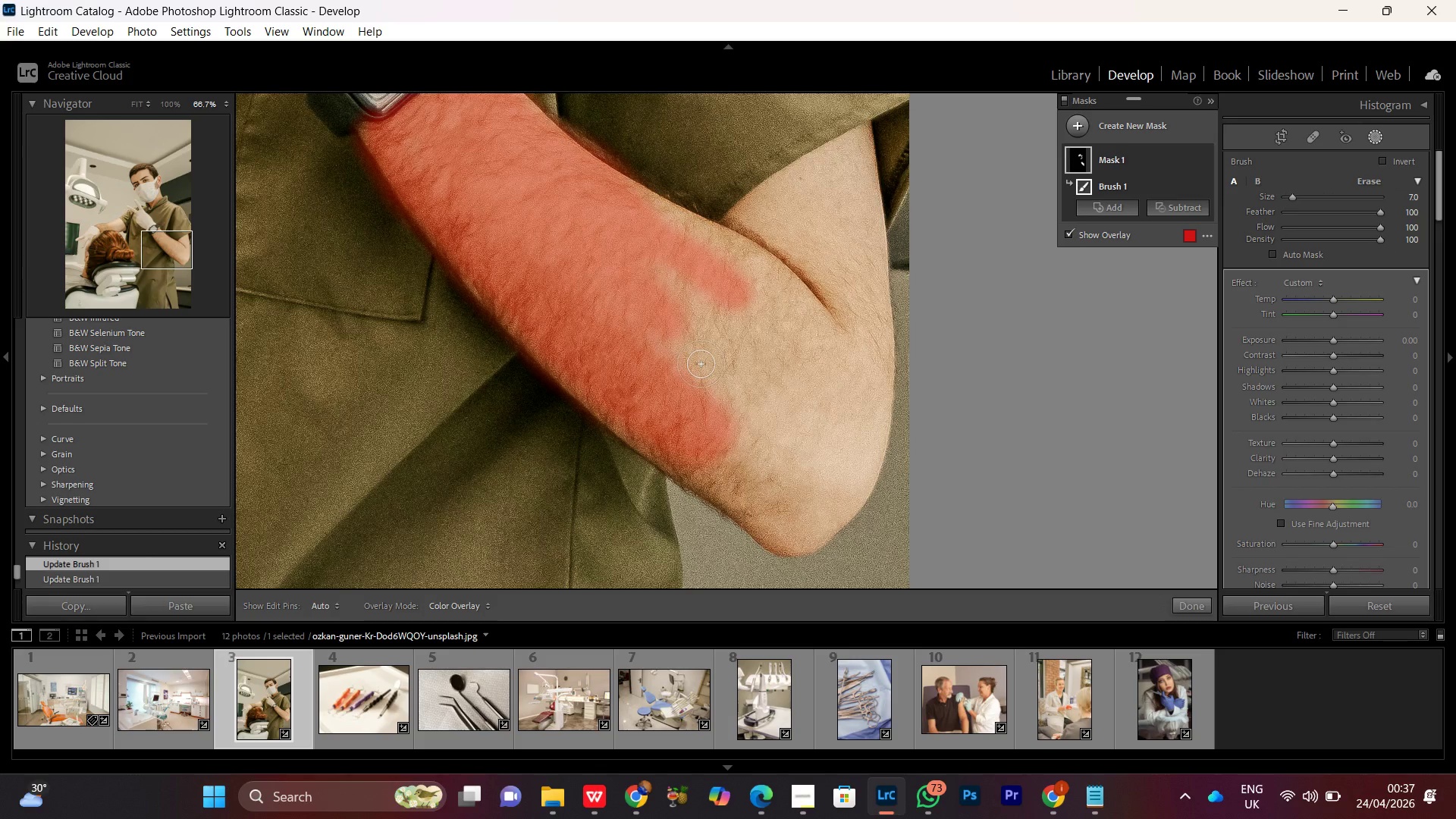 
hold_key(key=Space, duration=0.7)
 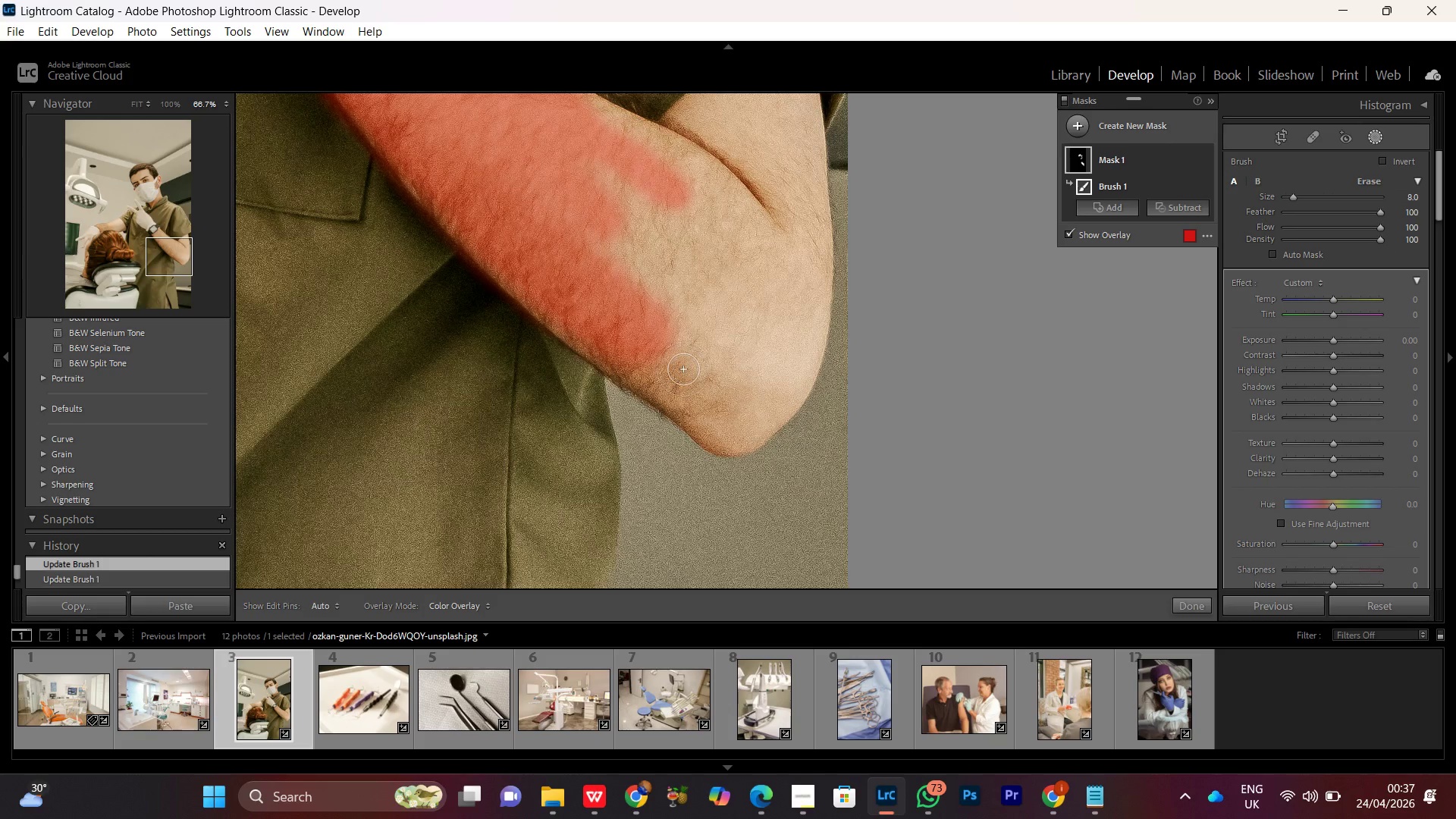 
left_click_drag(start_coordinate=[700, 409], to_coordinate=[639, 309])
 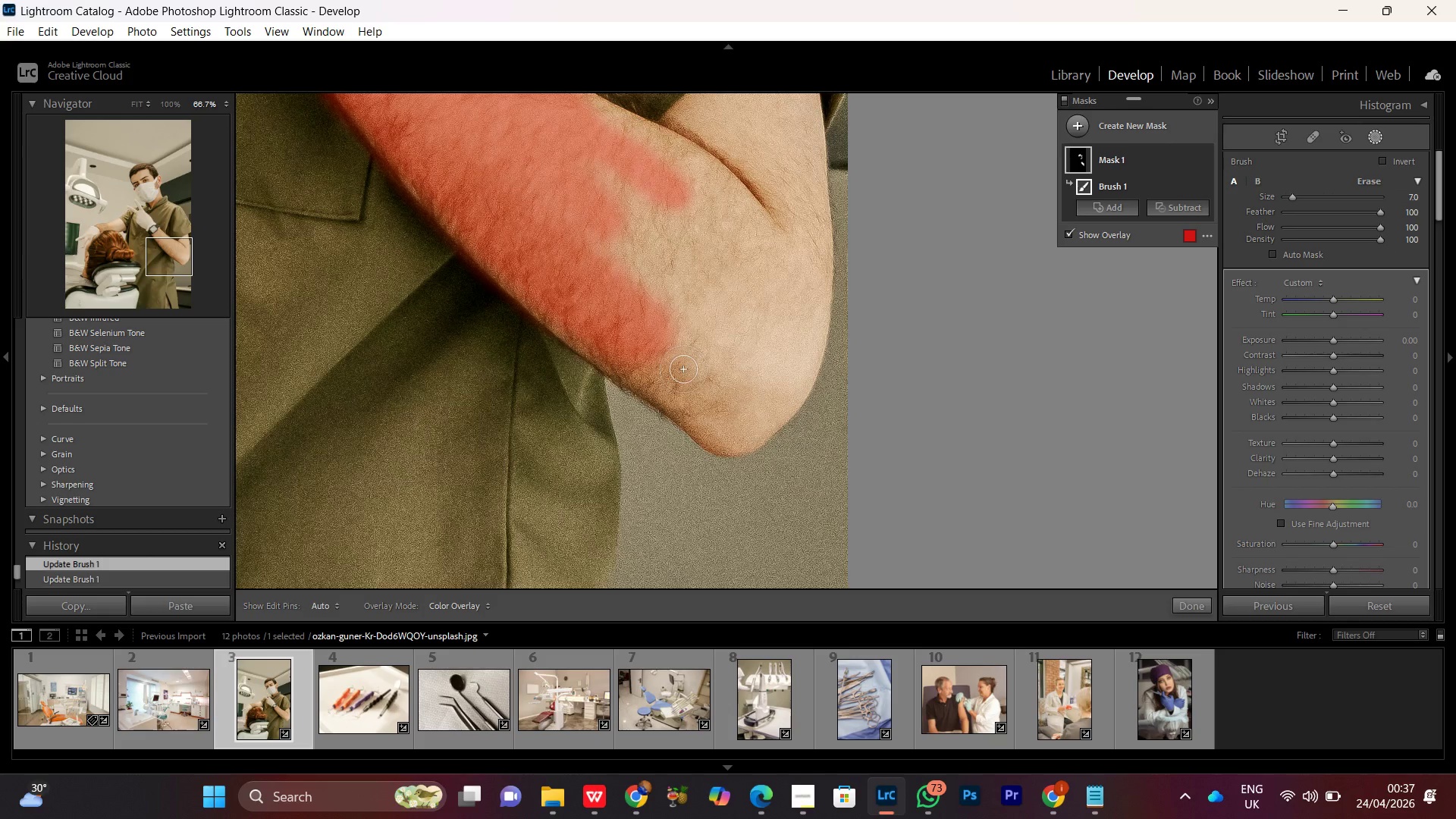 
scroll: coordinate [683, 369], scroll_direction: up, amount: 1.0
 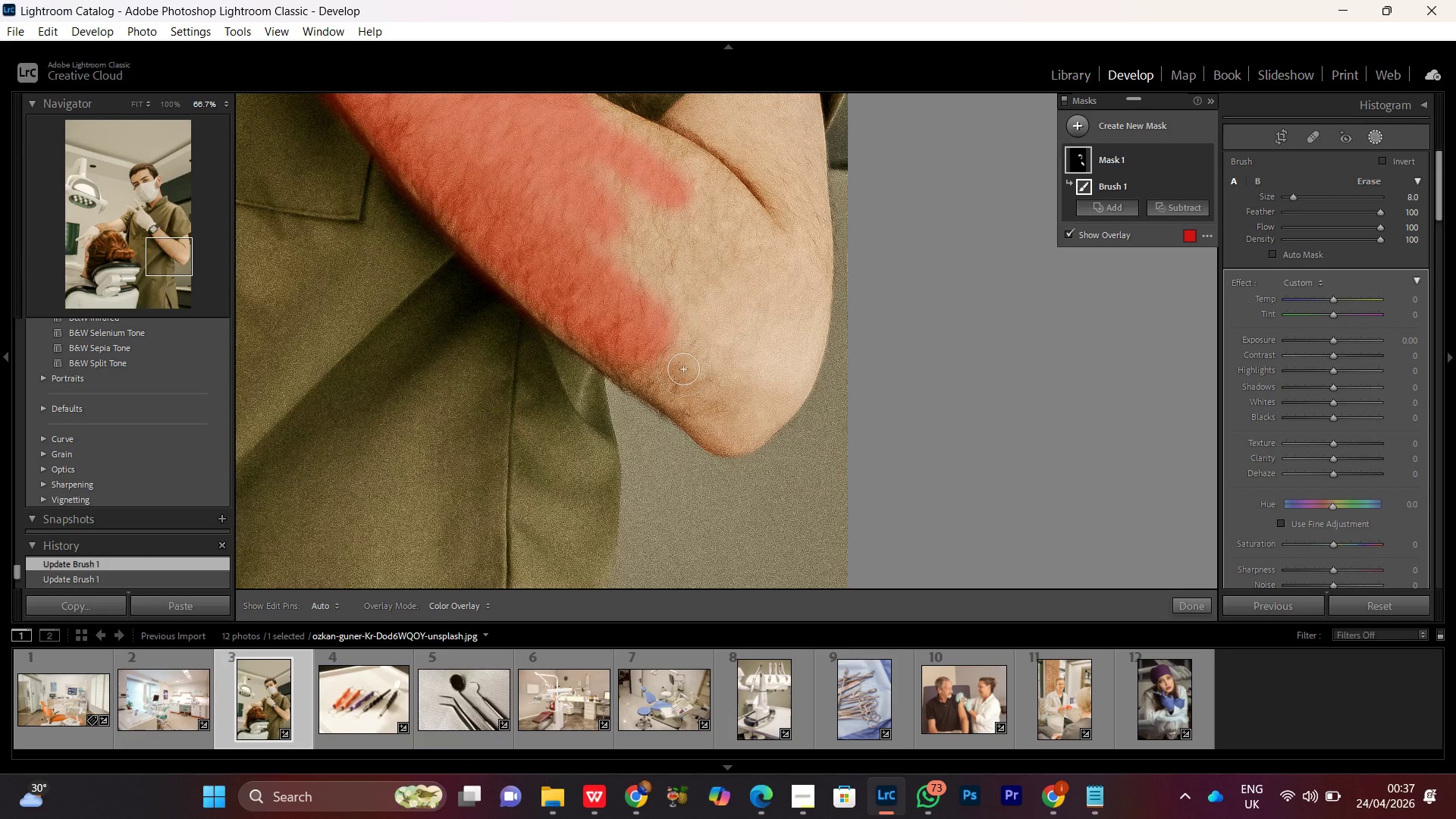 
wait(7.07)
 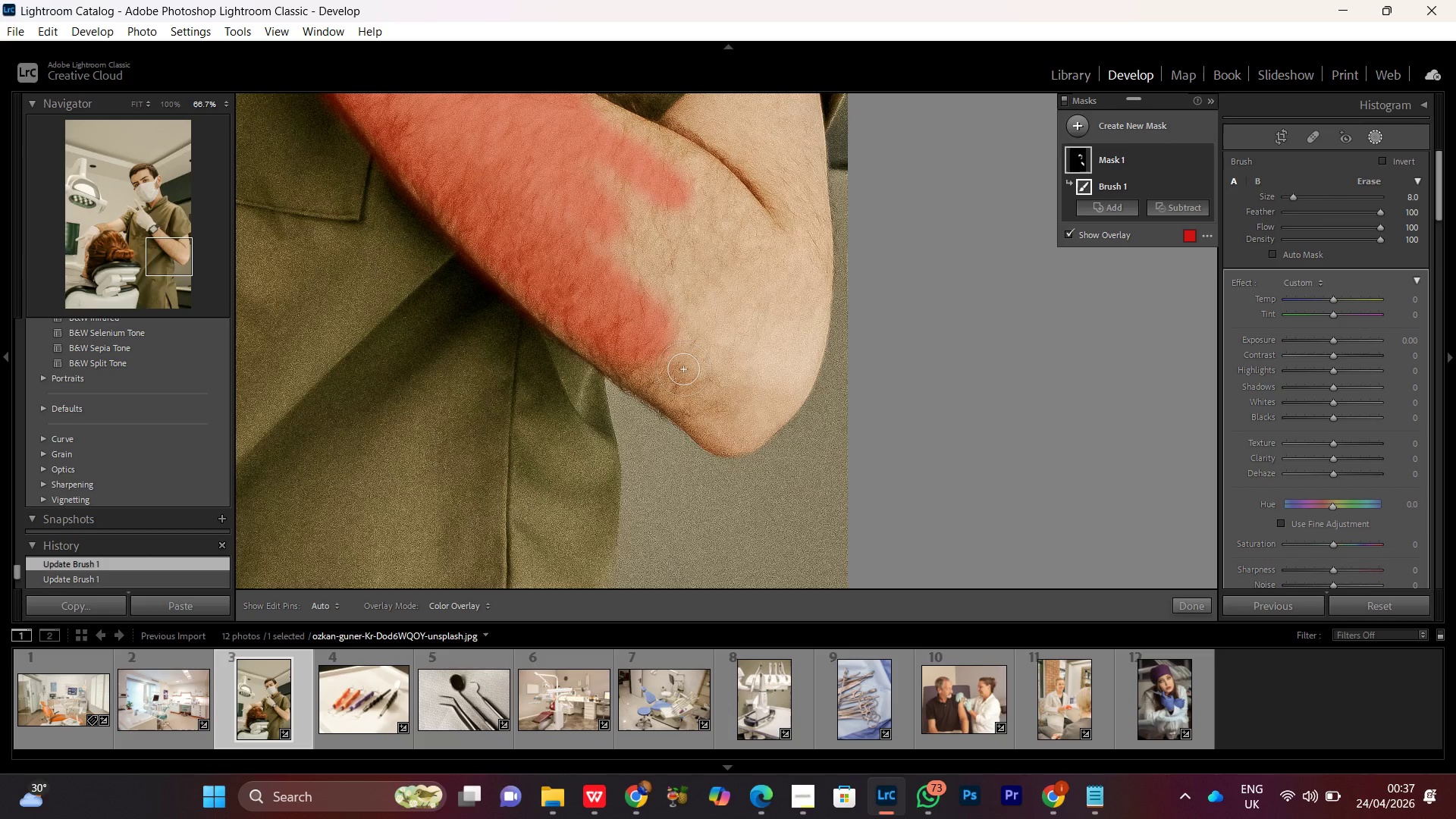 
mouse_move([1335, 802])
 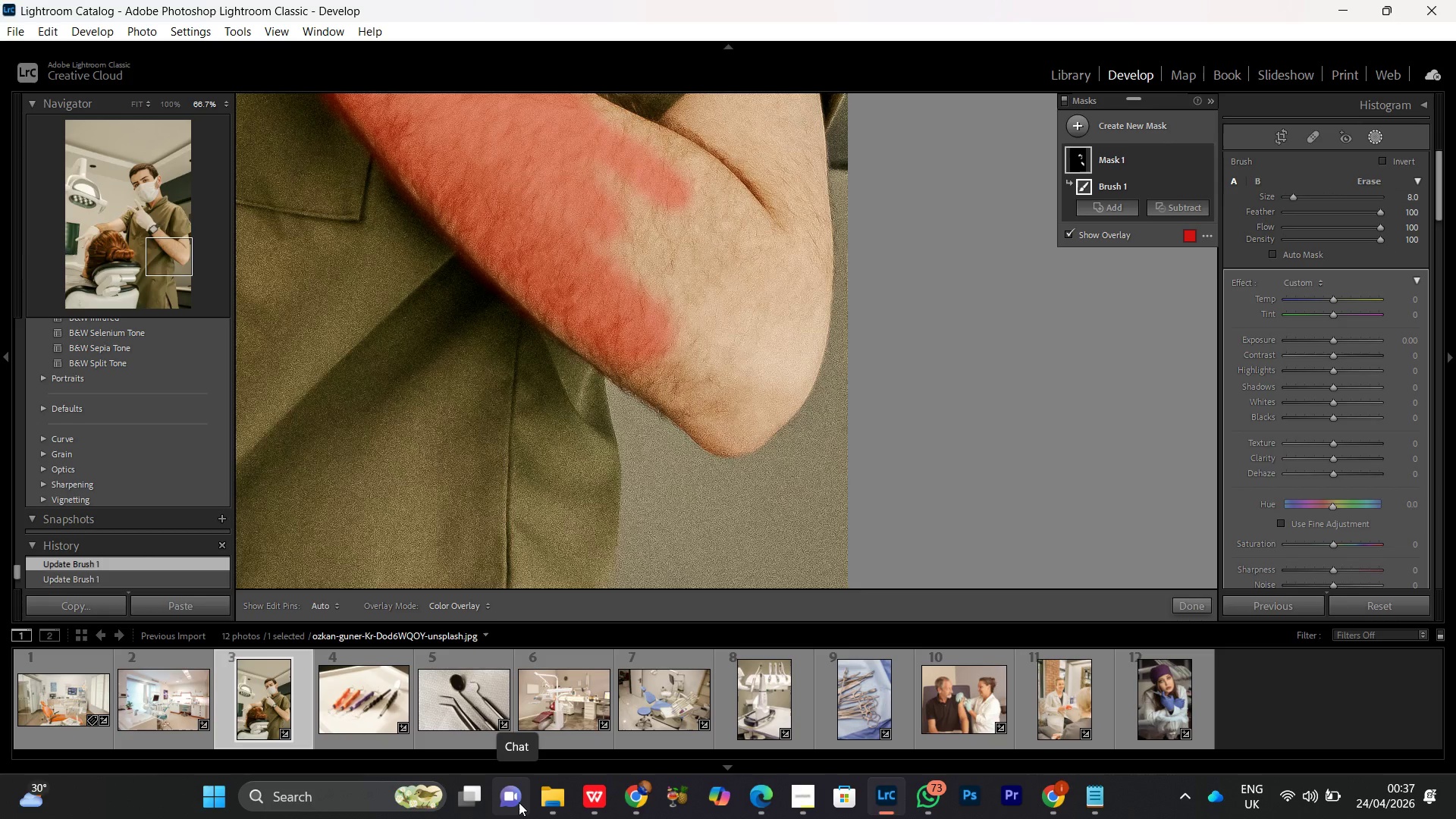 
wait(18.65)
 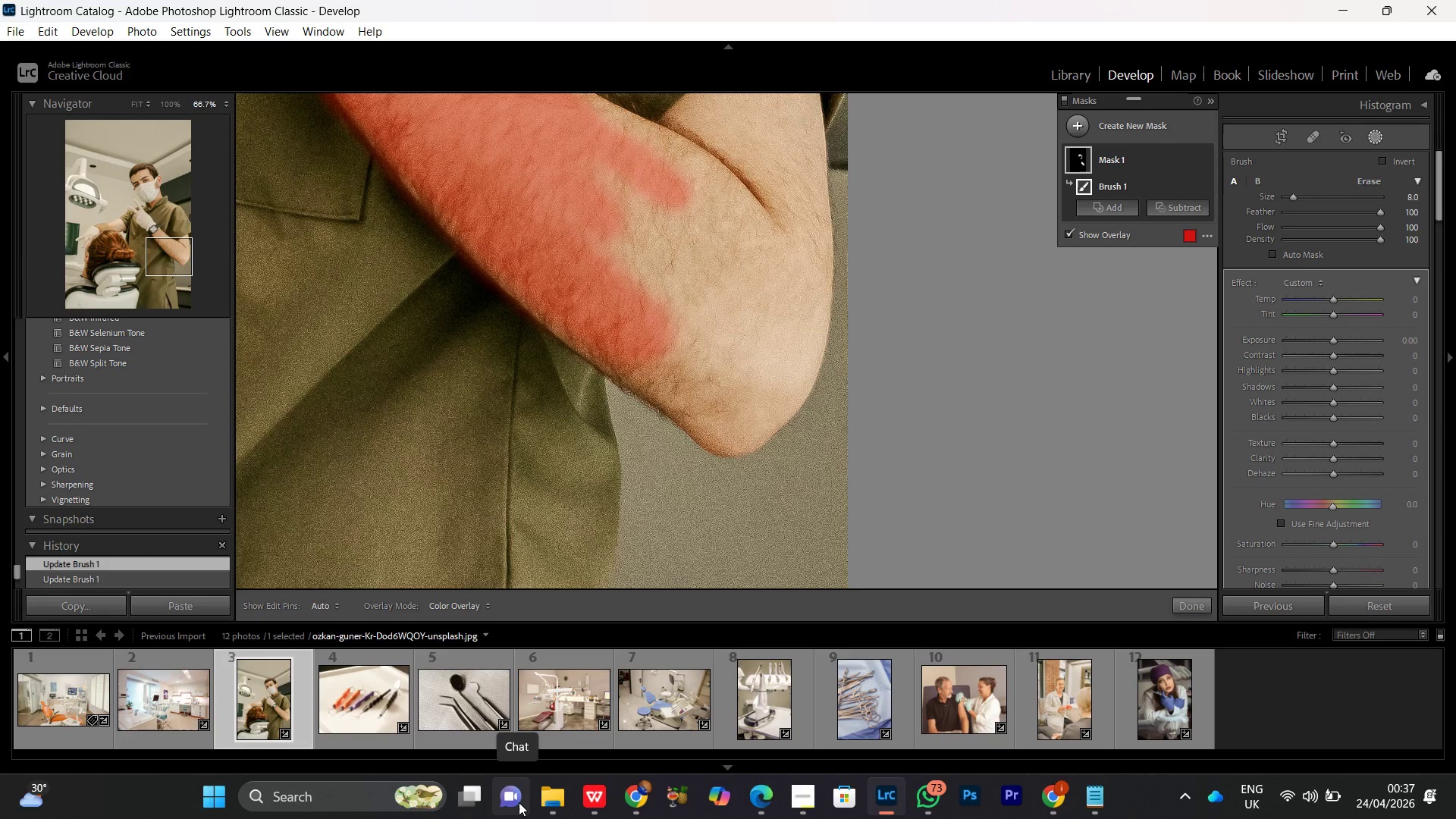 
hold_key(key=Space, duration=0.61)
 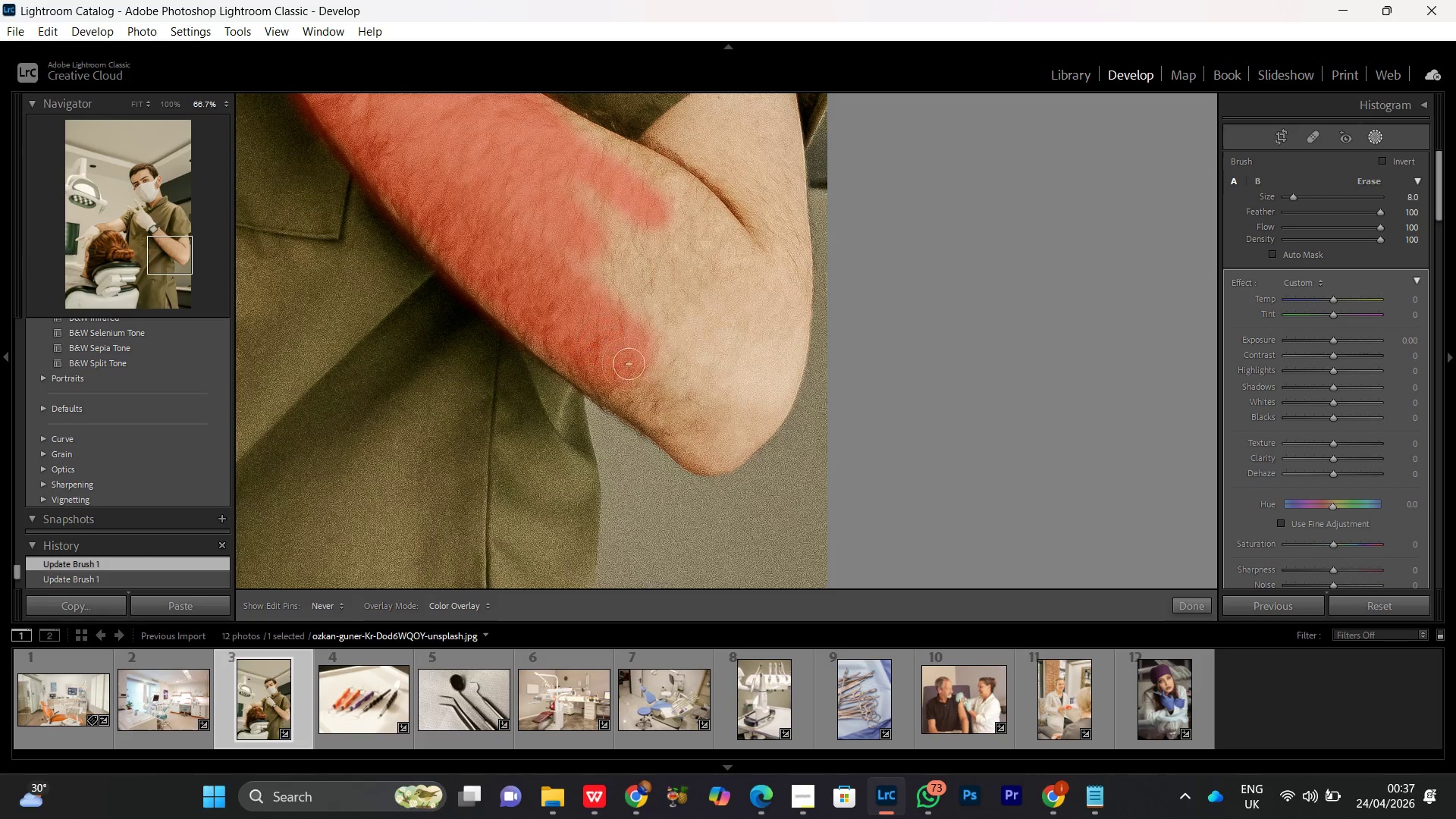 
left_click_drag(start_coordinate=[641, 306], to_coordinate=[620, 325])
 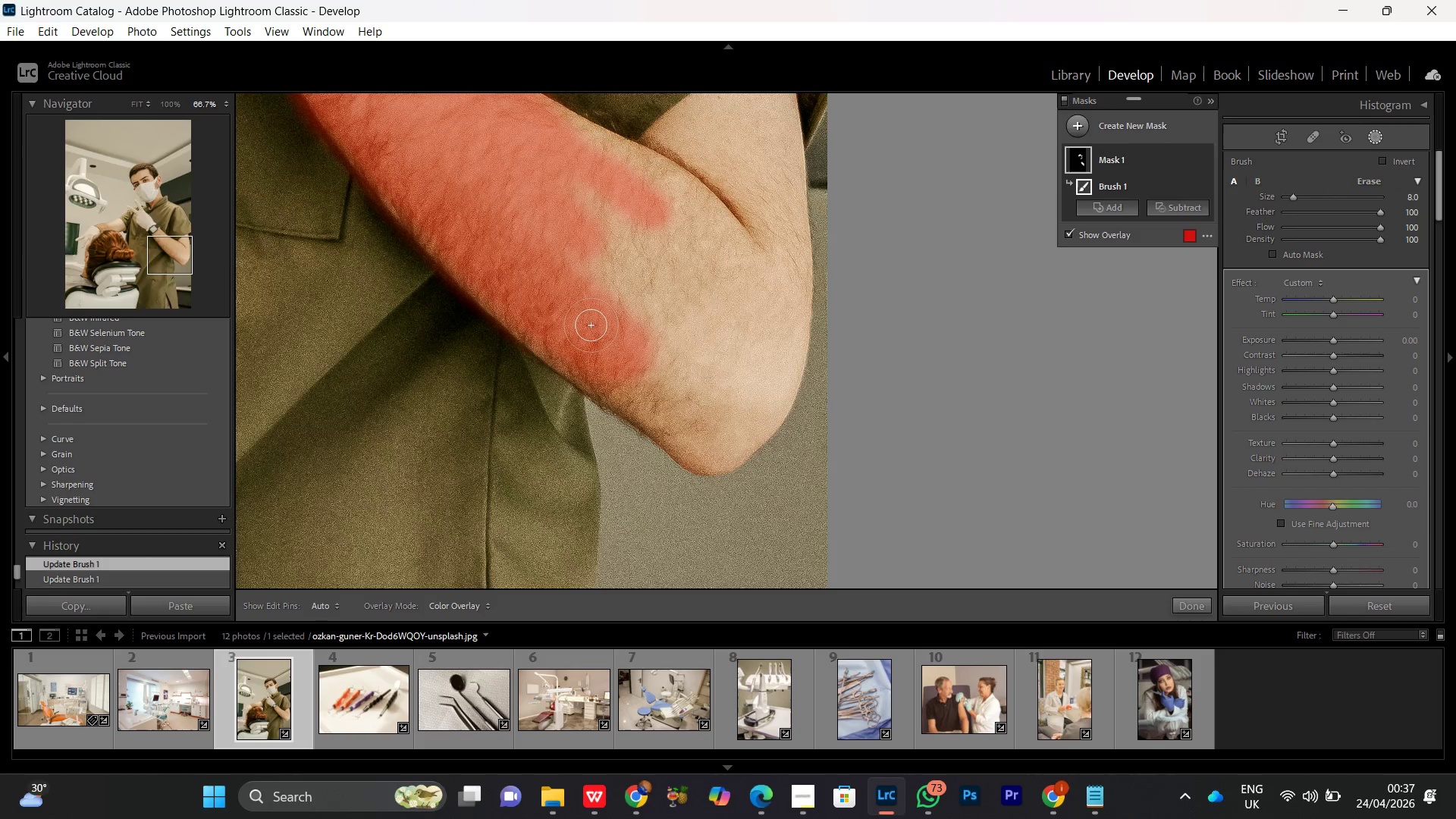 
left_click_drag(start_coordinate=[590, 325], to_coordinate=[603, 187])
 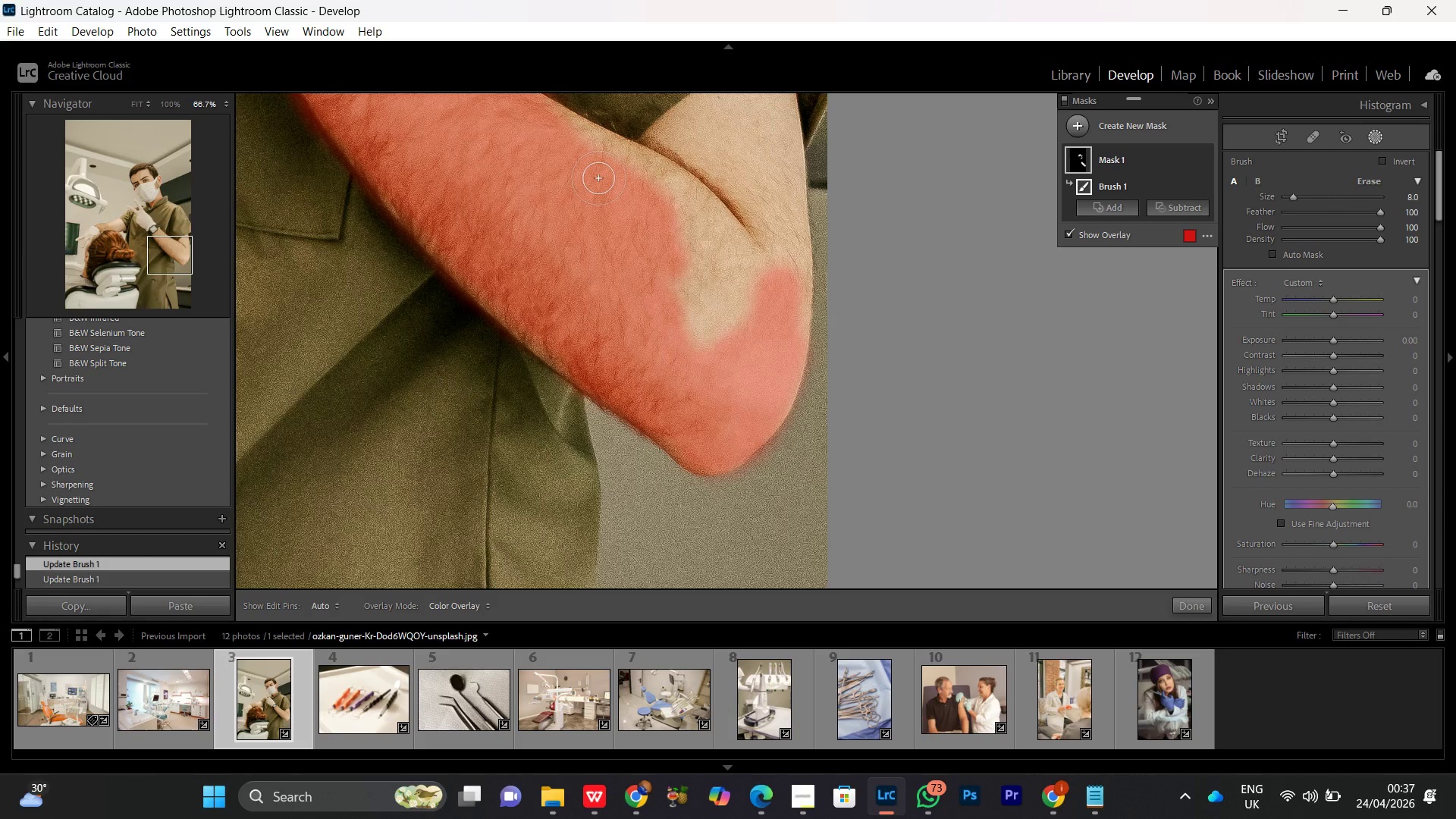 
hold_key(key=Space, duration=0.86)
 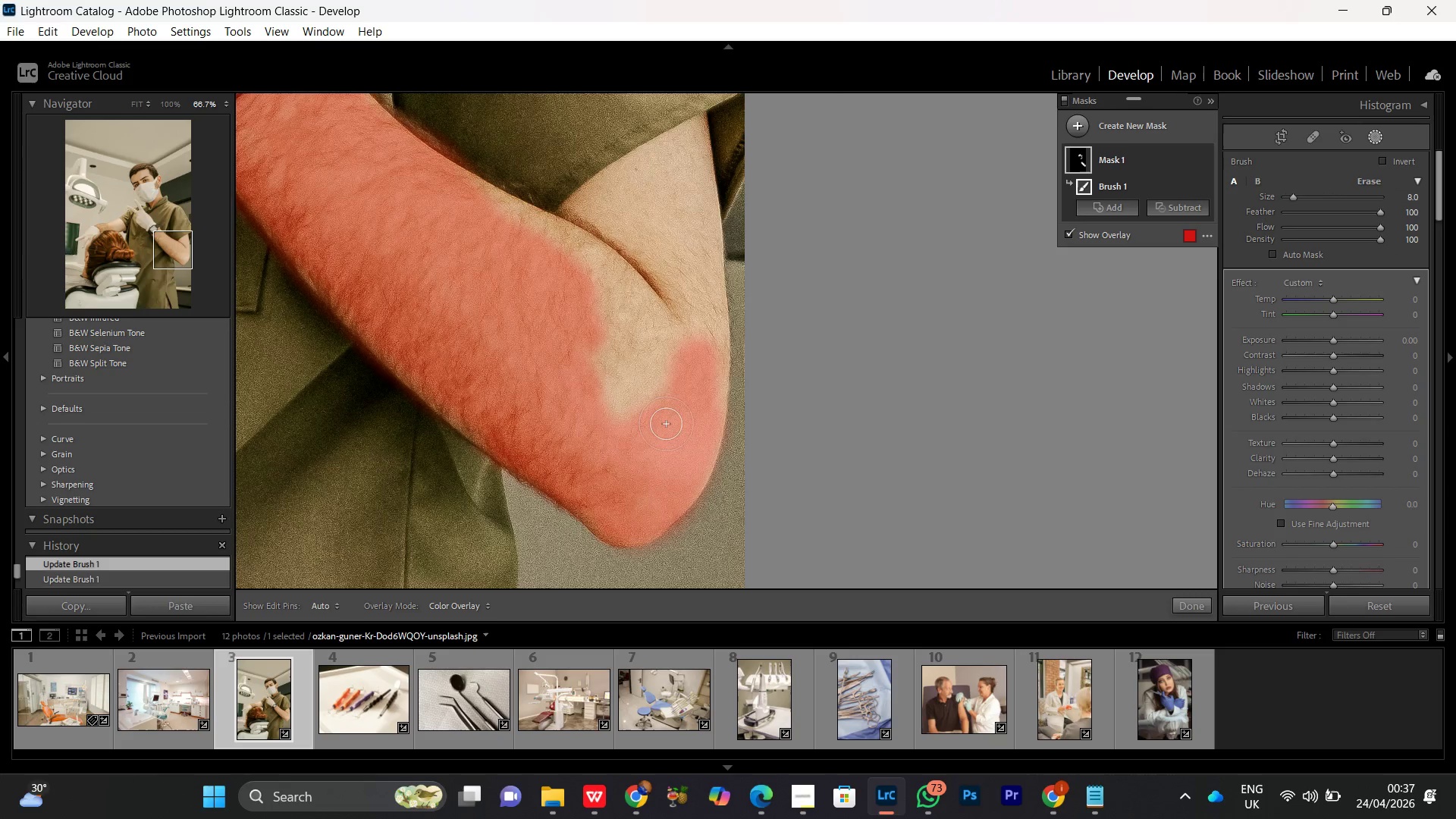 
left_click_drag(start_coordinate=[694, 372], to_coordinate=[611, 444])
 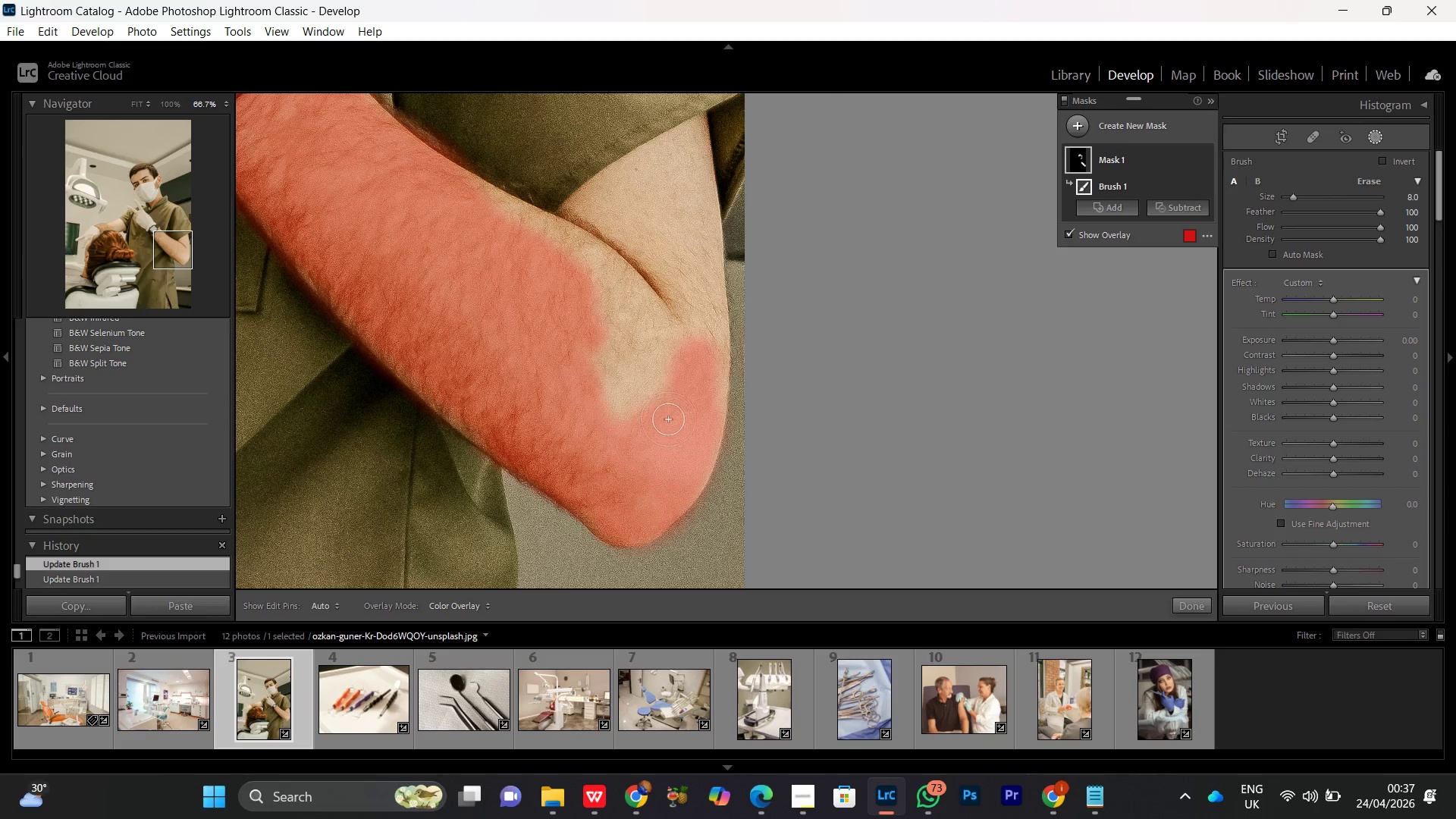 
left_click_drag(start_coordinate=[658, 422], to_coordinate=[648, 196])
 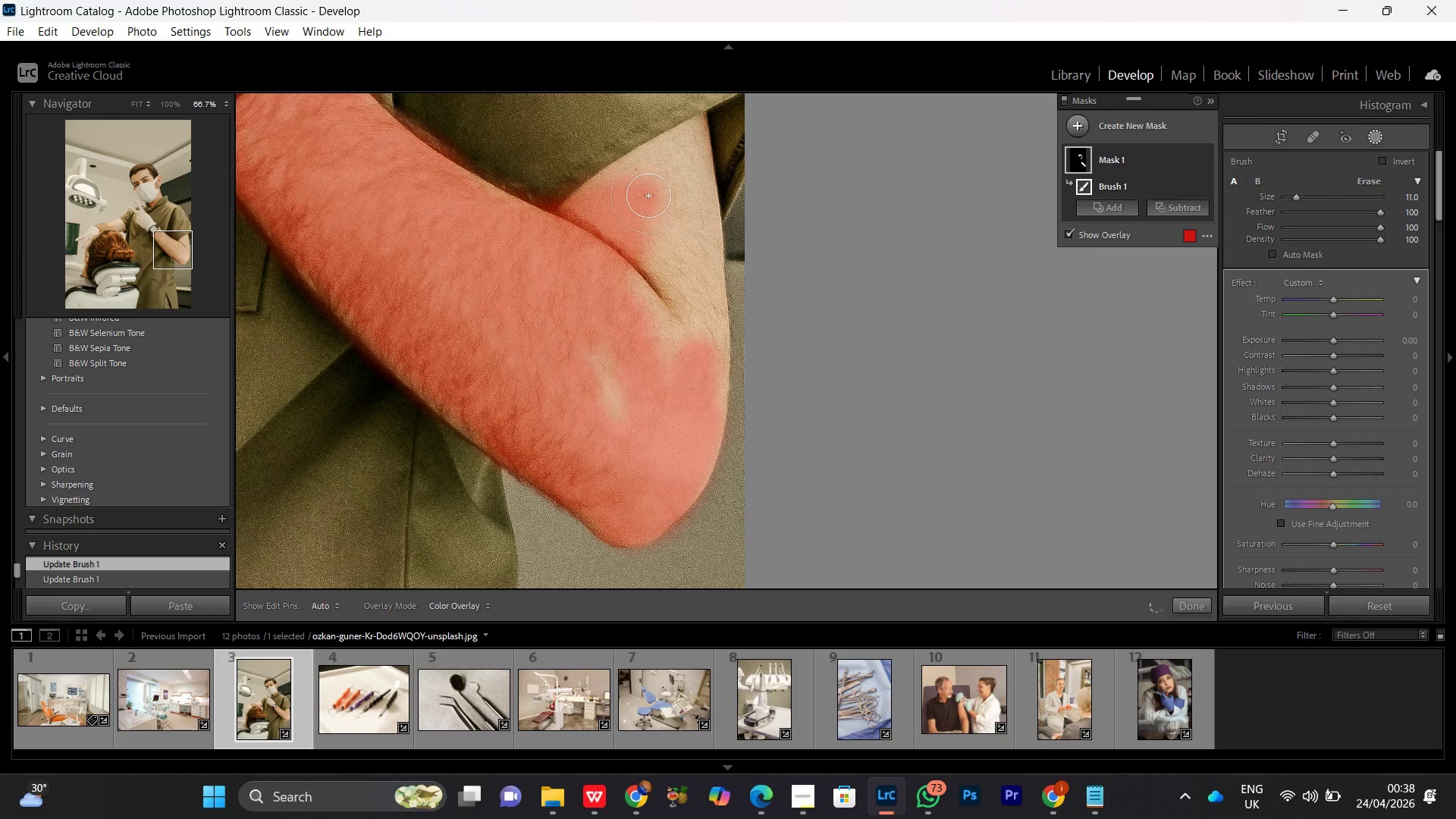 
scroll: coordinate [669, 419], scroll_direction: up, amount: 3.0
 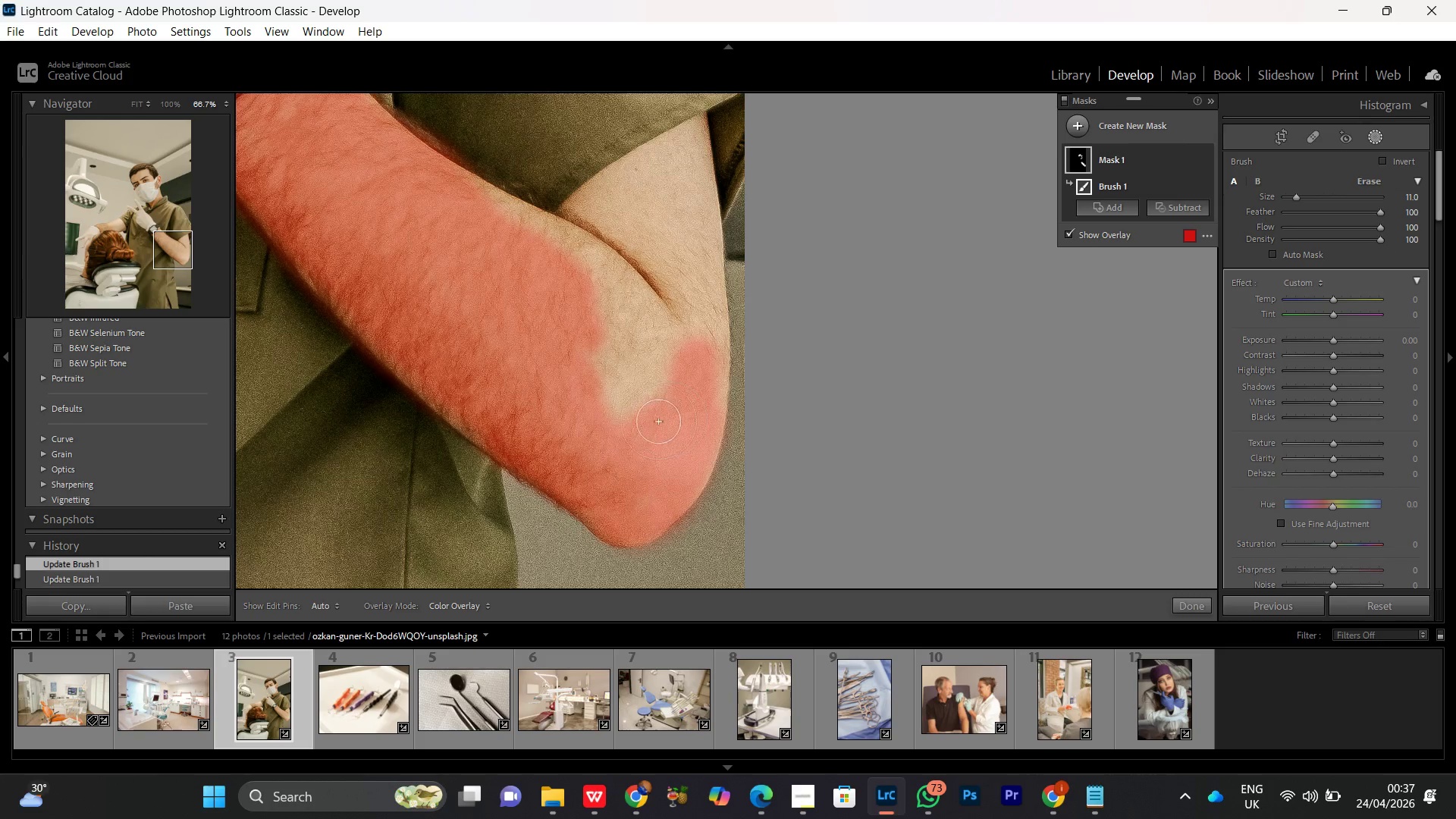 
scroll: coordinate [648, 196], scroll_direction: down, amount: 5.0
 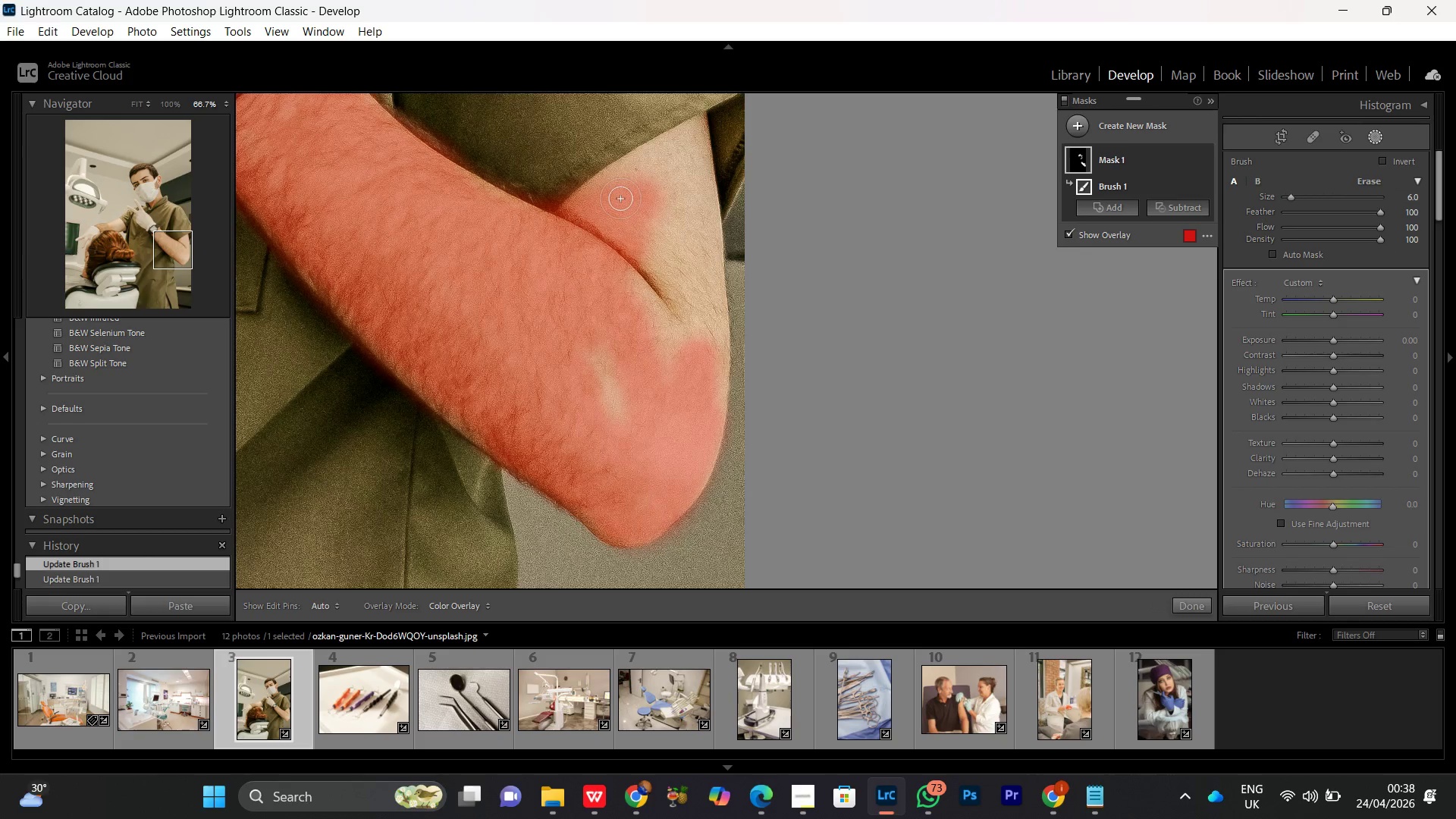 
left_click_drag(start_coordinate=[604, 209], to_coordinate=[573, 391])
 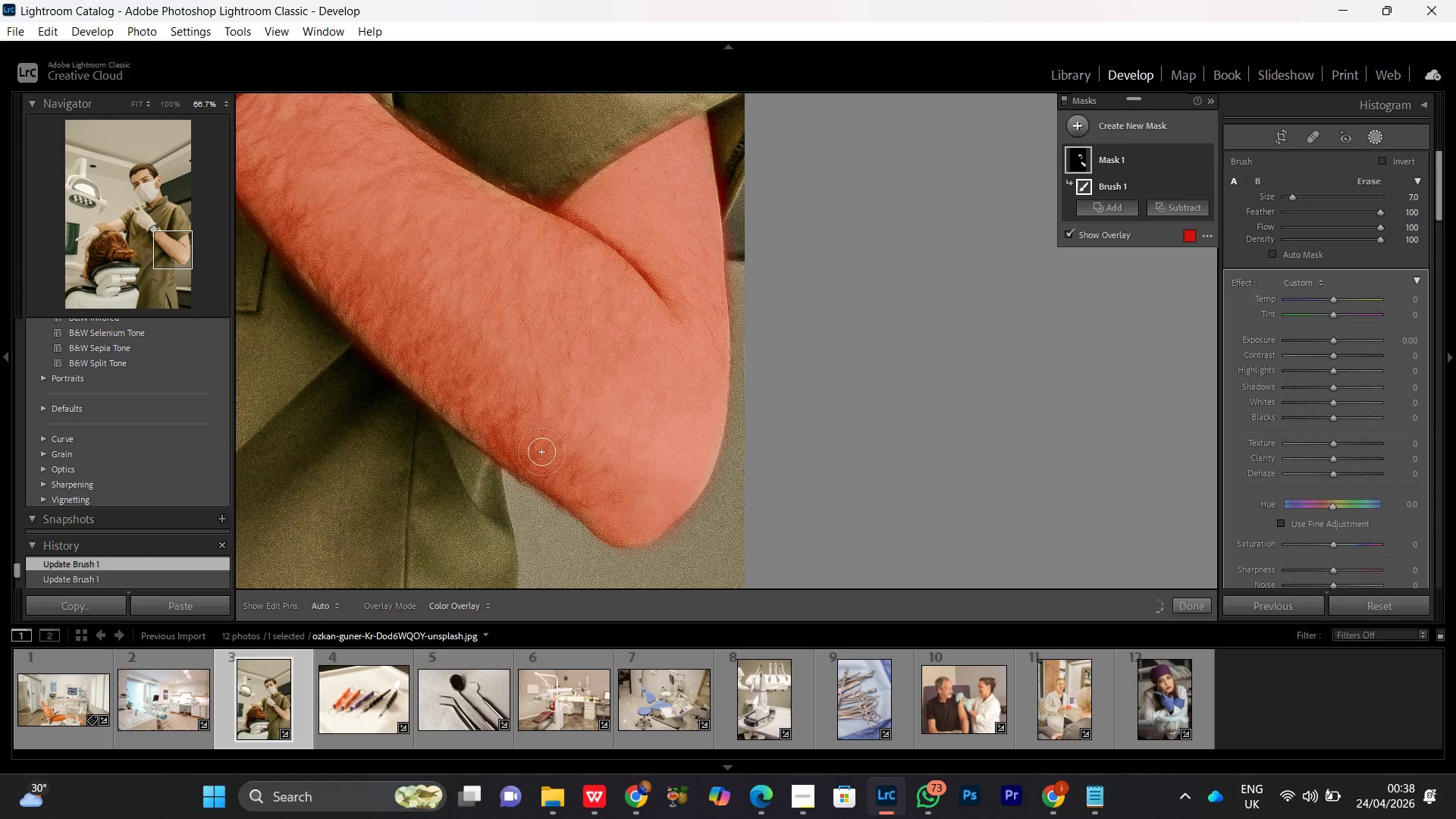 
scroll: coordinate [620, 199], scroll_direction: up, amount: 1.0
 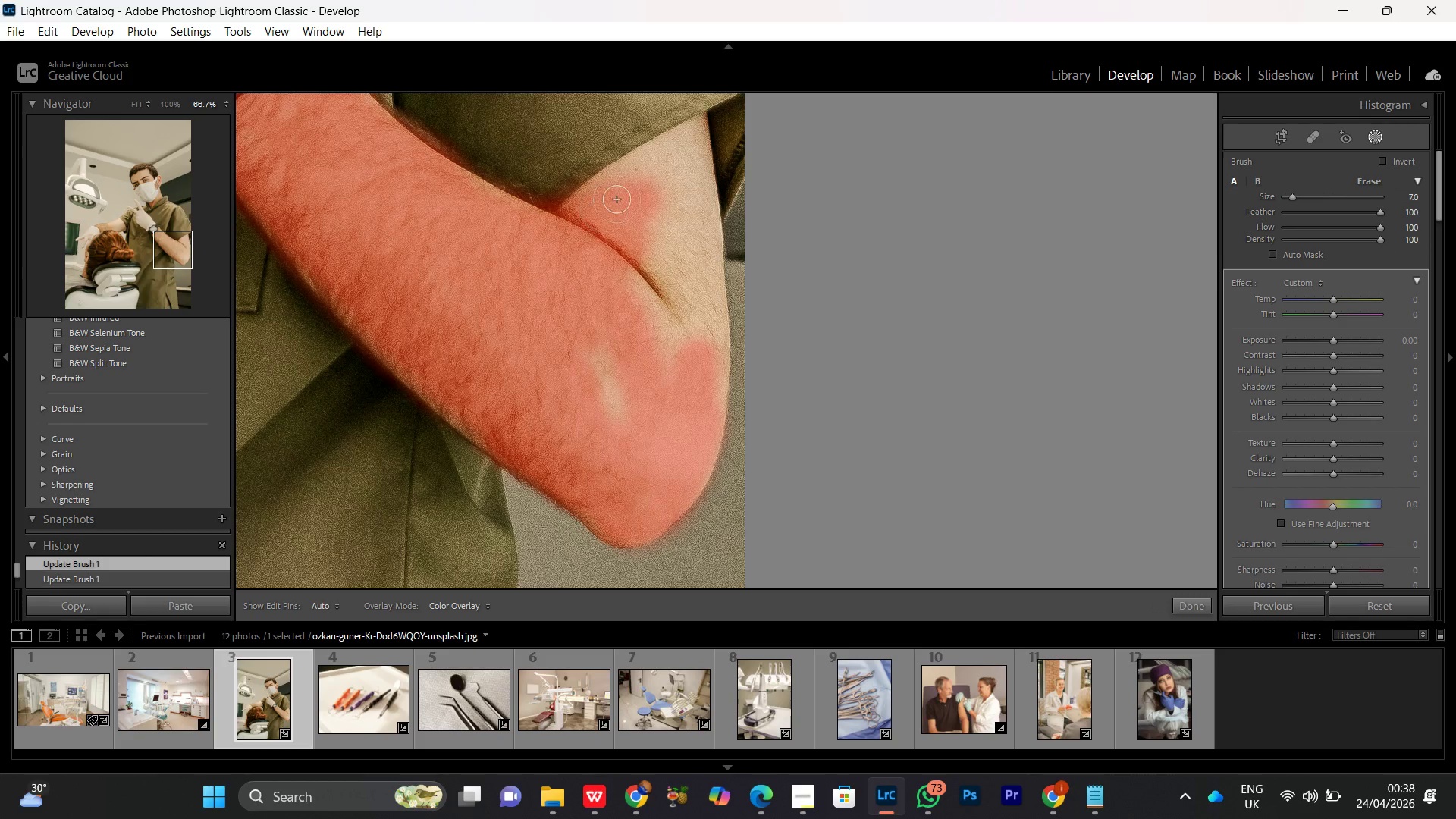 
left_click_drag(start_coordinate=[535, 452], to_coordinate=[397, 306])
 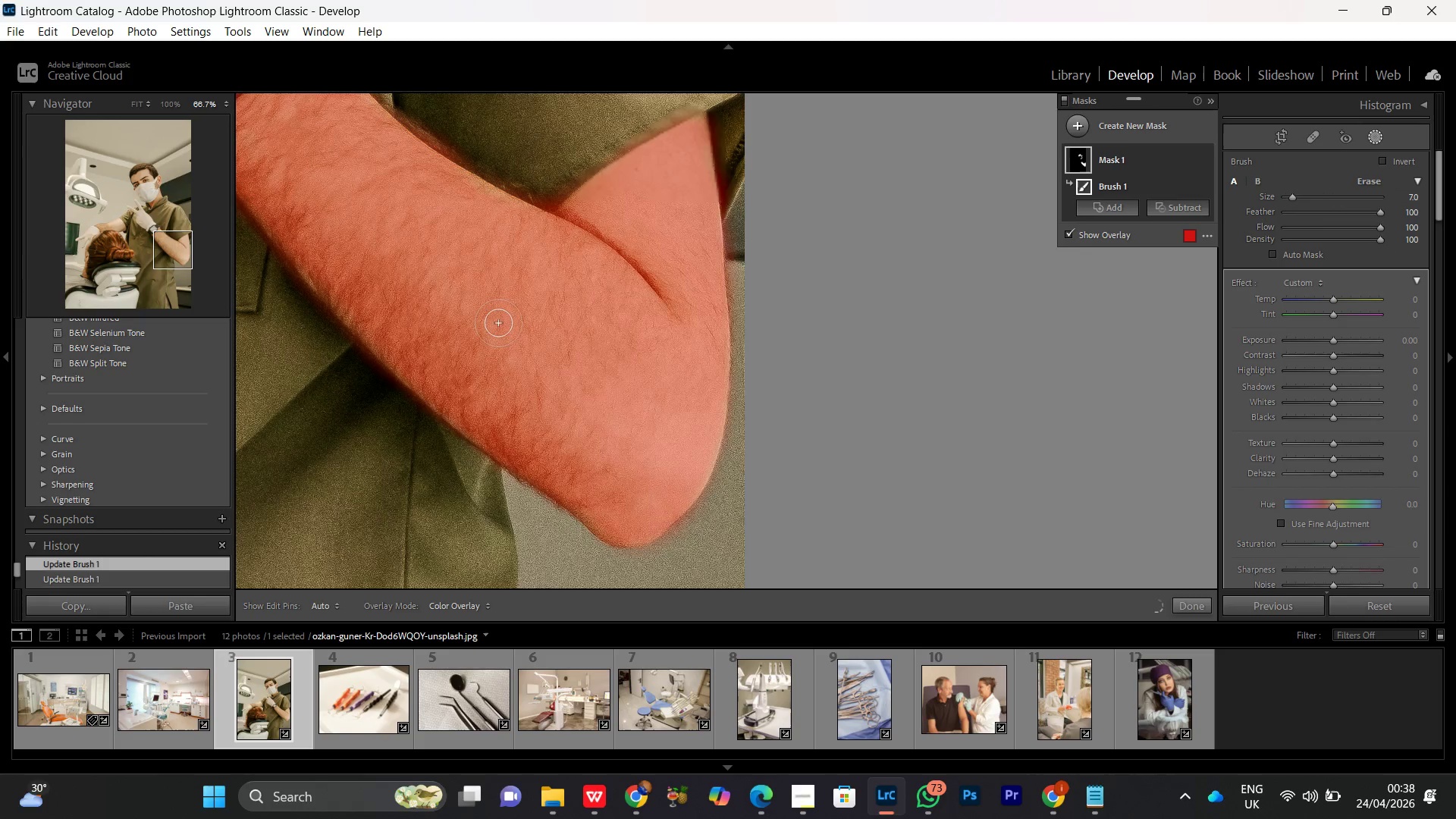 
hold_key(key=Space, duration=1.53)
 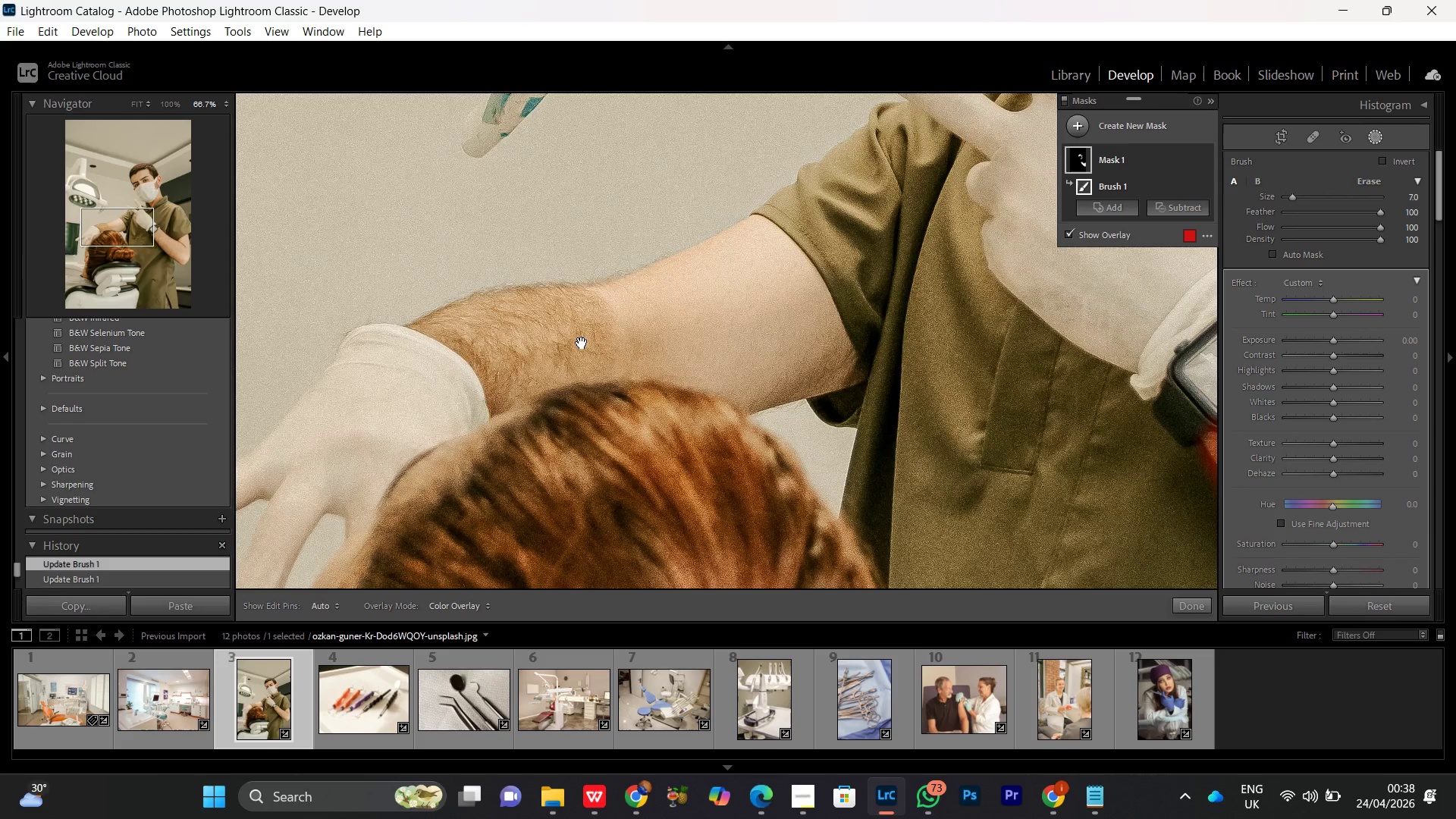 
left_click_drag(start_coordinate=[451, 275], to_coordinate=[666, 345])
 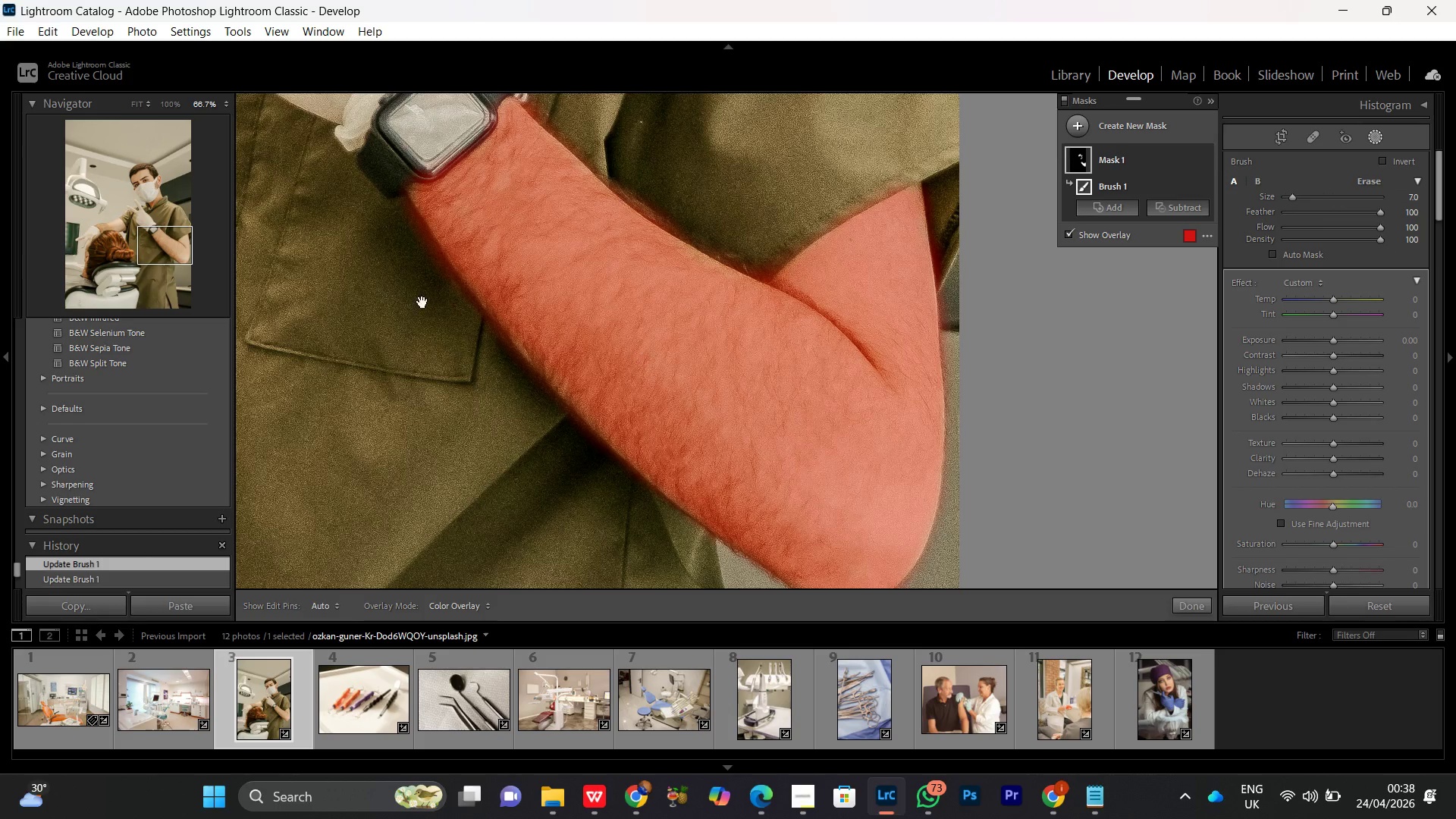 
left_click_drag(start_coordinate=[422, 302], to_coordinate=[729, 417])
 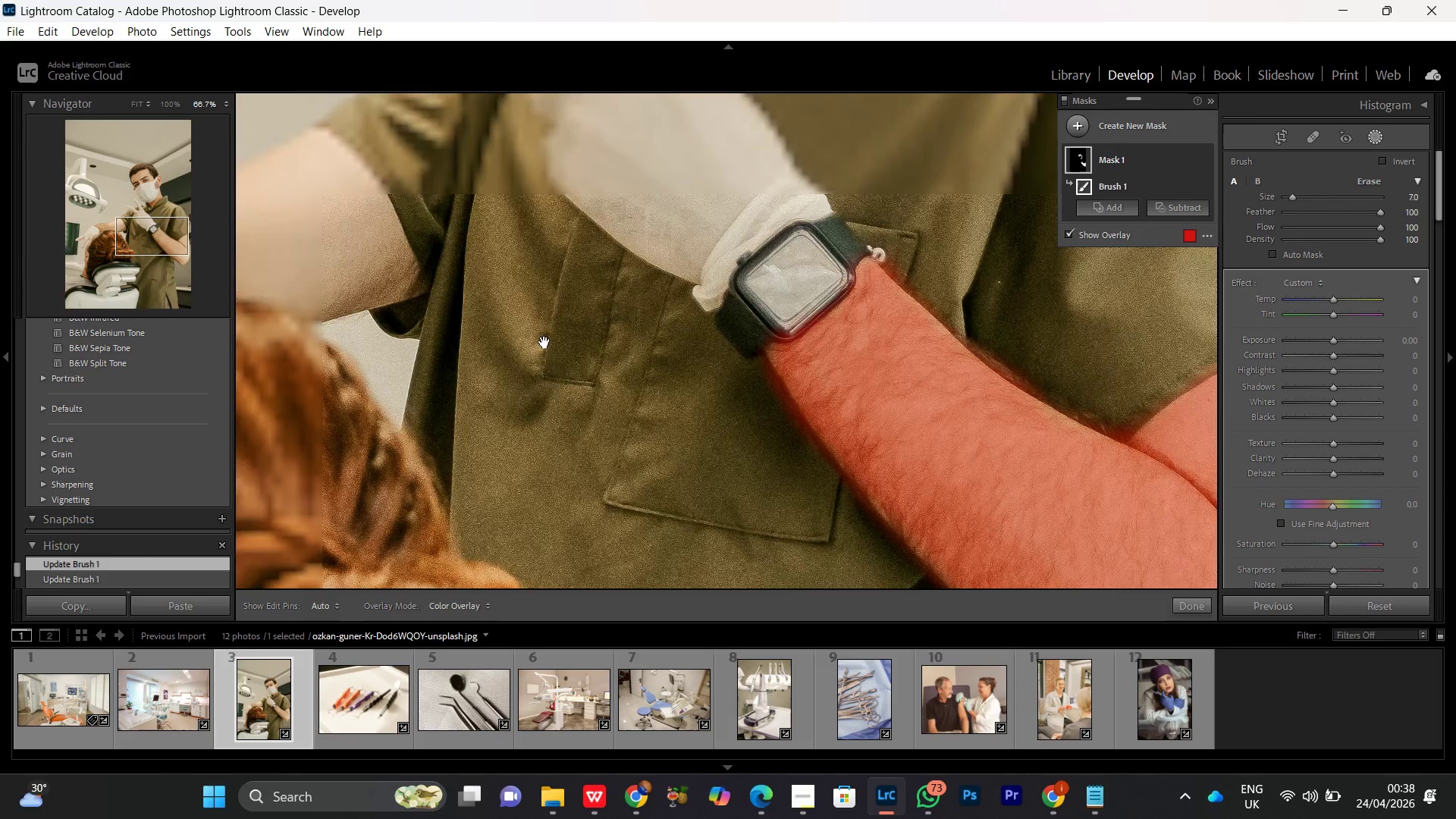 
left_click_drag(start_coordinate=[400, 263], to_coordinate=[667, 310])
 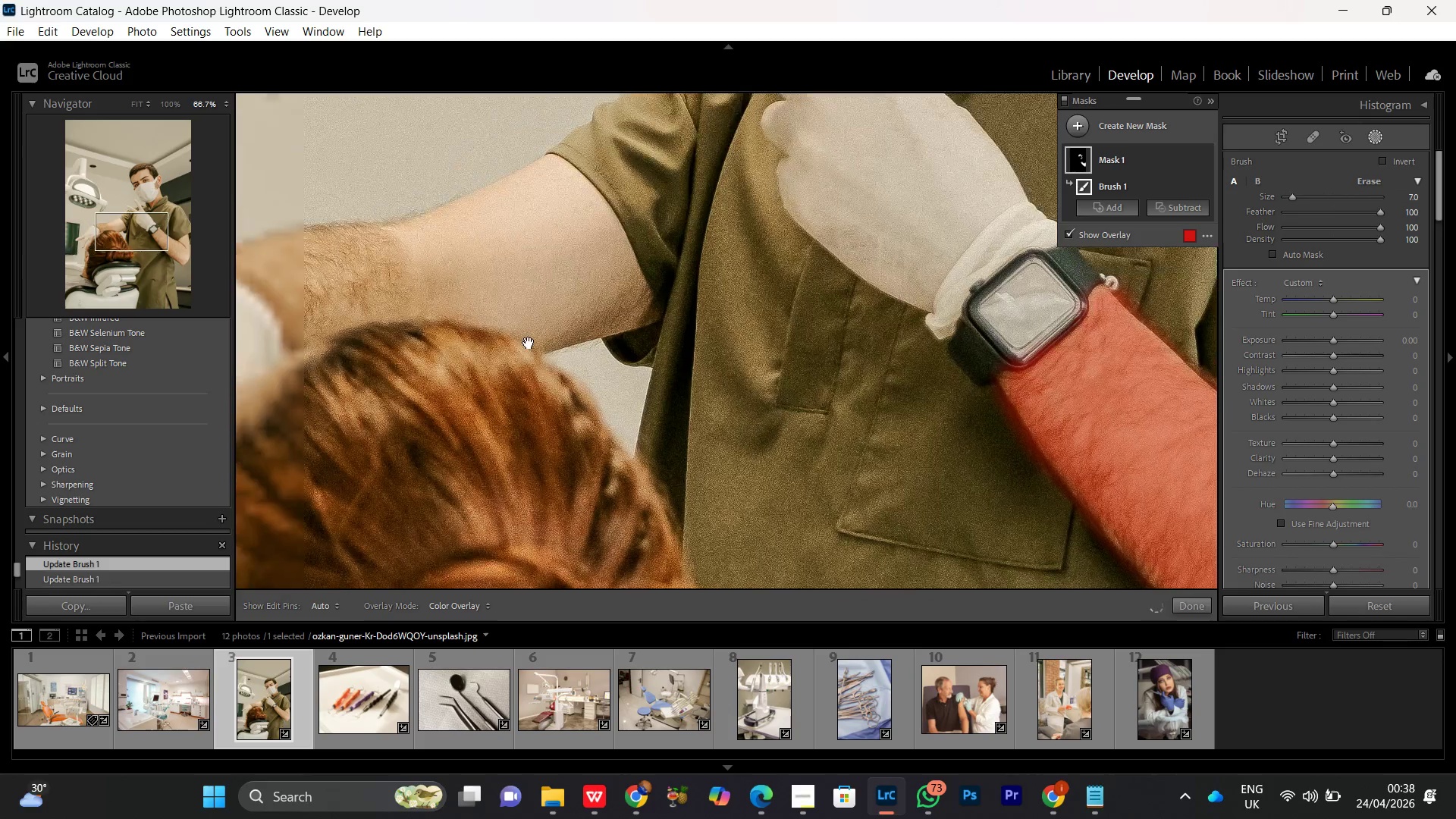 
hold_key(key=Space, duration=1.27)
 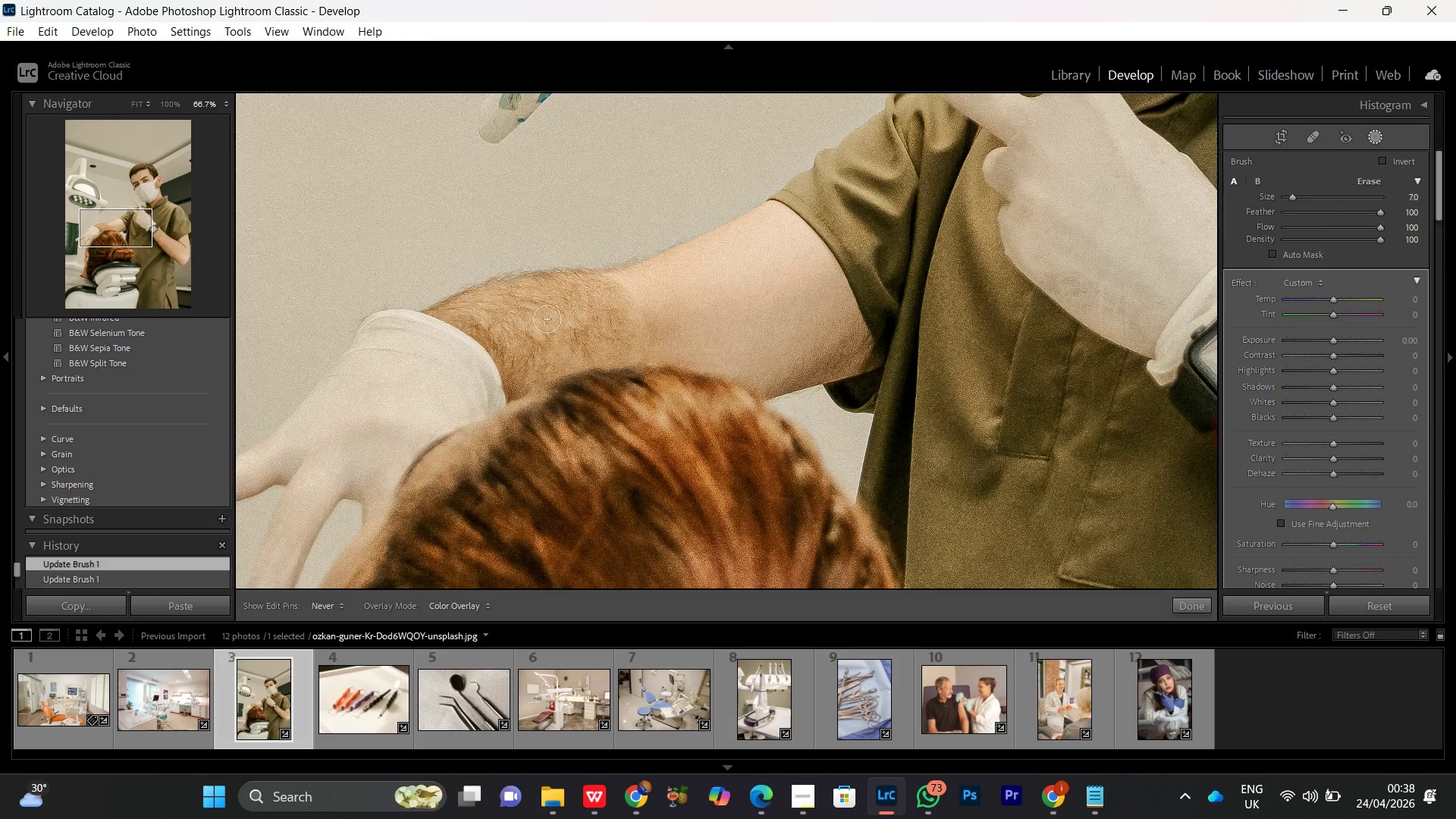 
left_click_drag(start_coordinate=[460, 280], to_coordinate=[682, 366])
 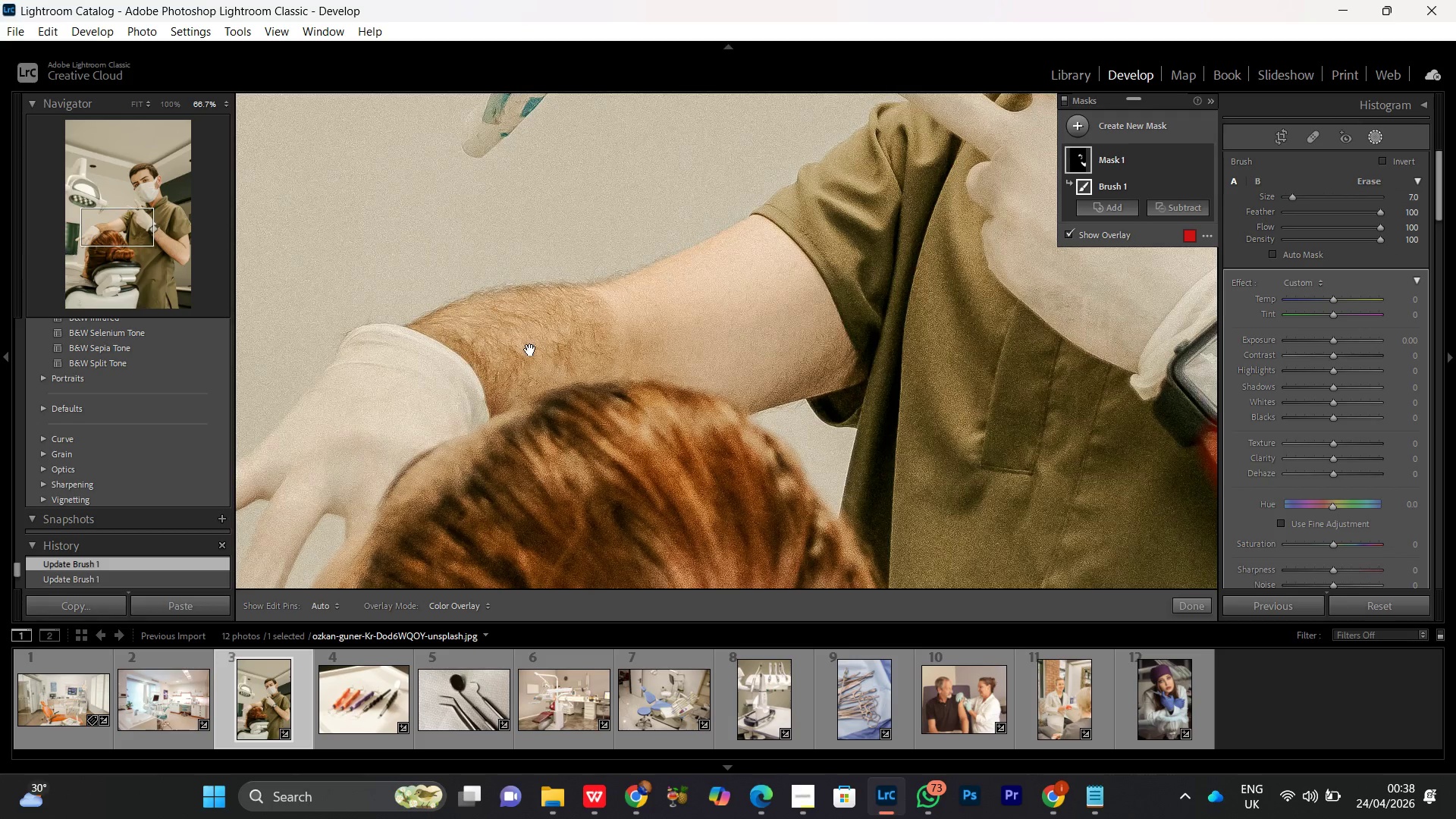 
left_click_drag(start_coordinate=[530, 350], to_coordinate=[547, 335])
 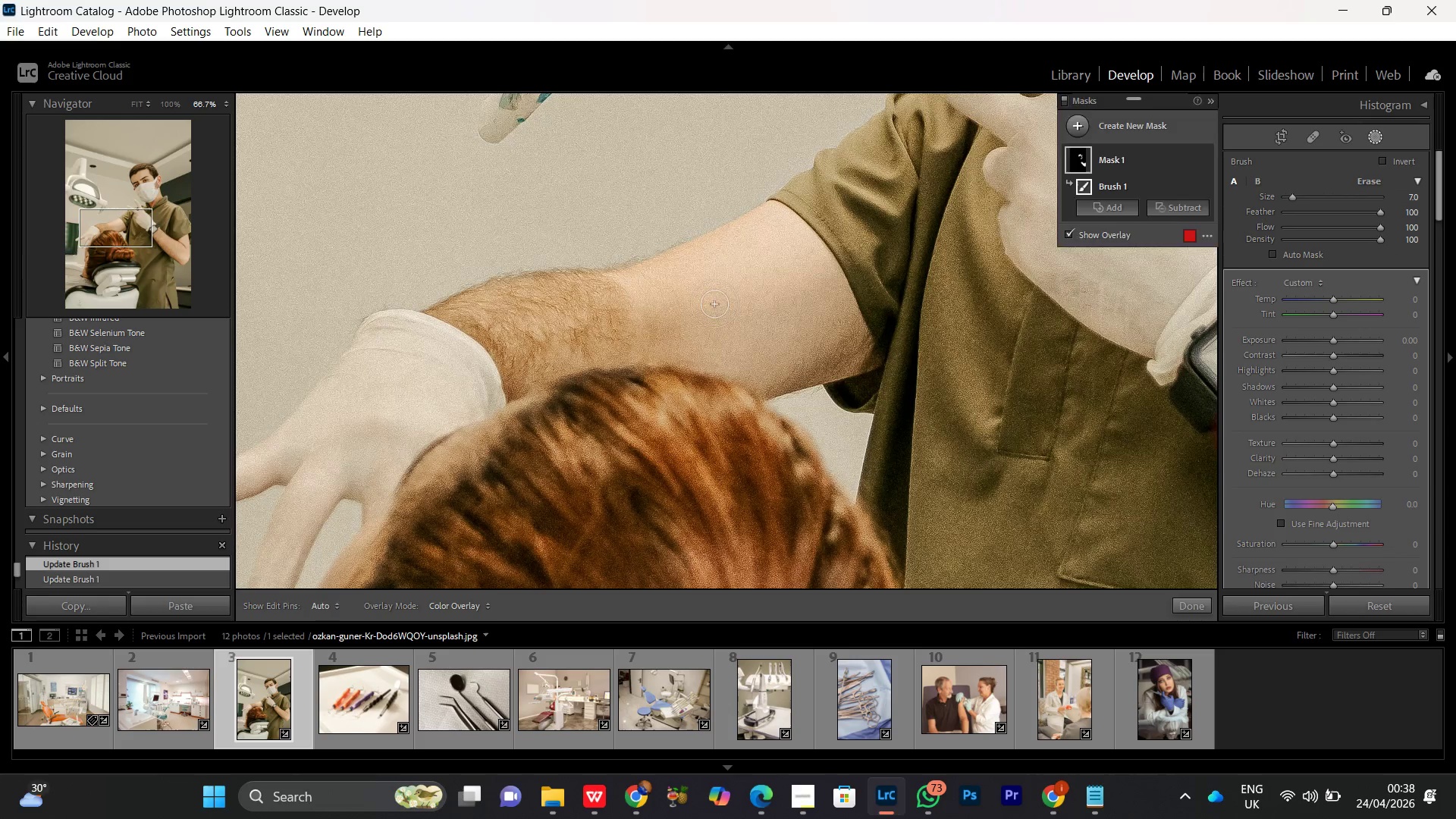 
left_click_drag(start_coordinate=[714, 304], to_coordinate=[543, 314])
 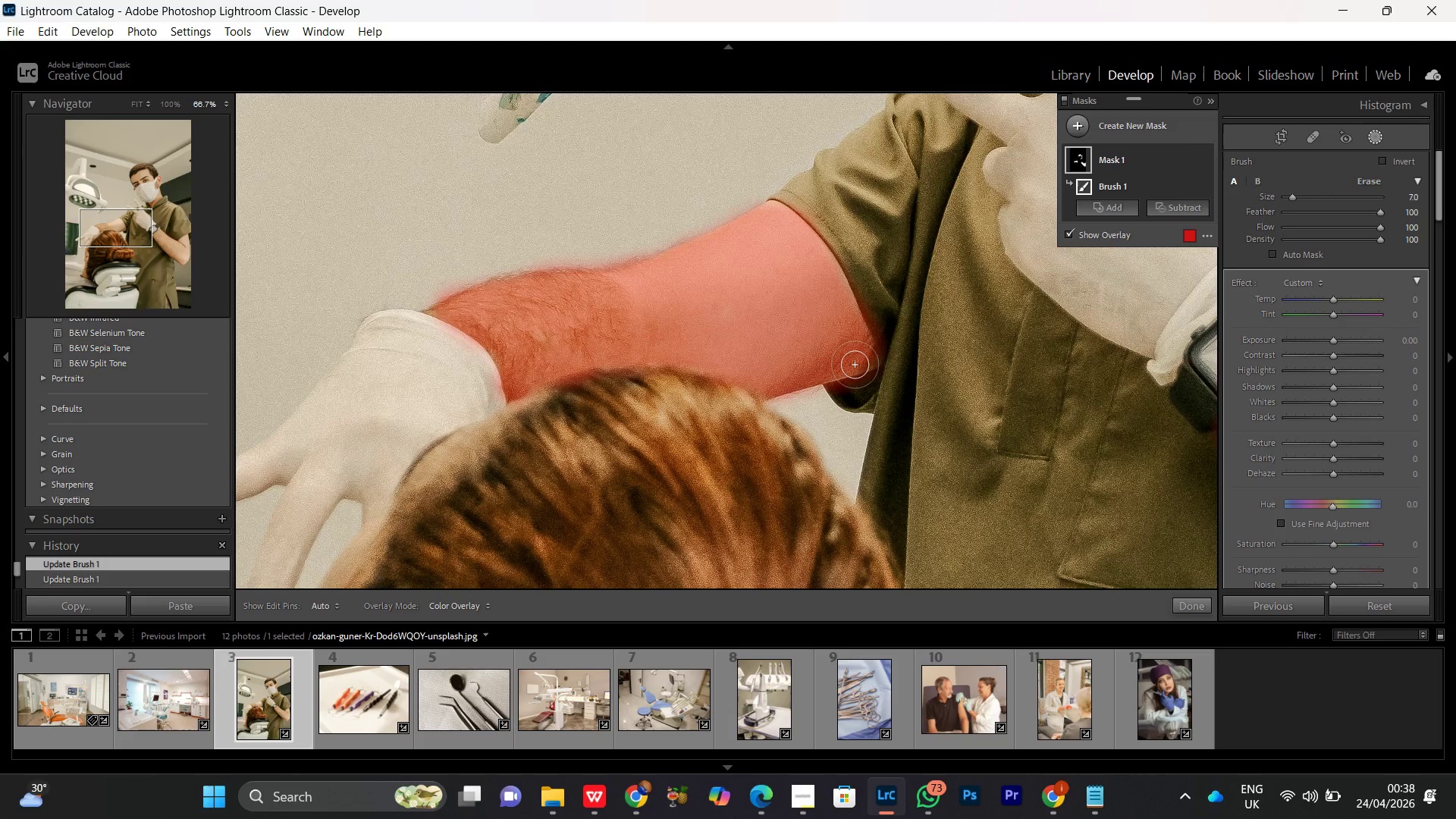 
key(Control+Minus)
 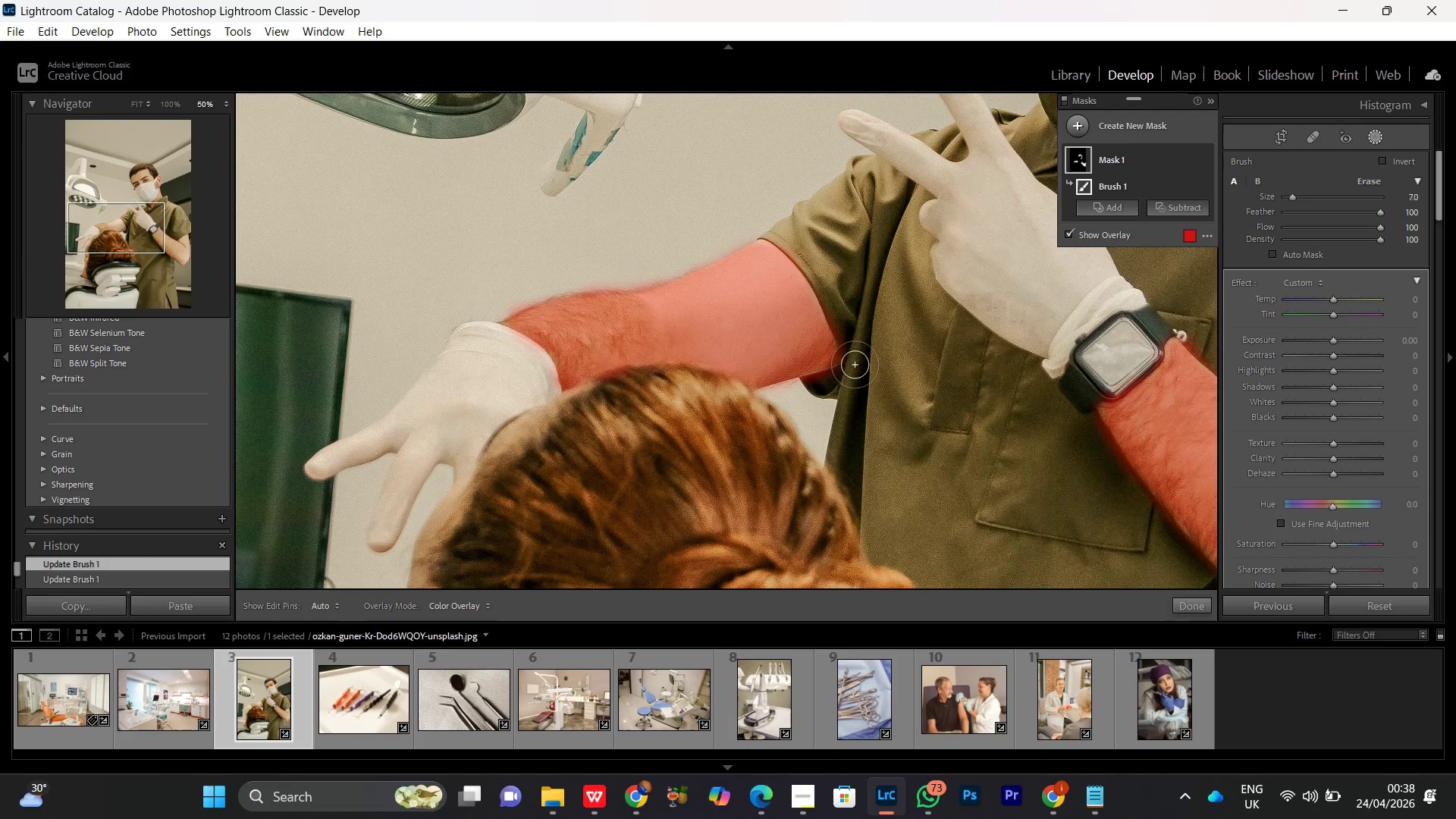 
key(Control+Minus)
 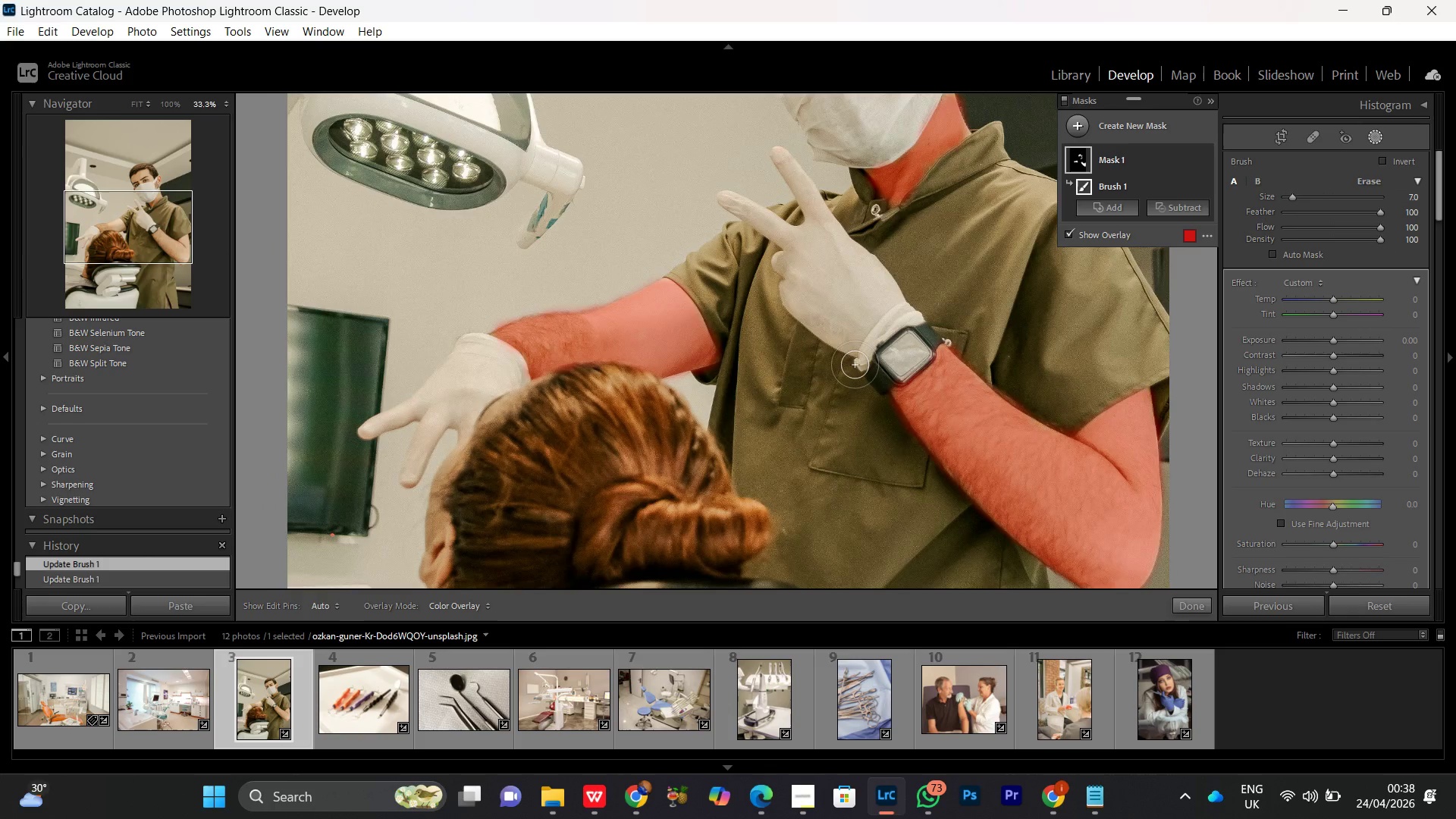 
key(Control+Minus)
 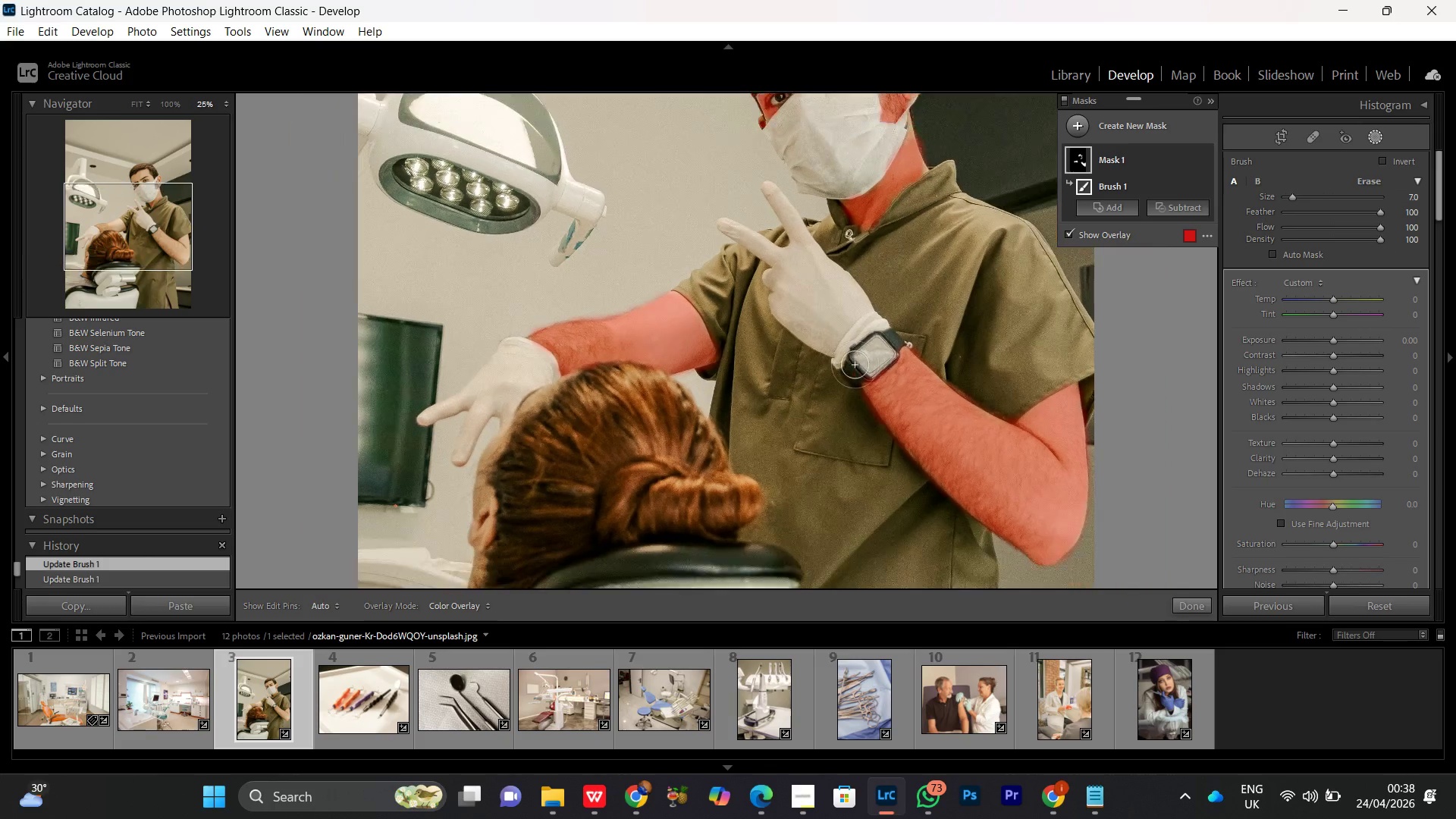 
key(Control+Minus)
 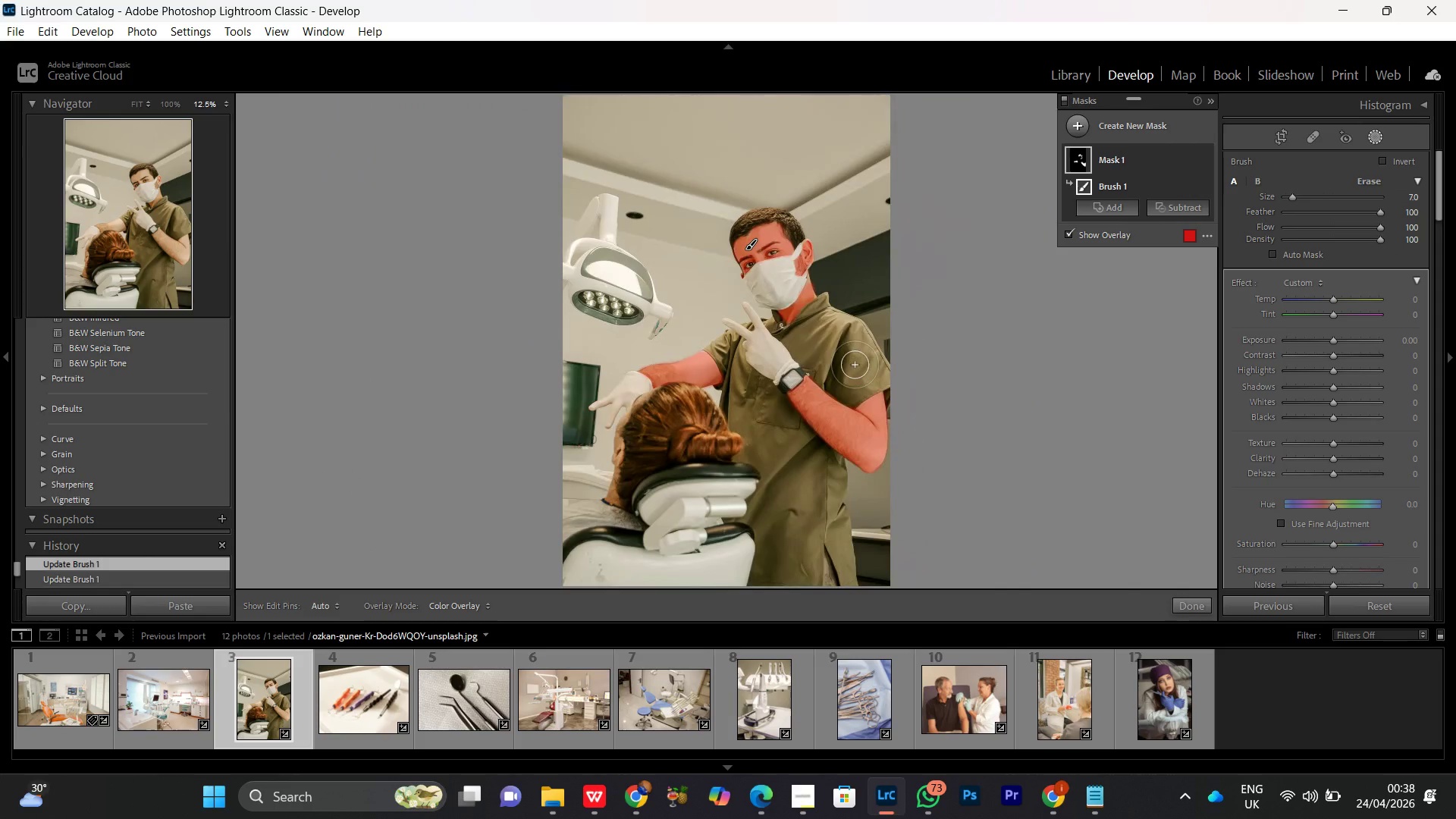 
key(Control+Equal)
 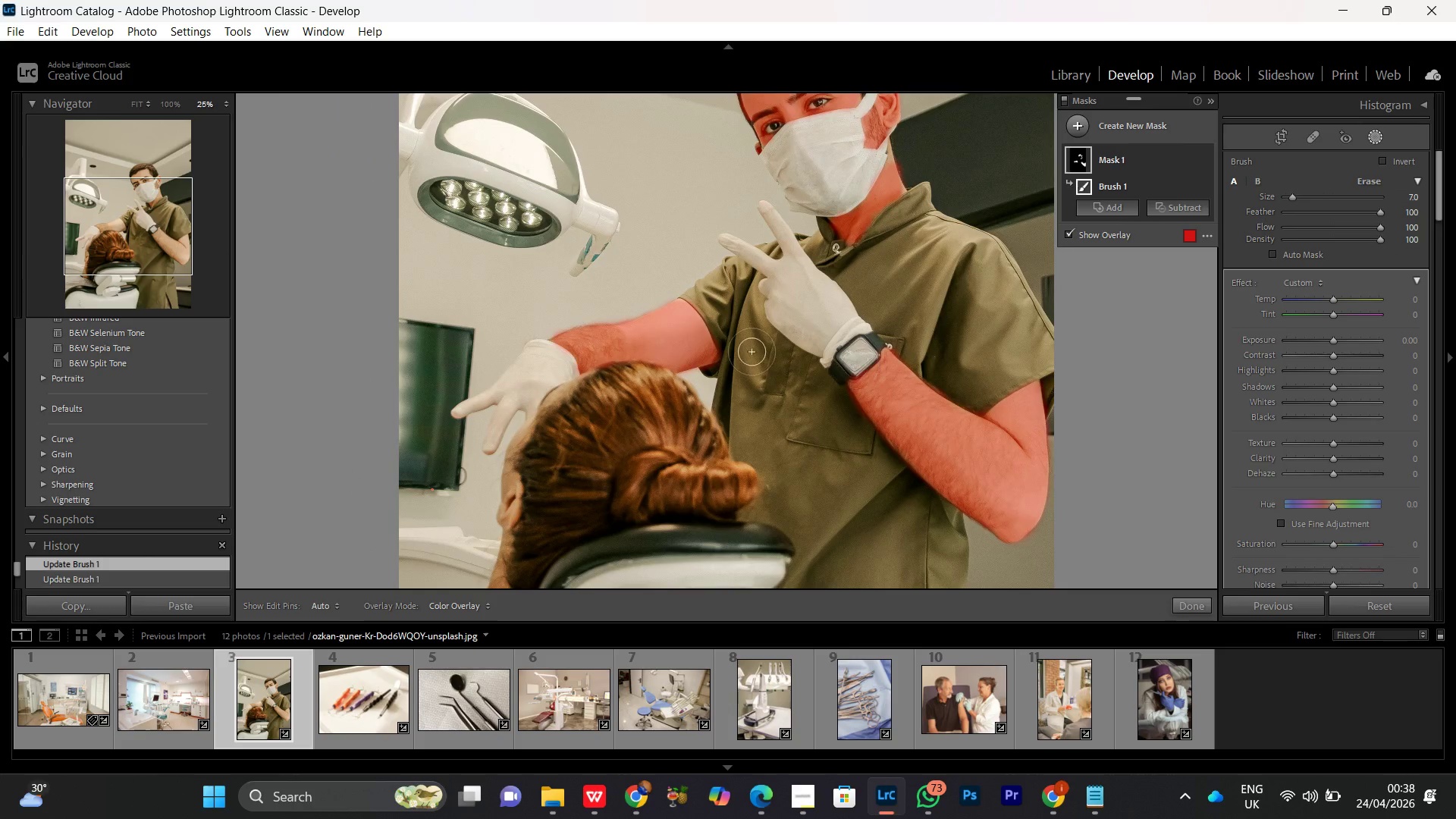 
hold_key(key=Space, duration=0.8)
 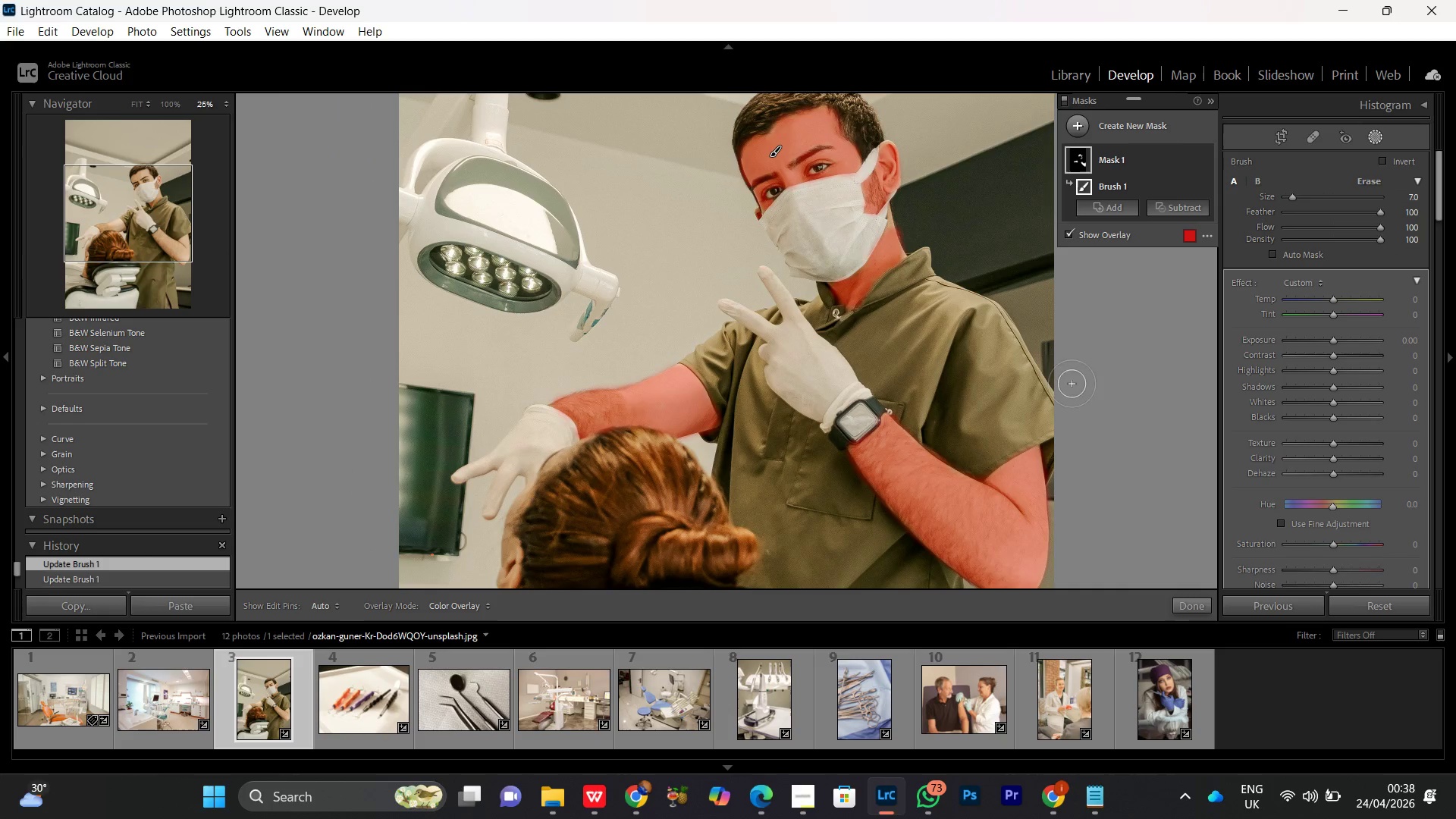 
left_click_drag(start_coordinate=[833, 382], to_coordinate=[675, 447])
 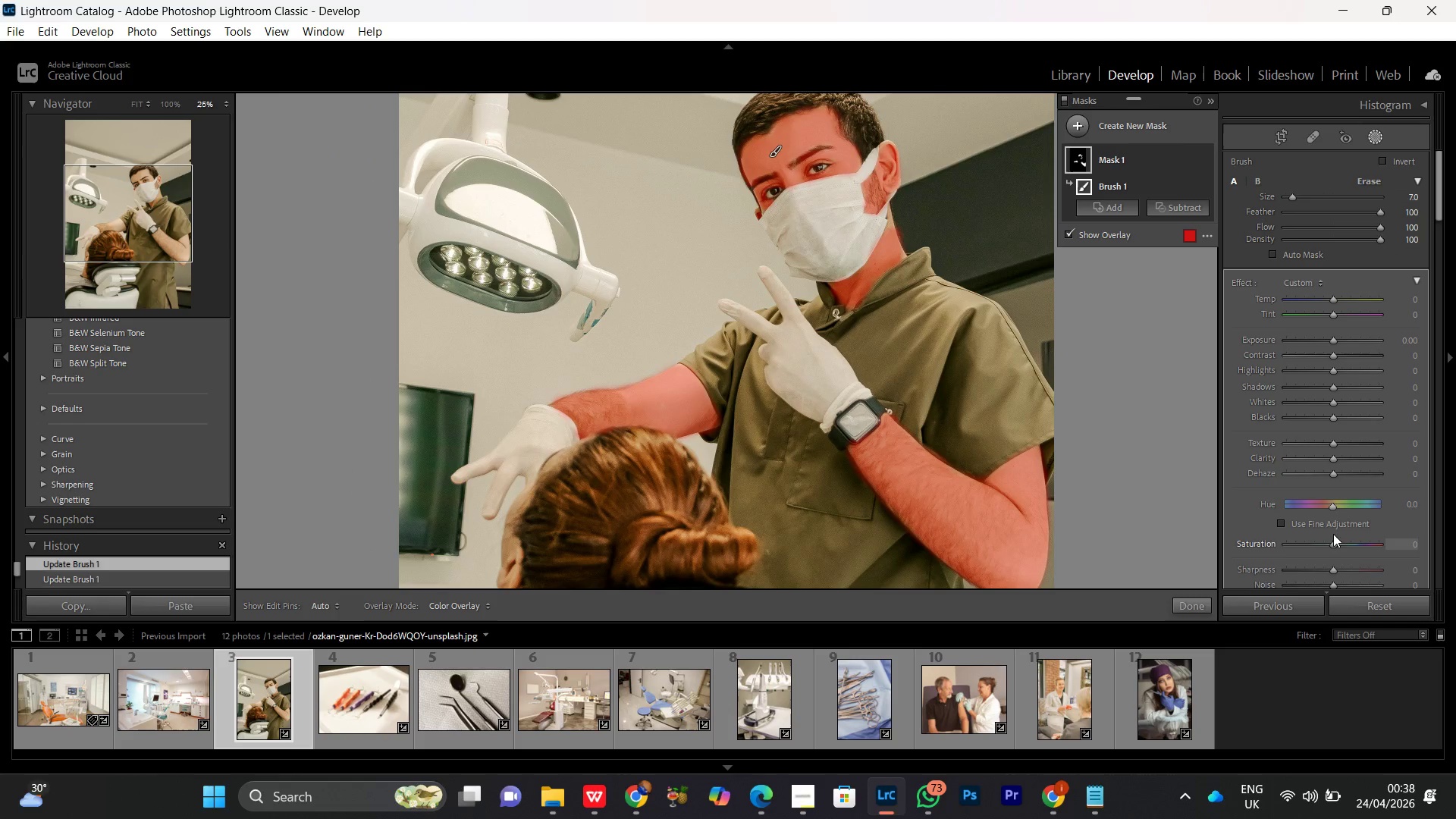 
scroll: coordinate [1331, 525], scroll_direction: down, amount: 1.0
 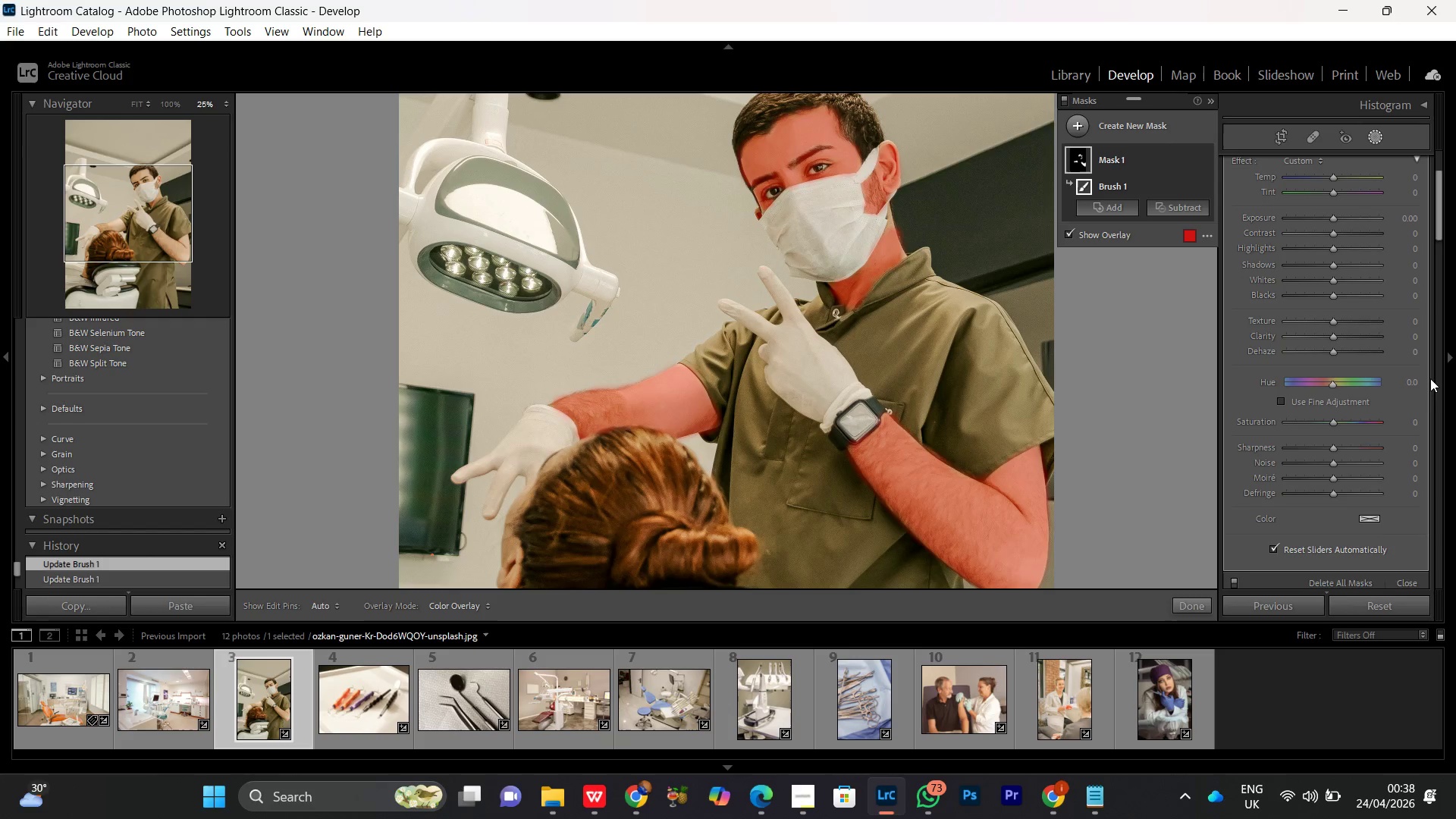 
scroll: coordinate [1369, 282], scroll_direction: up, amount: 1.0
 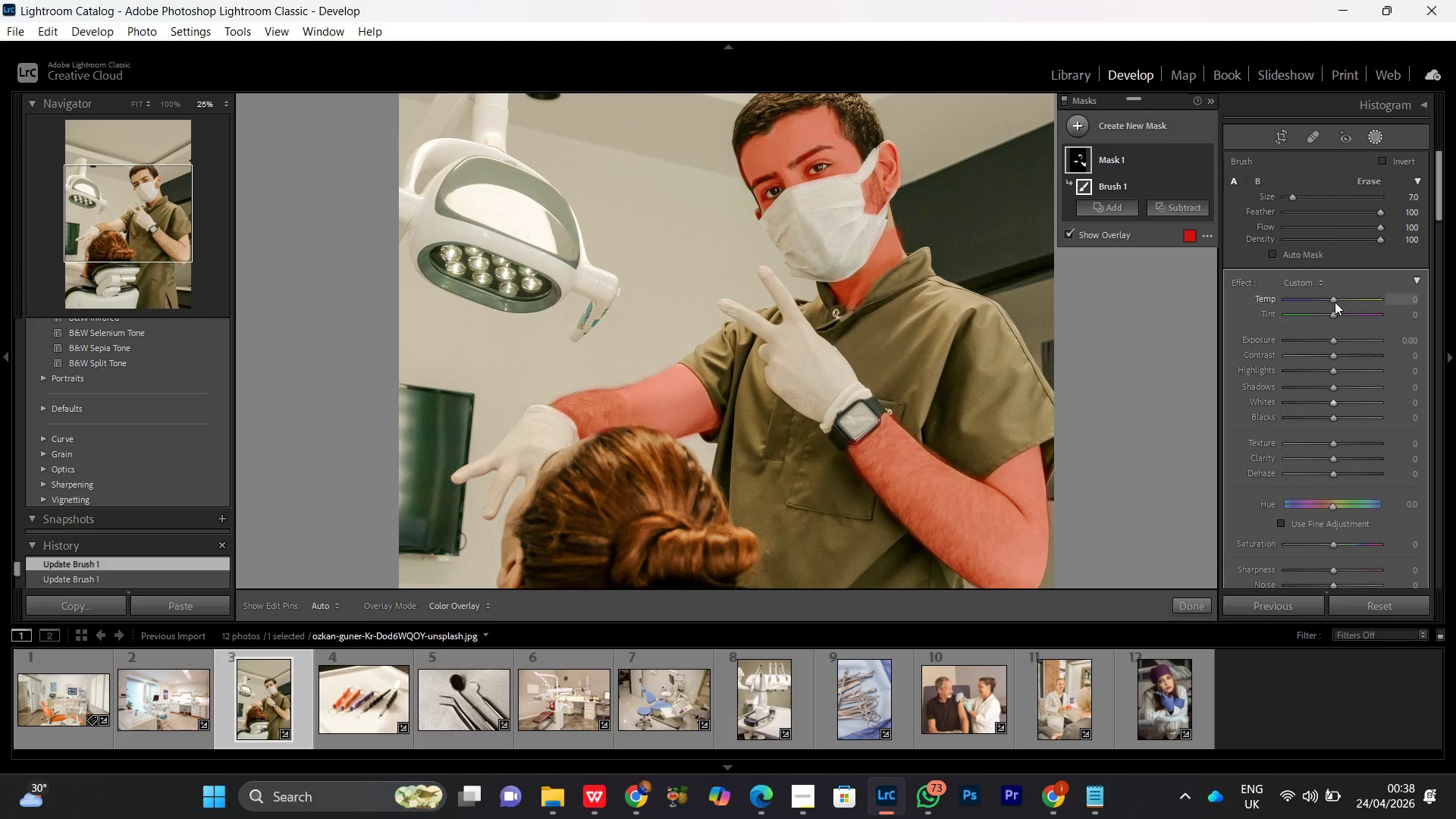 
left_click([1332, 300])
 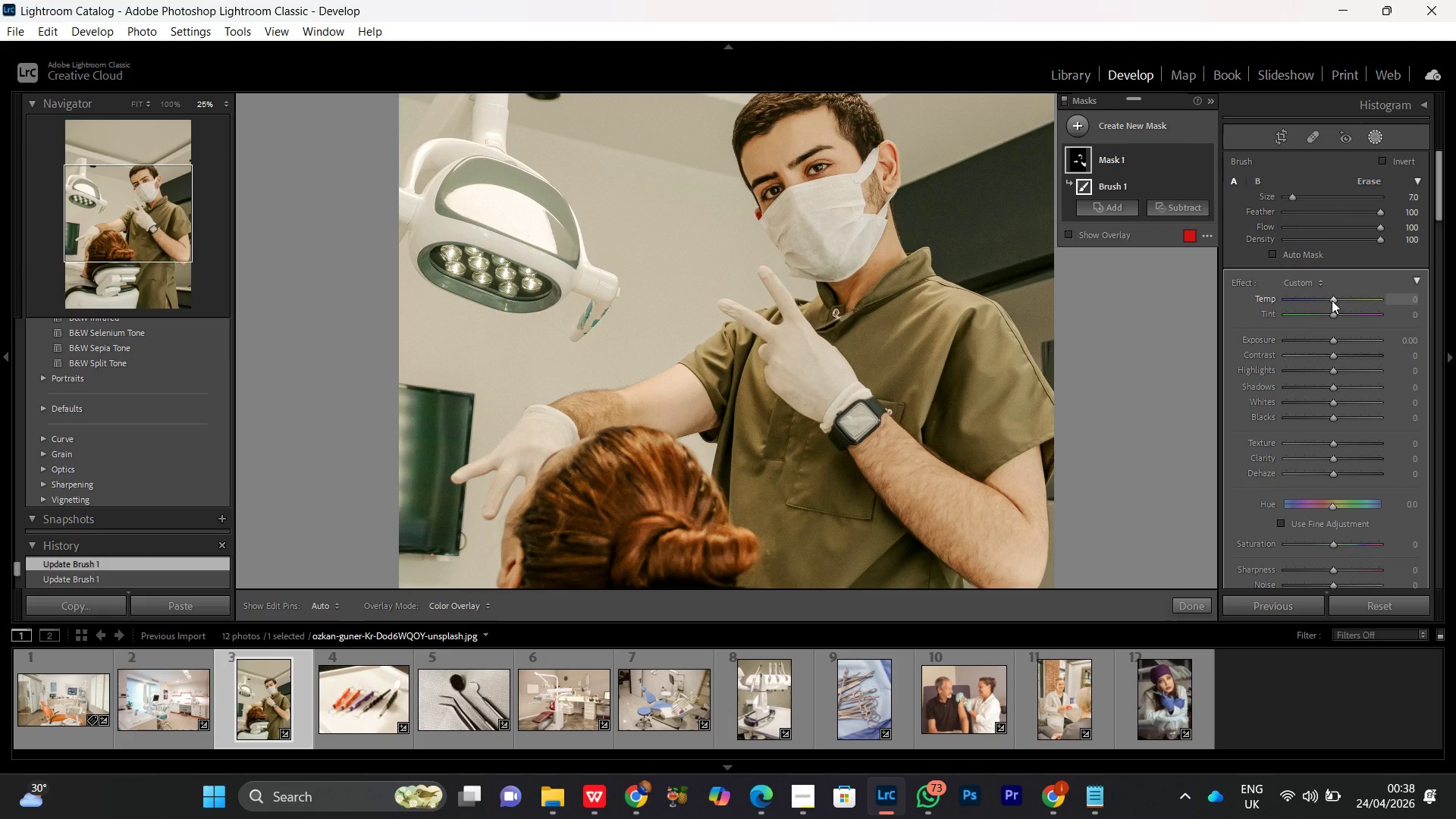 
scroll: coordinate [1332, 300], scroll_direction: down, amount: 2.0
 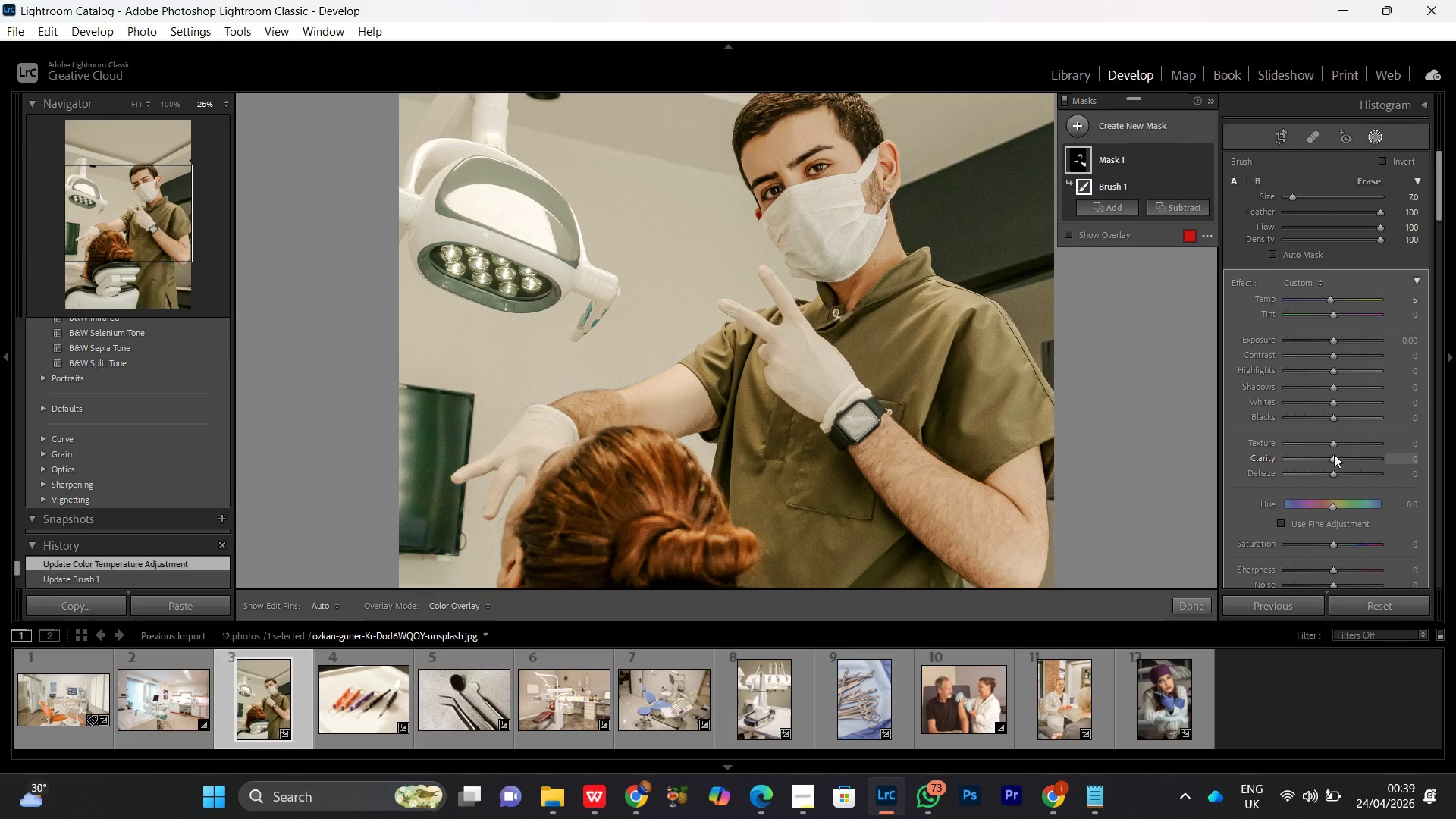 
wait(5.81)
 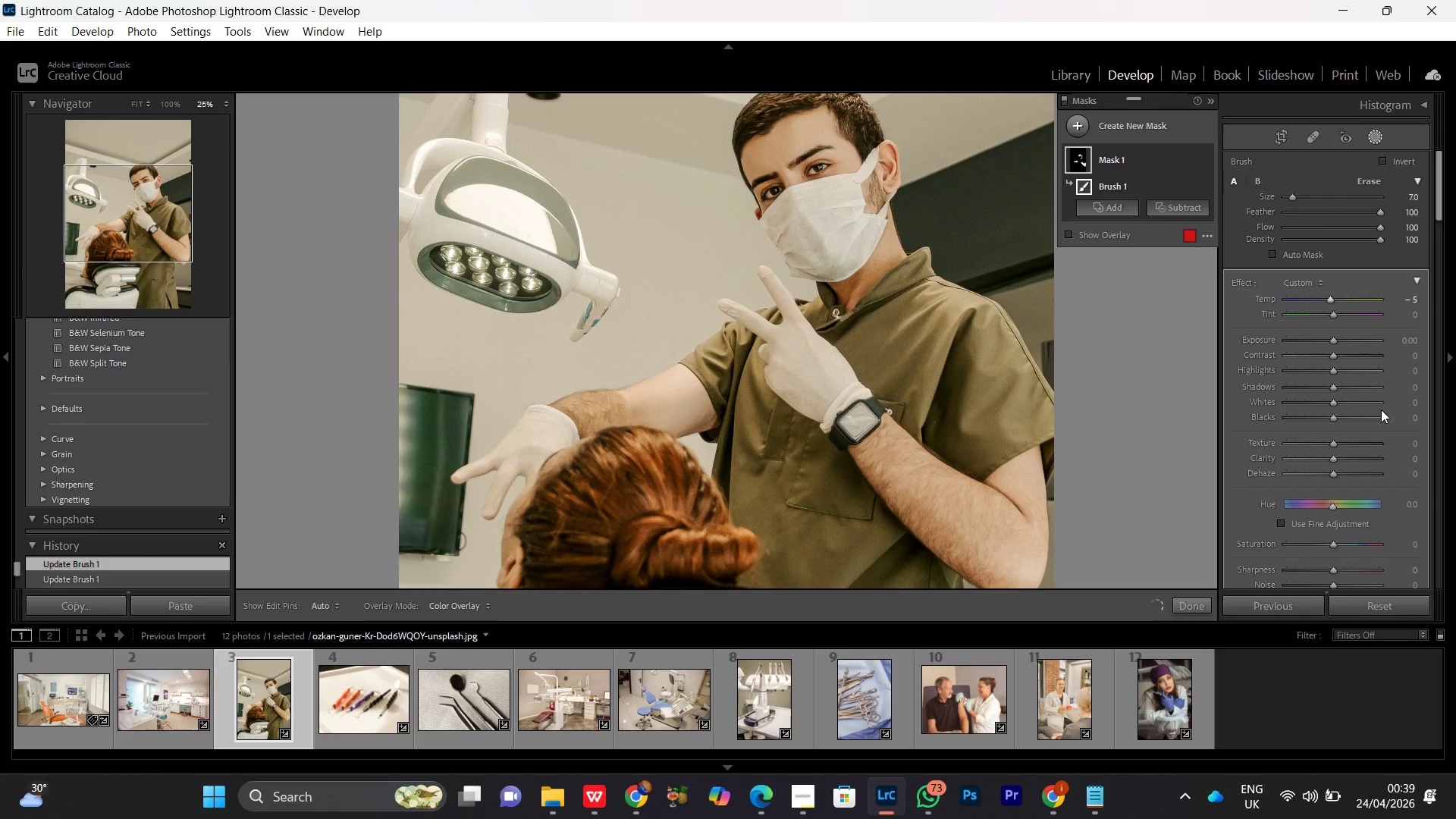 
left_click([1333, 313])
 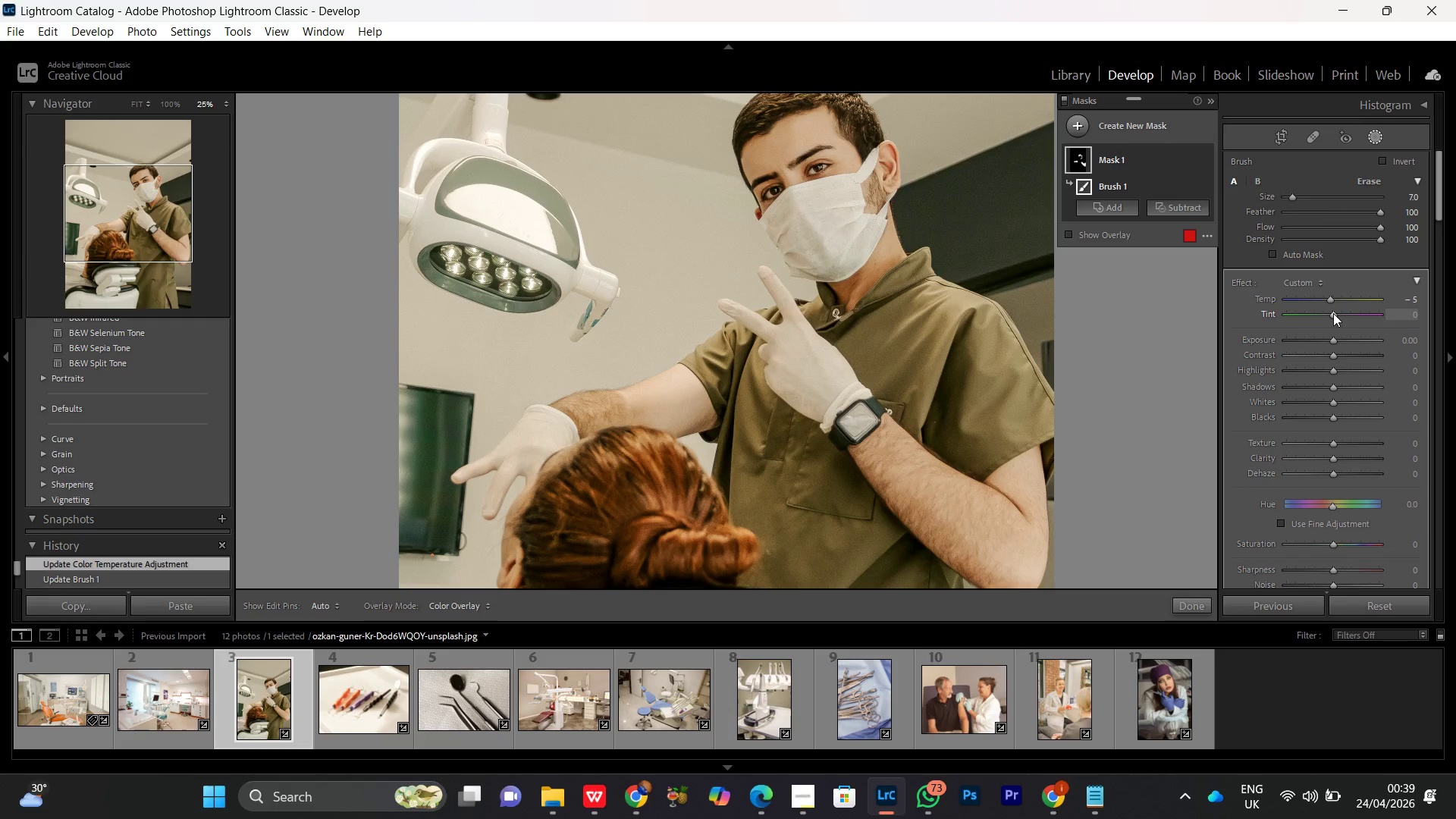 
scroll: coordinate [1333, 313], scroll_direction: up, amount: 6.0
 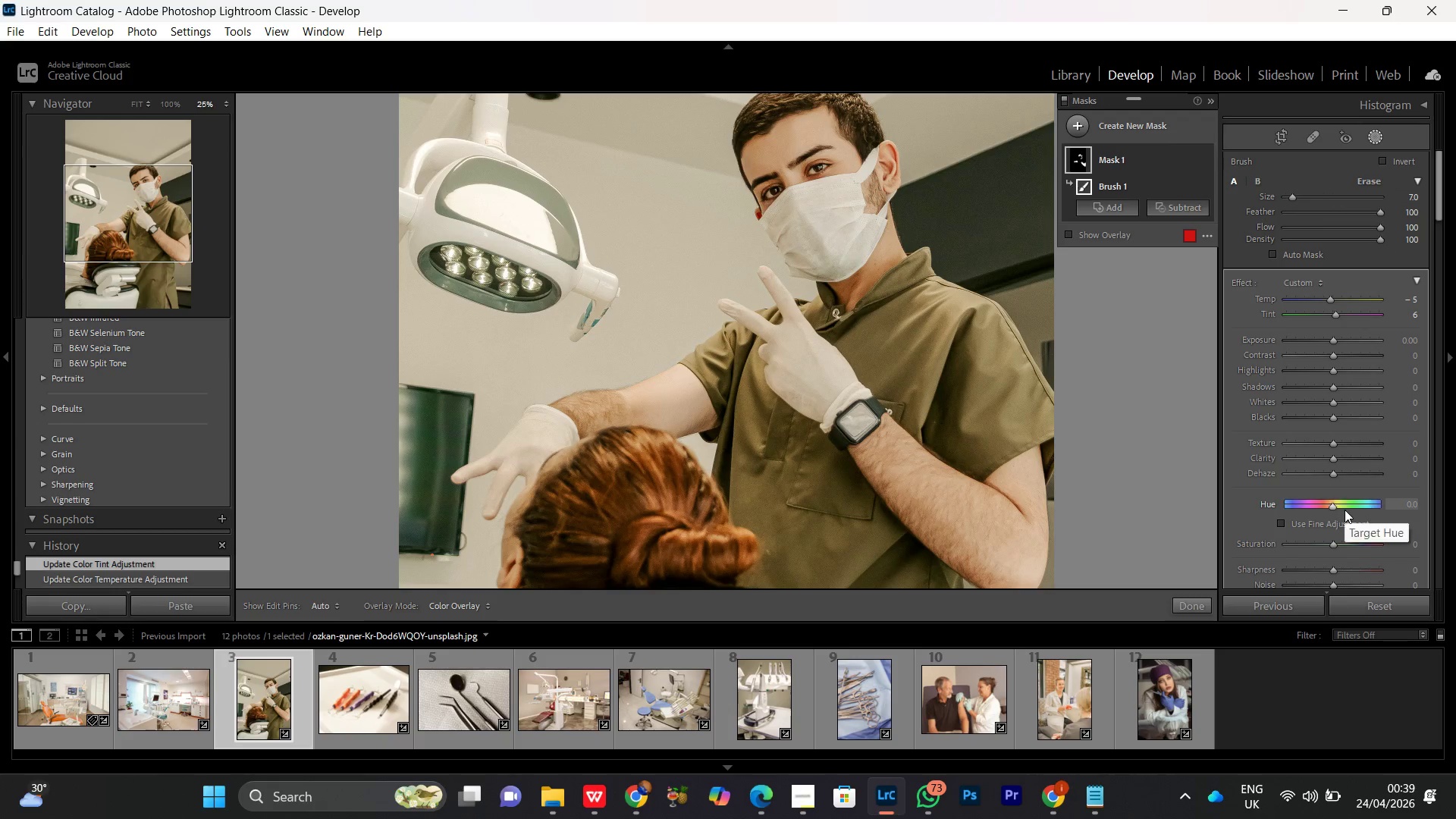 
wait(6.04)
 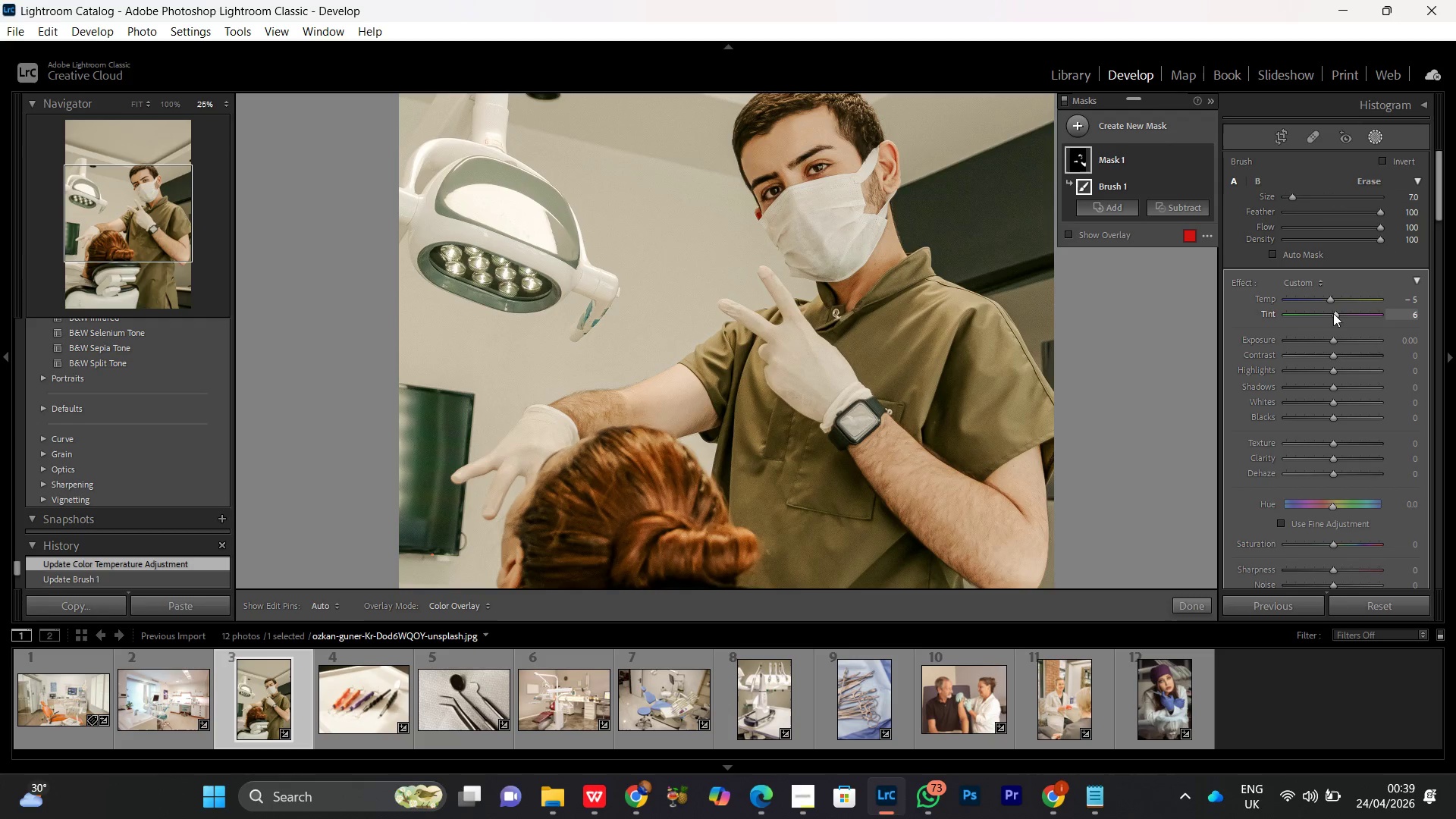 
scroll: coordinate [1347, 463], scroll_direction: down, amount: 1.0
 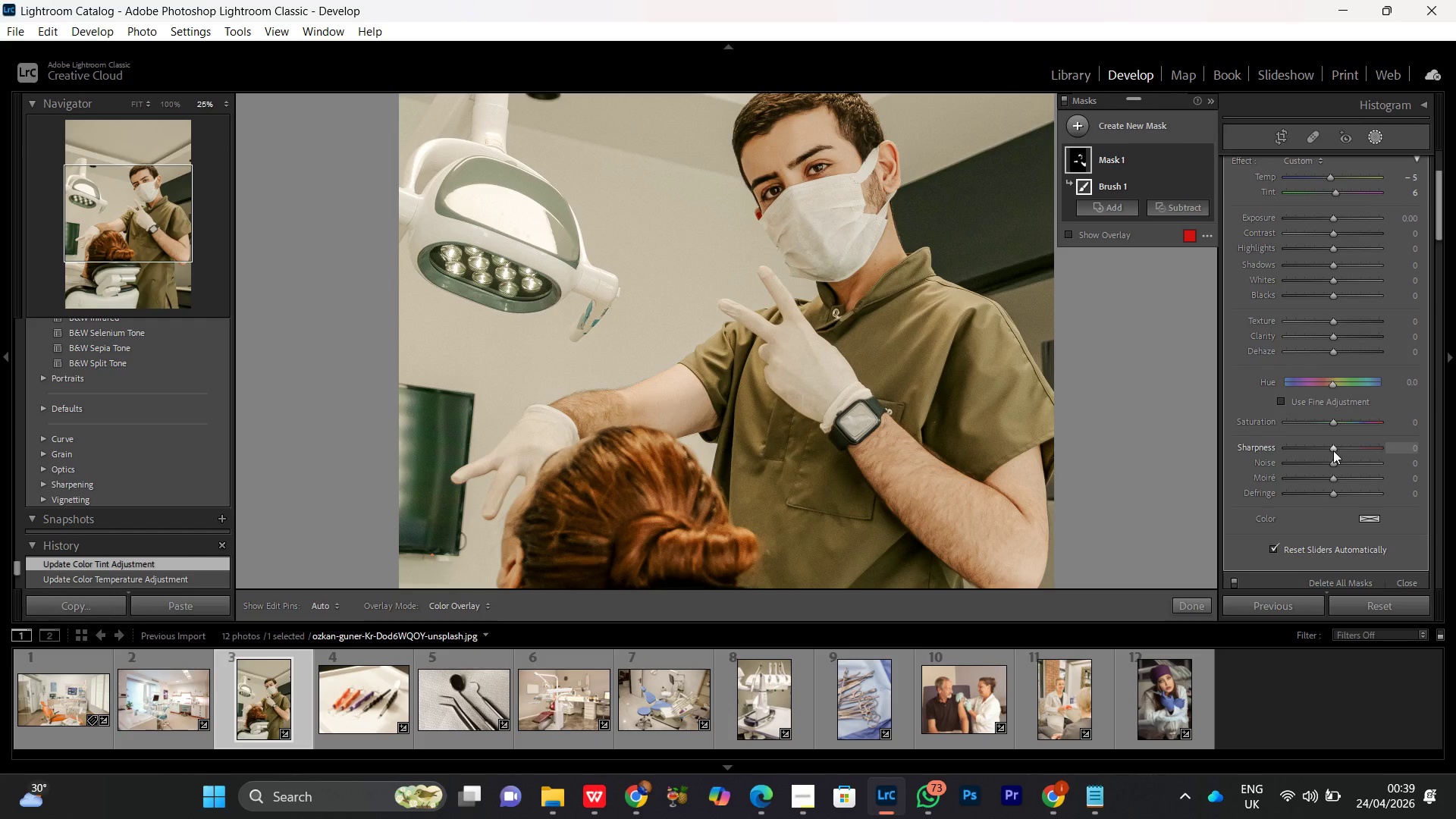 
left_click([1333, 450])
 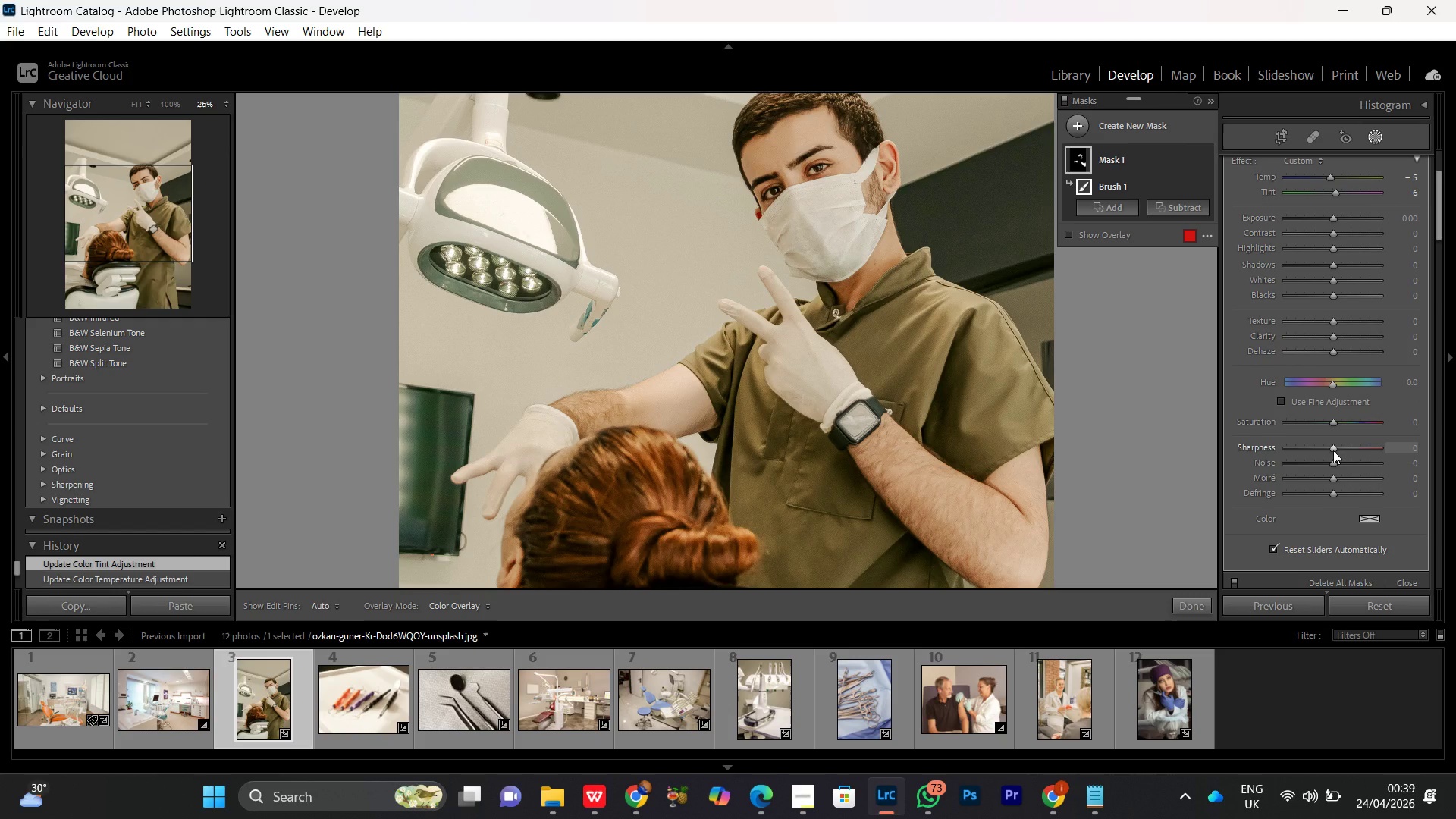 
scroll: coordinate [1333, 450], scroll_direction: down, amount: 6.0
 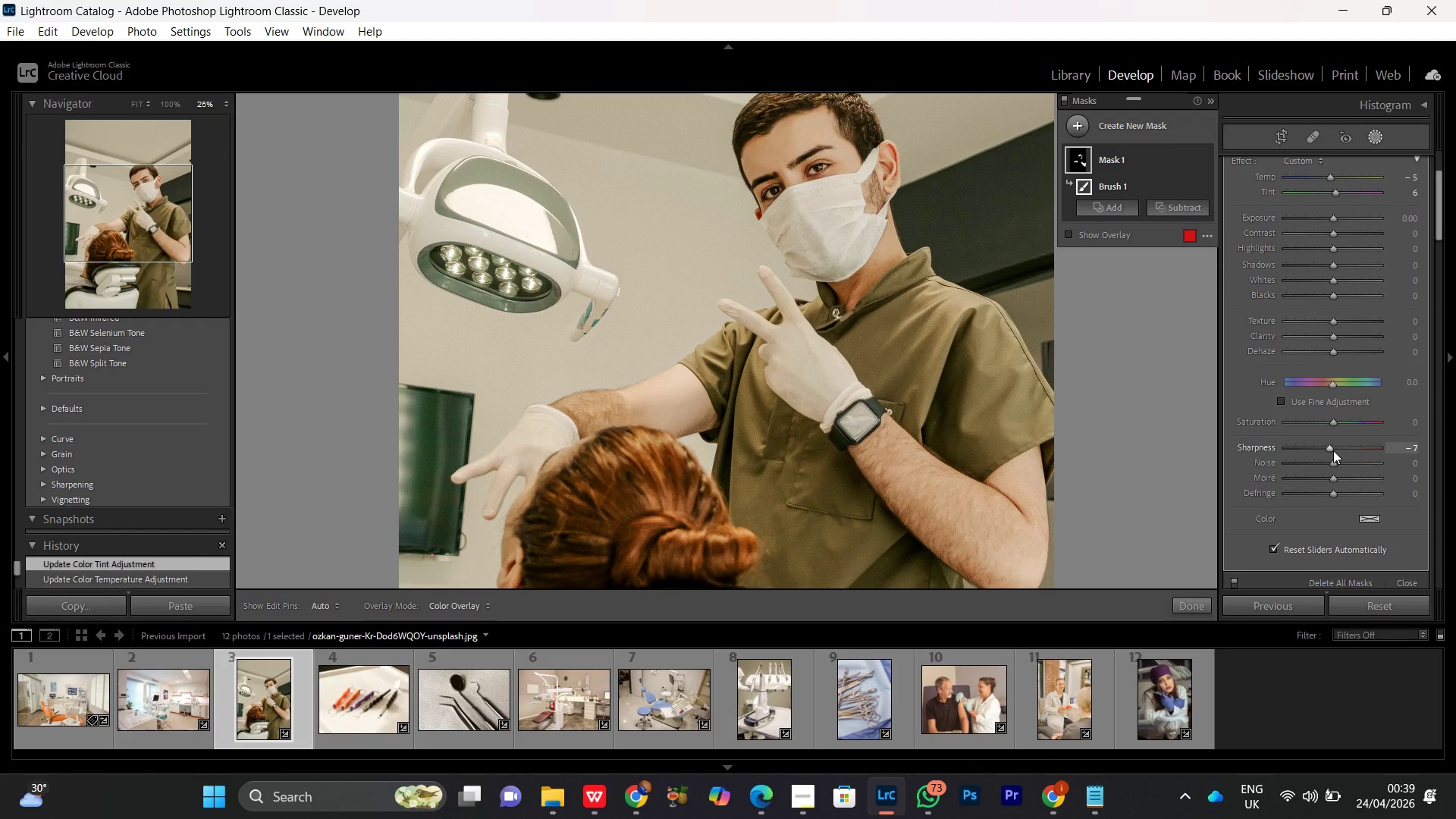 
double_click([1326, 450])
 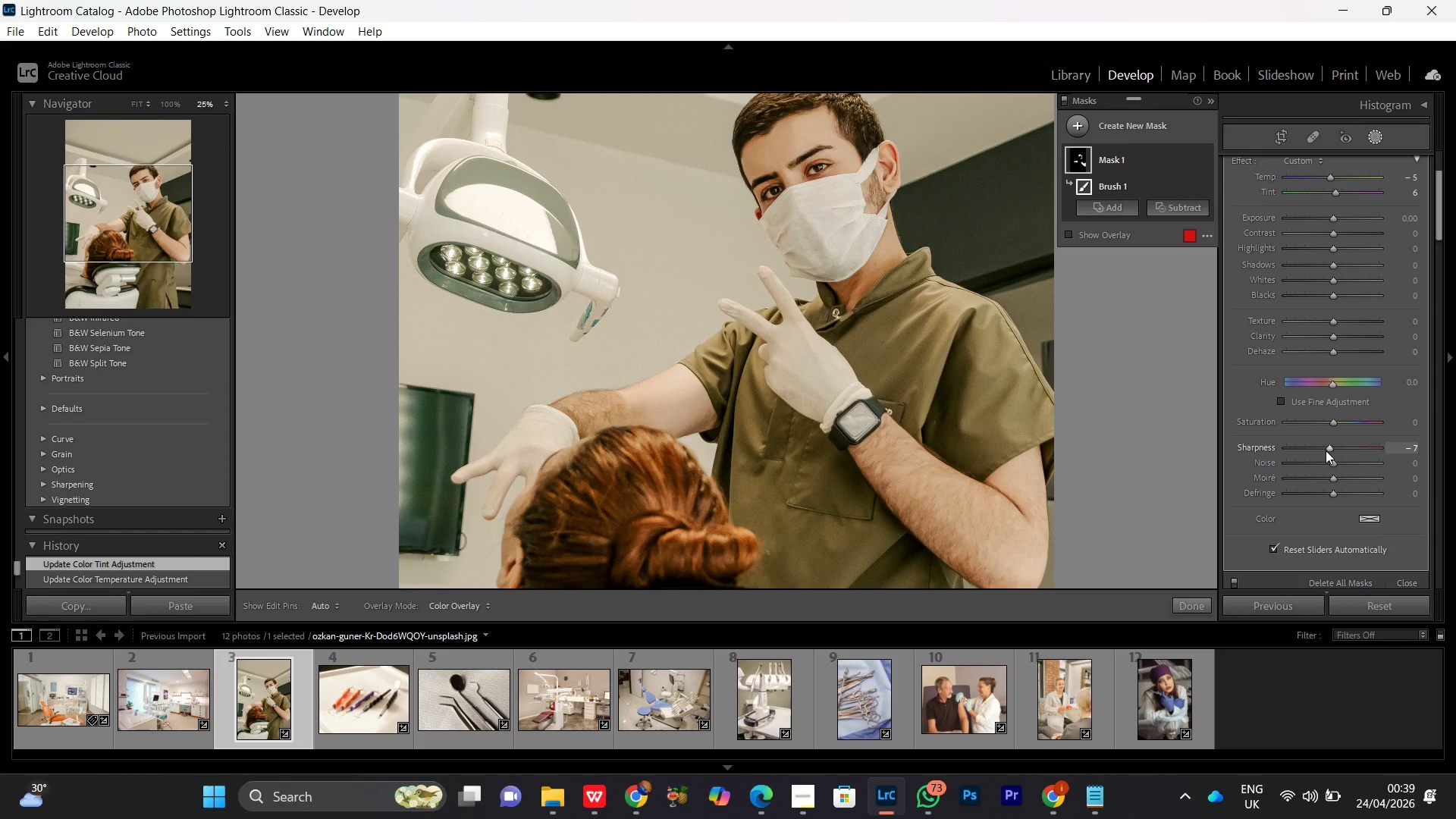 
triple_click([1326, 450])
 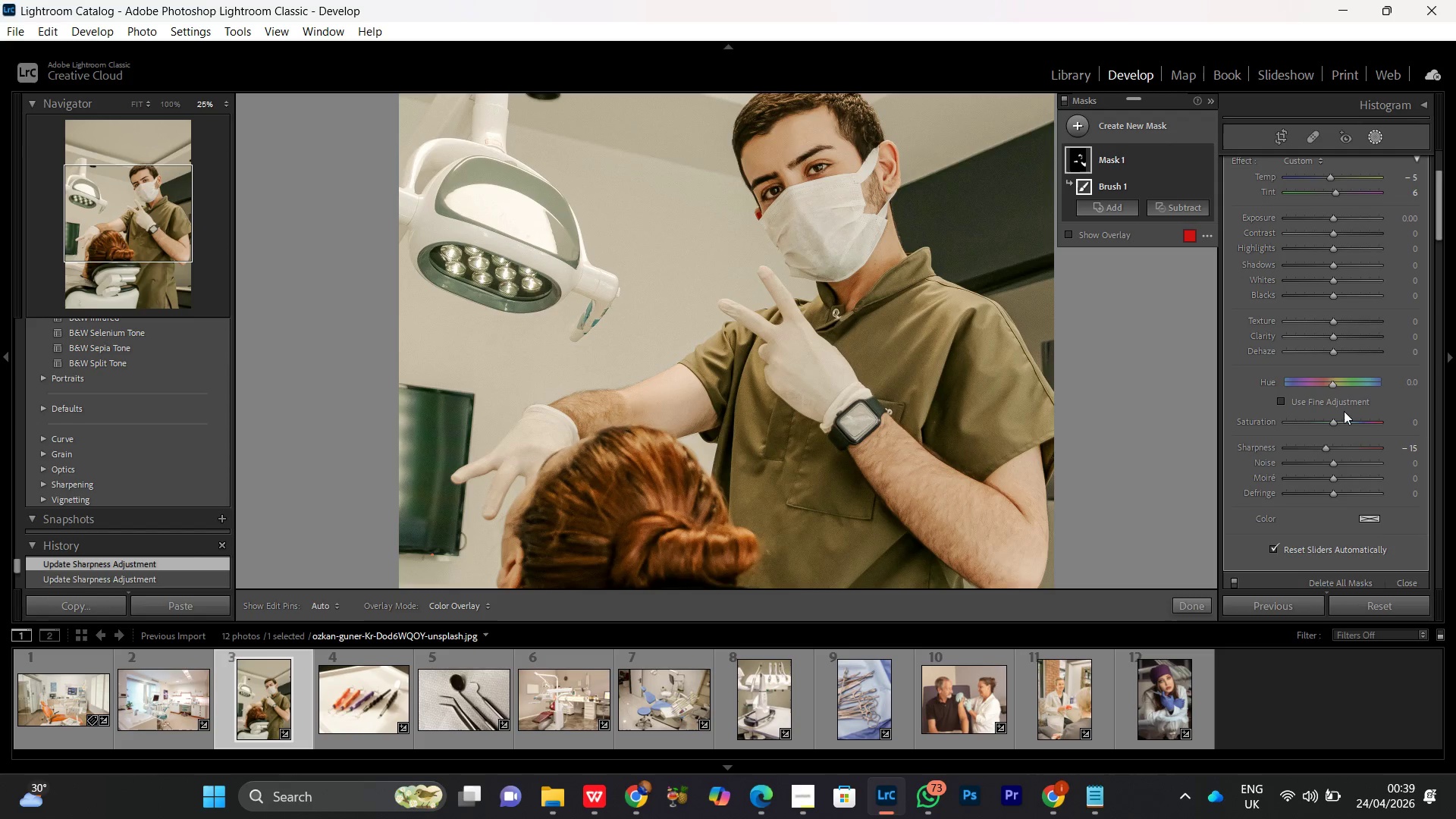 
left_click([1335, 425])
 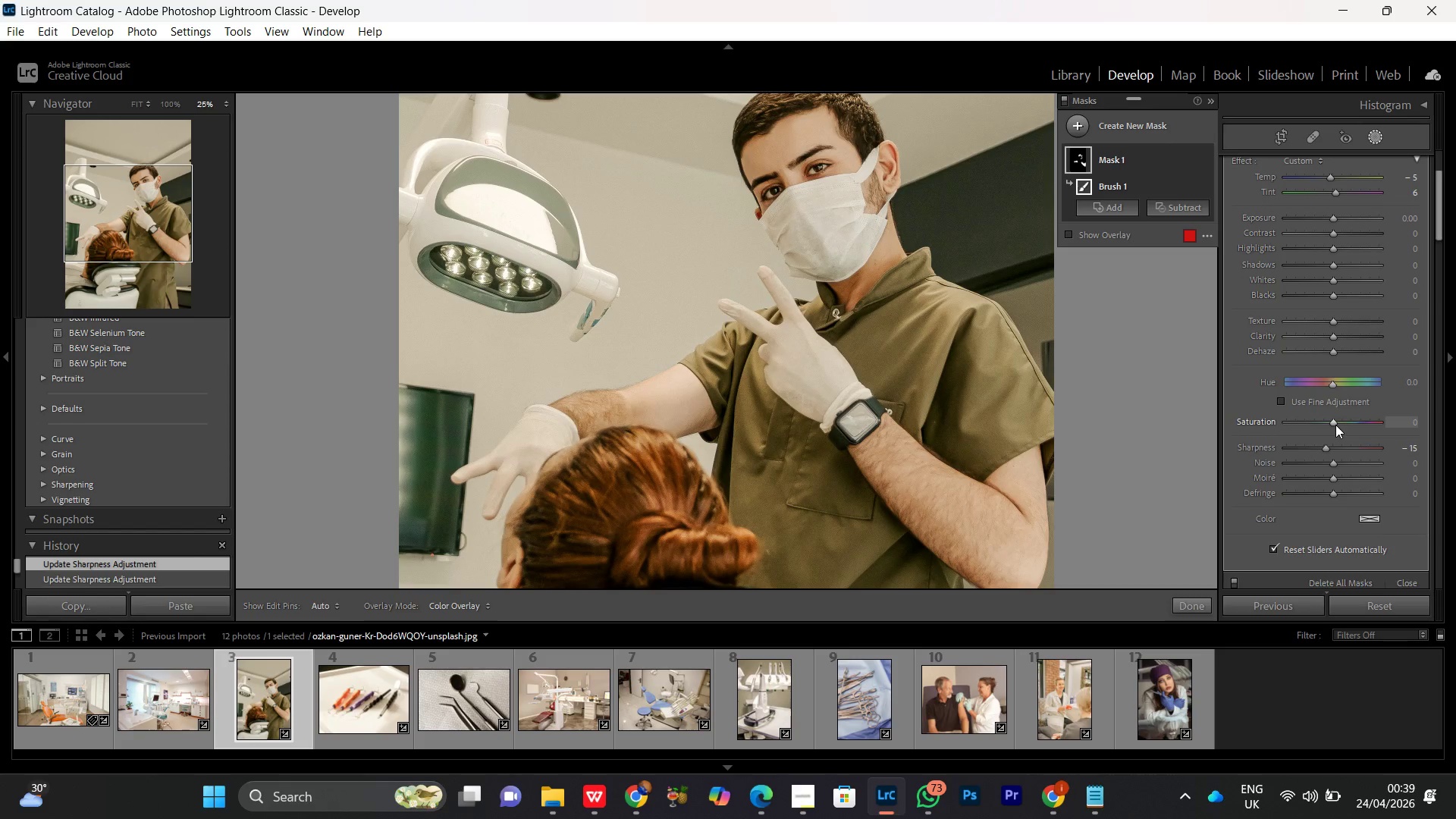 
scroll: coordinate [1335, 425], scroll_direction: down, amount: 5.0
 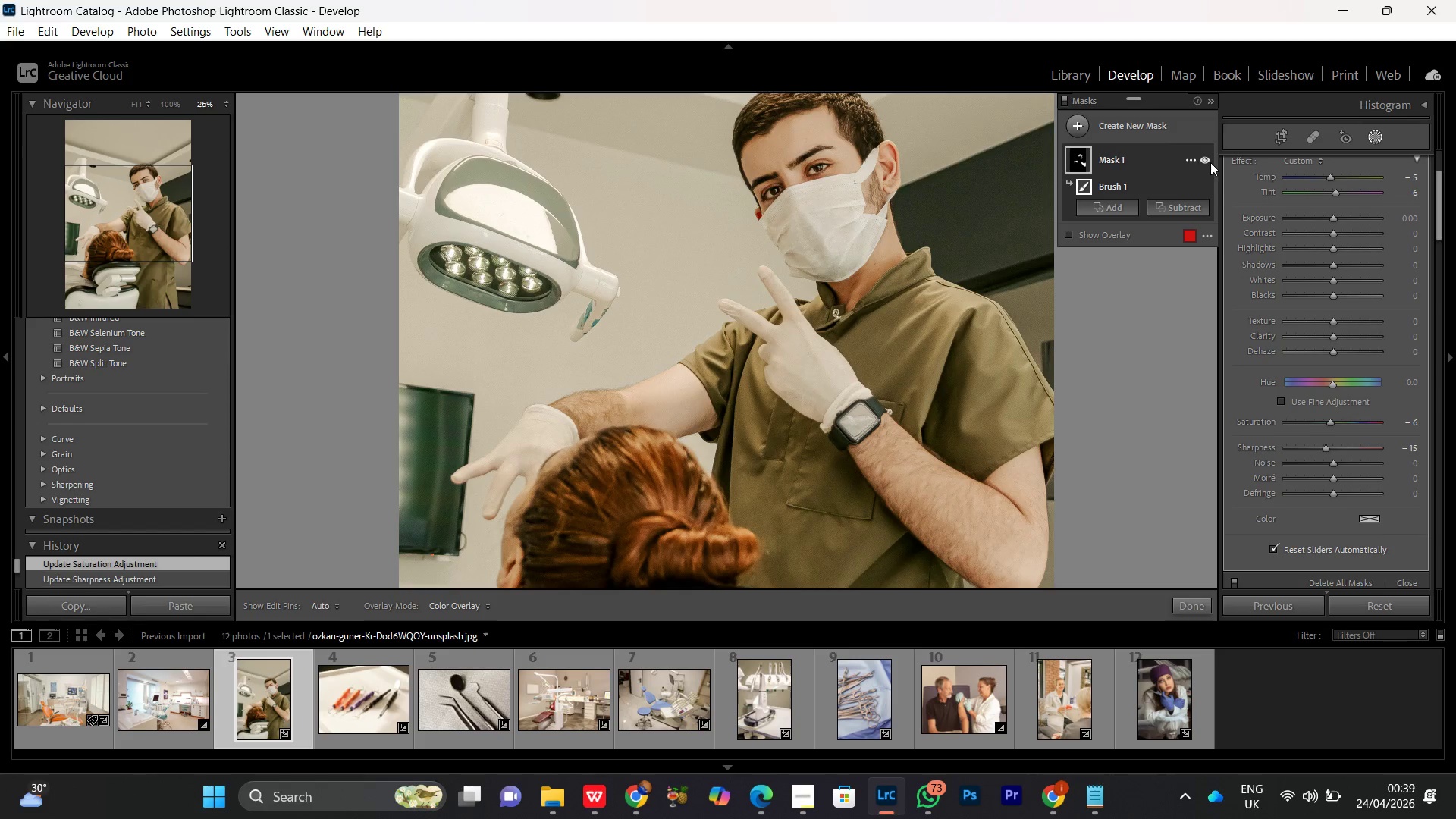 
left_click([1207, 160])
 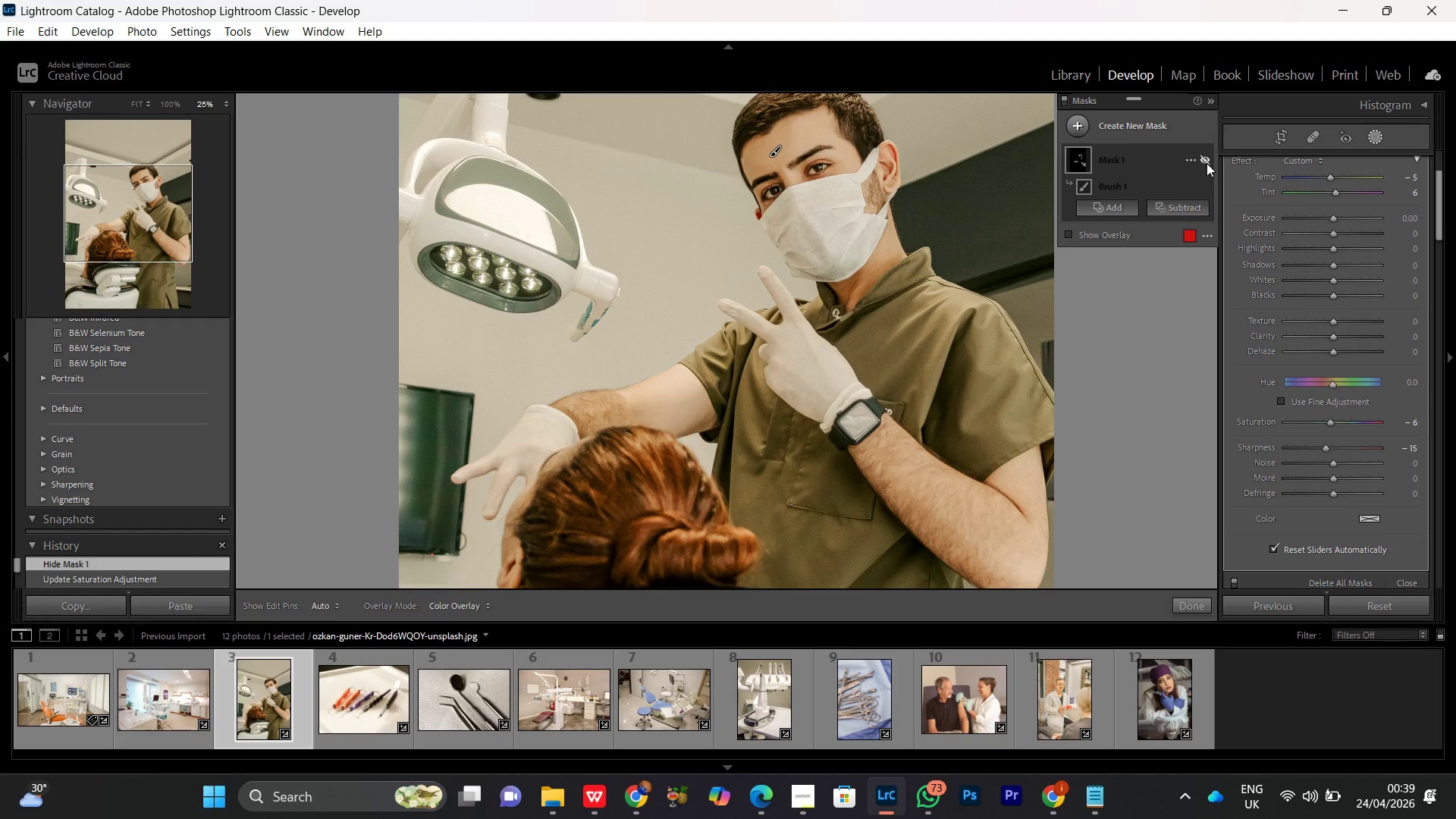 
left_click([1207, 161])
 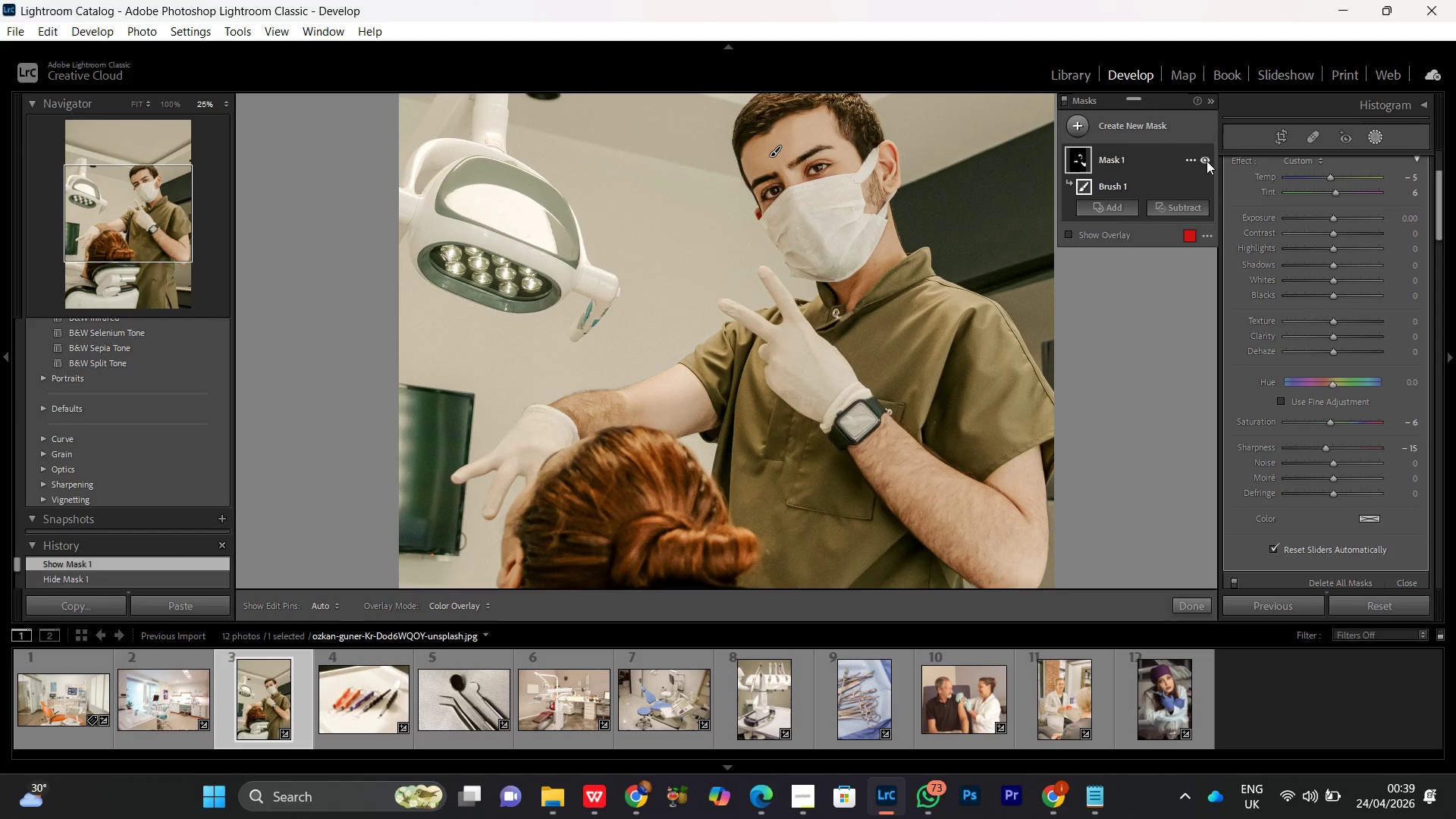 
left_click([1207, 161])
 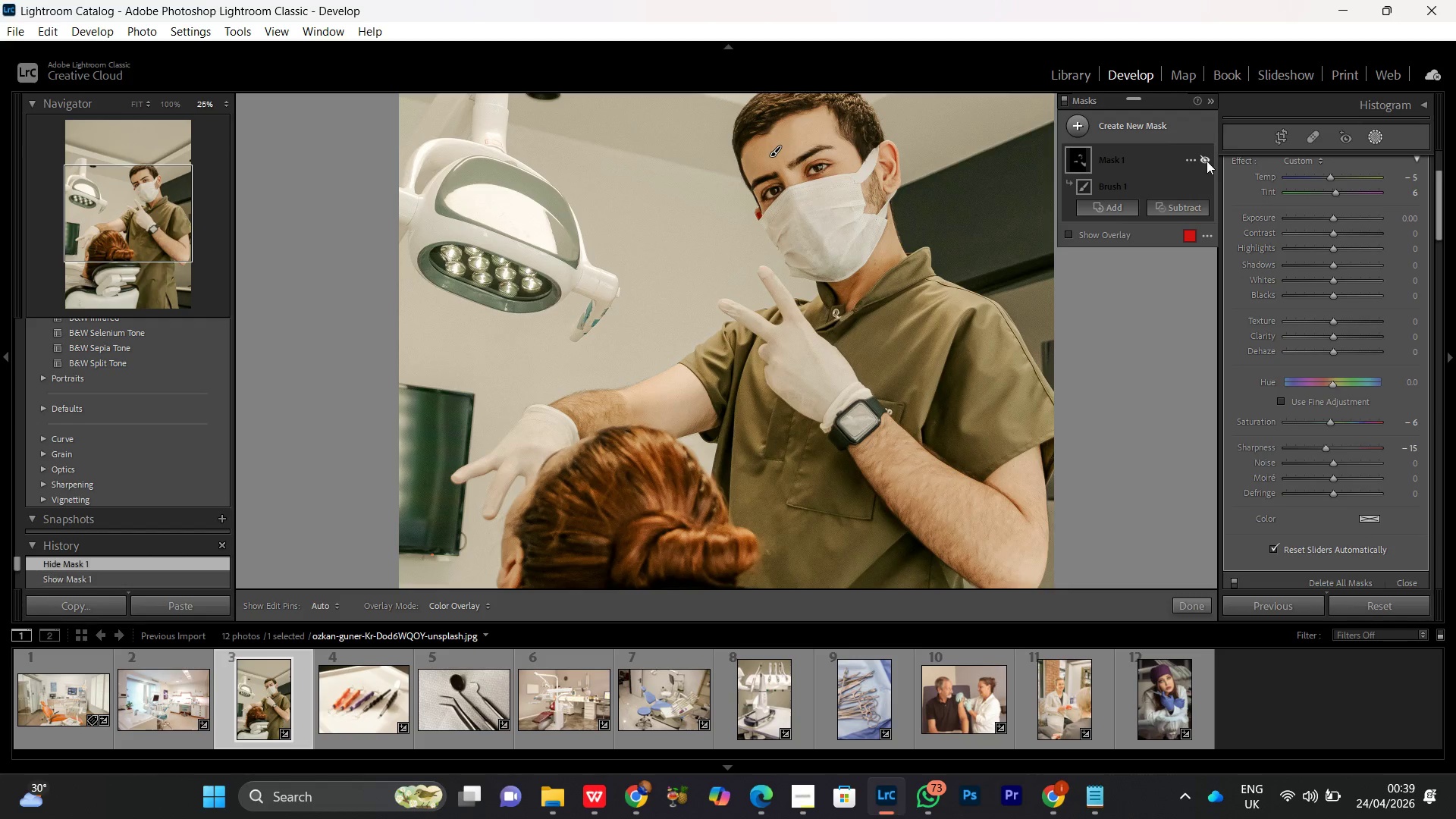 
left_click([1207, 161])
 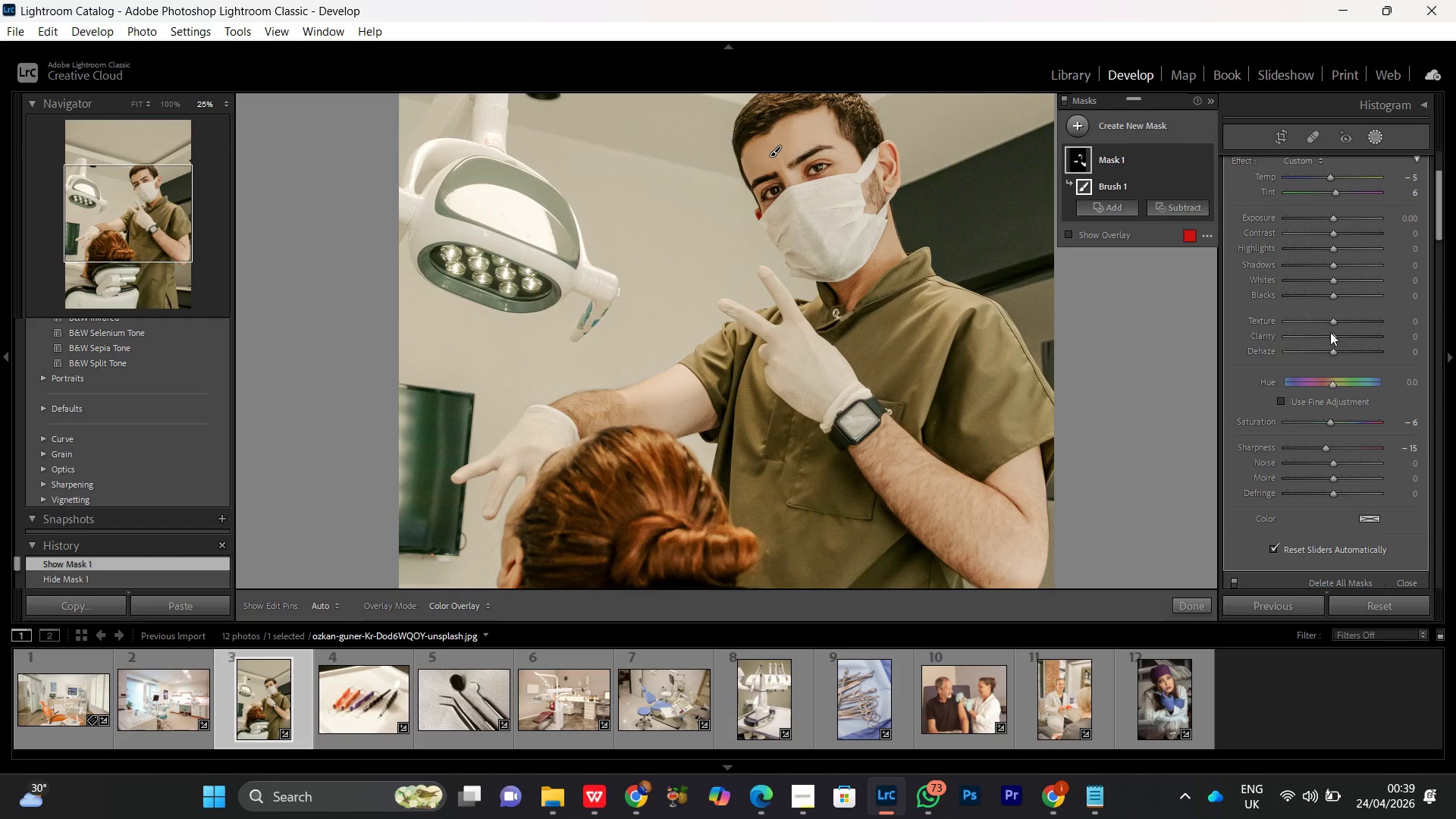 
left_click([1334, 325])
 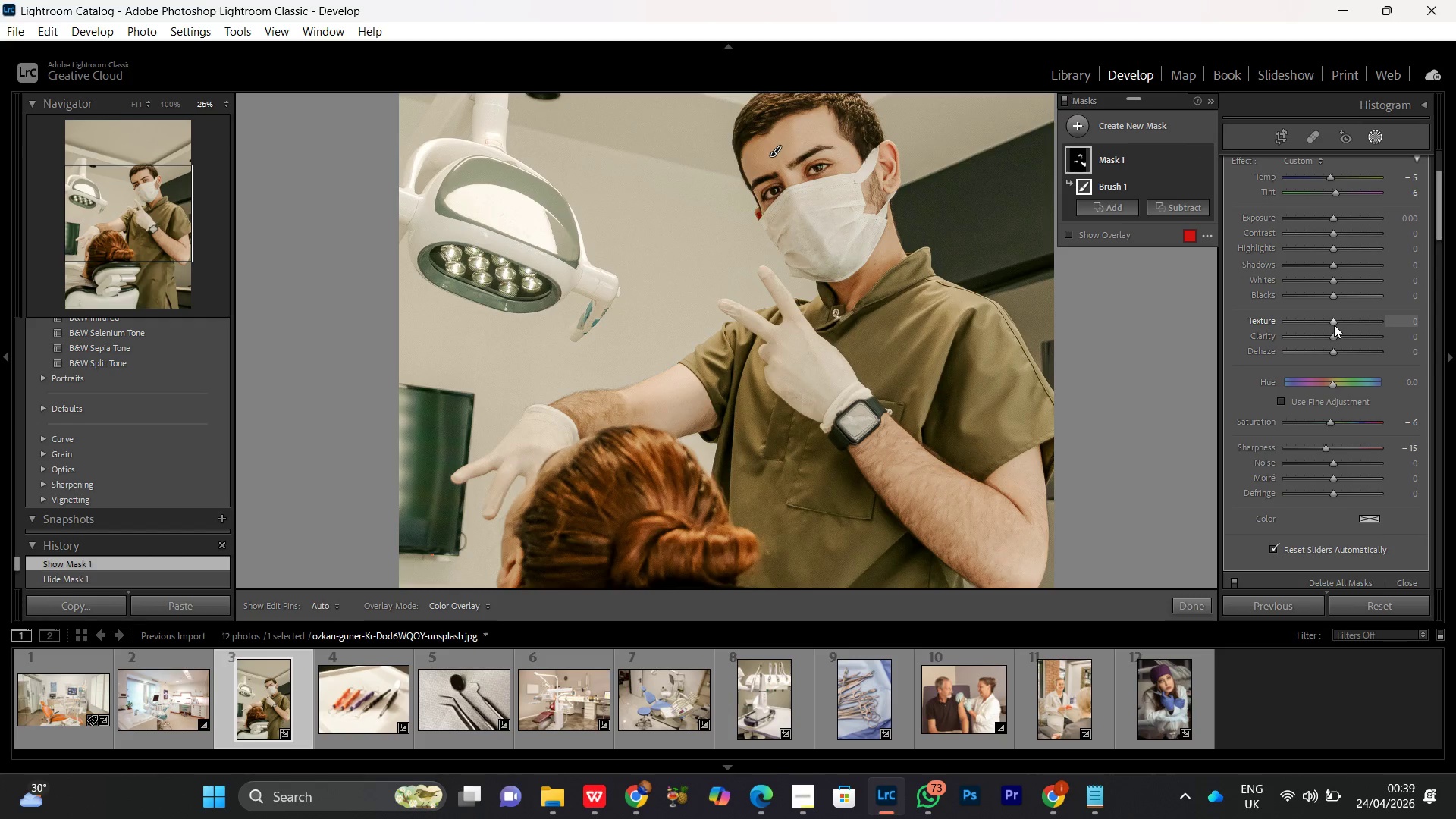 
scroll: coordinate [1334, 325], scroll_direction: down, amount: 13.0
 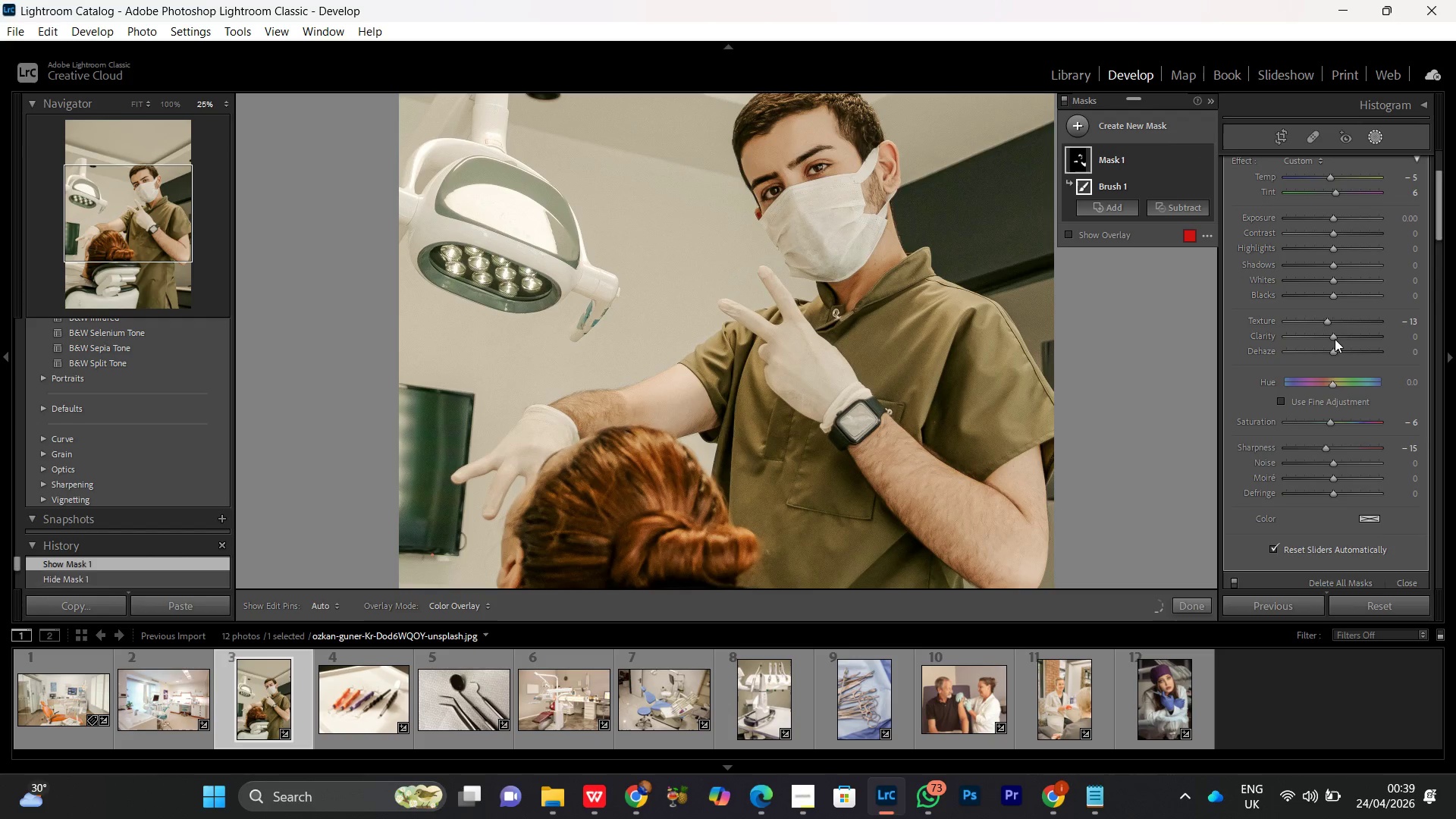 
left_click([1335, 337])
 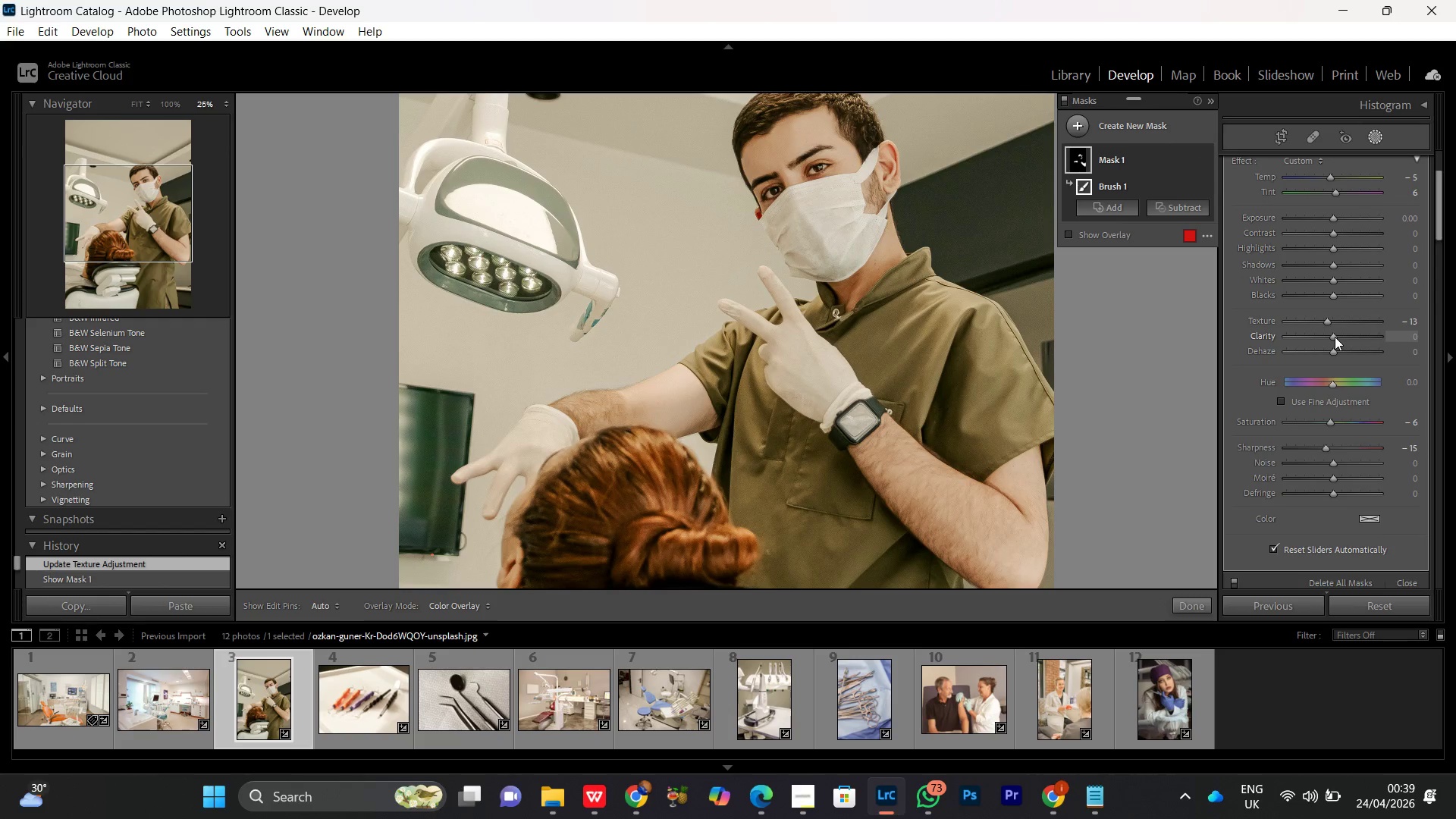 
scroll: coordinate [1335, 337], scroll_direction: down, amount: 7.0
 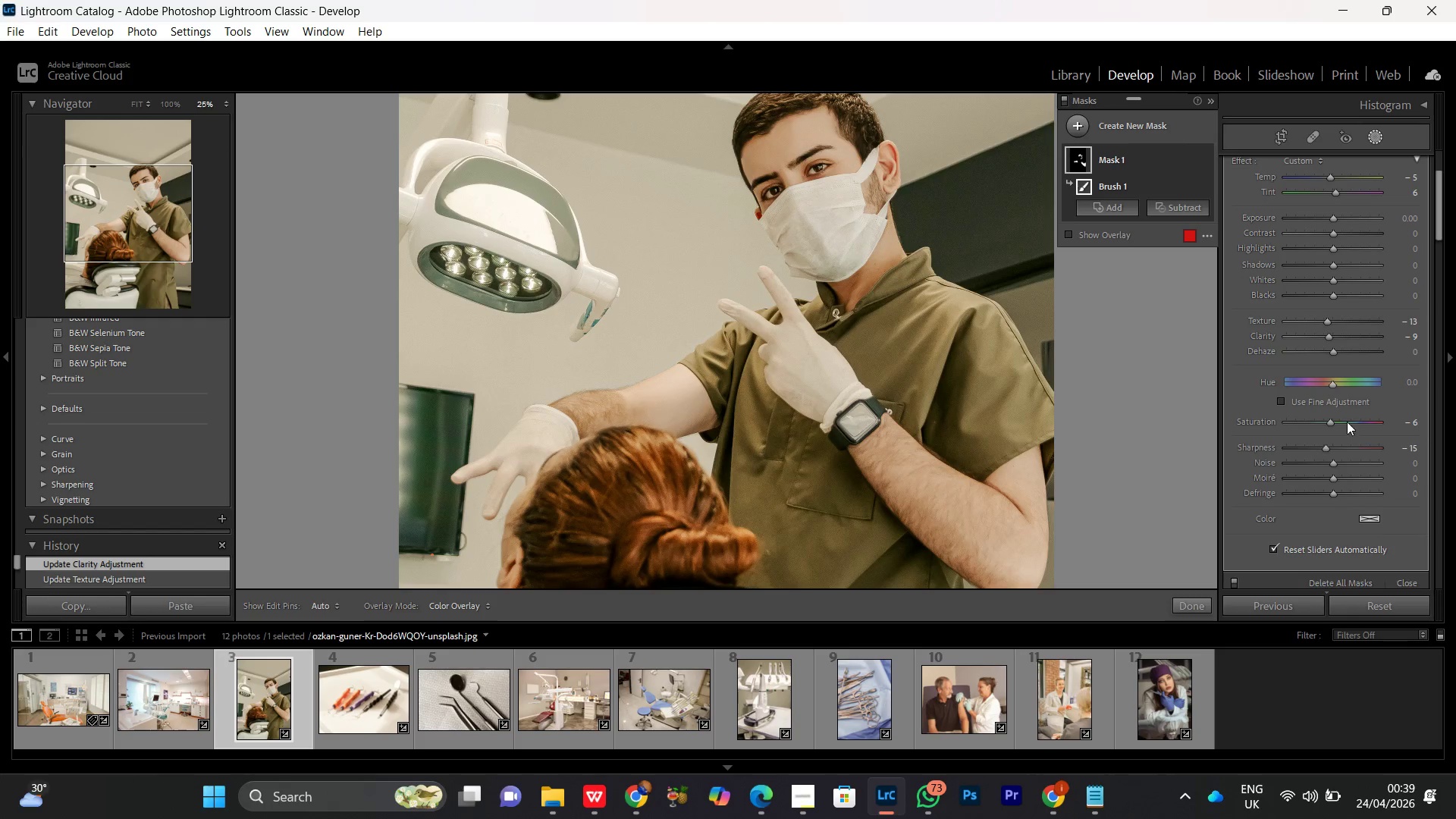 
left_click([1329, 180])
 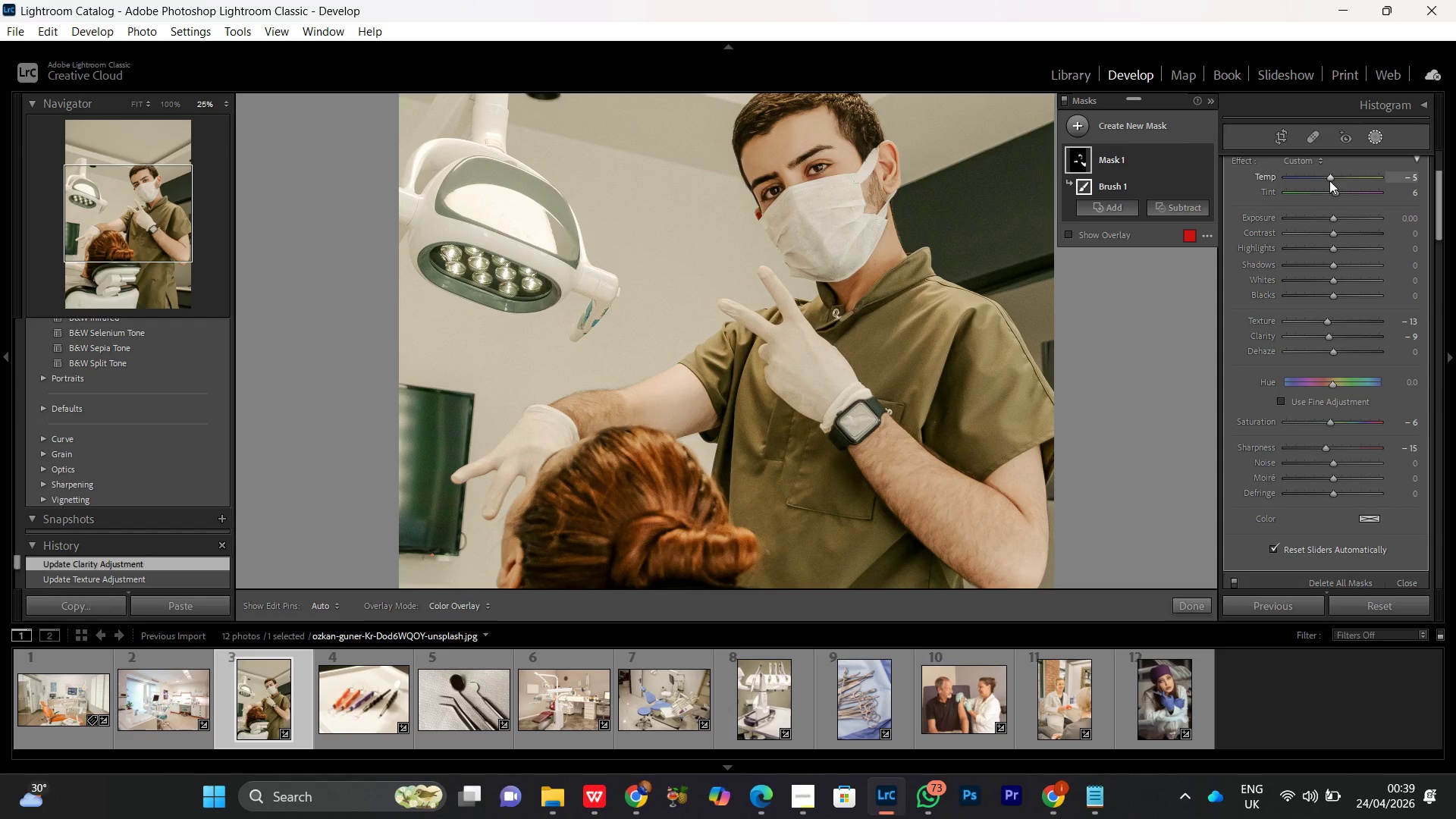 
scroll: coordinate [1329, 180], scroll_direction: down, amount: 1.0
 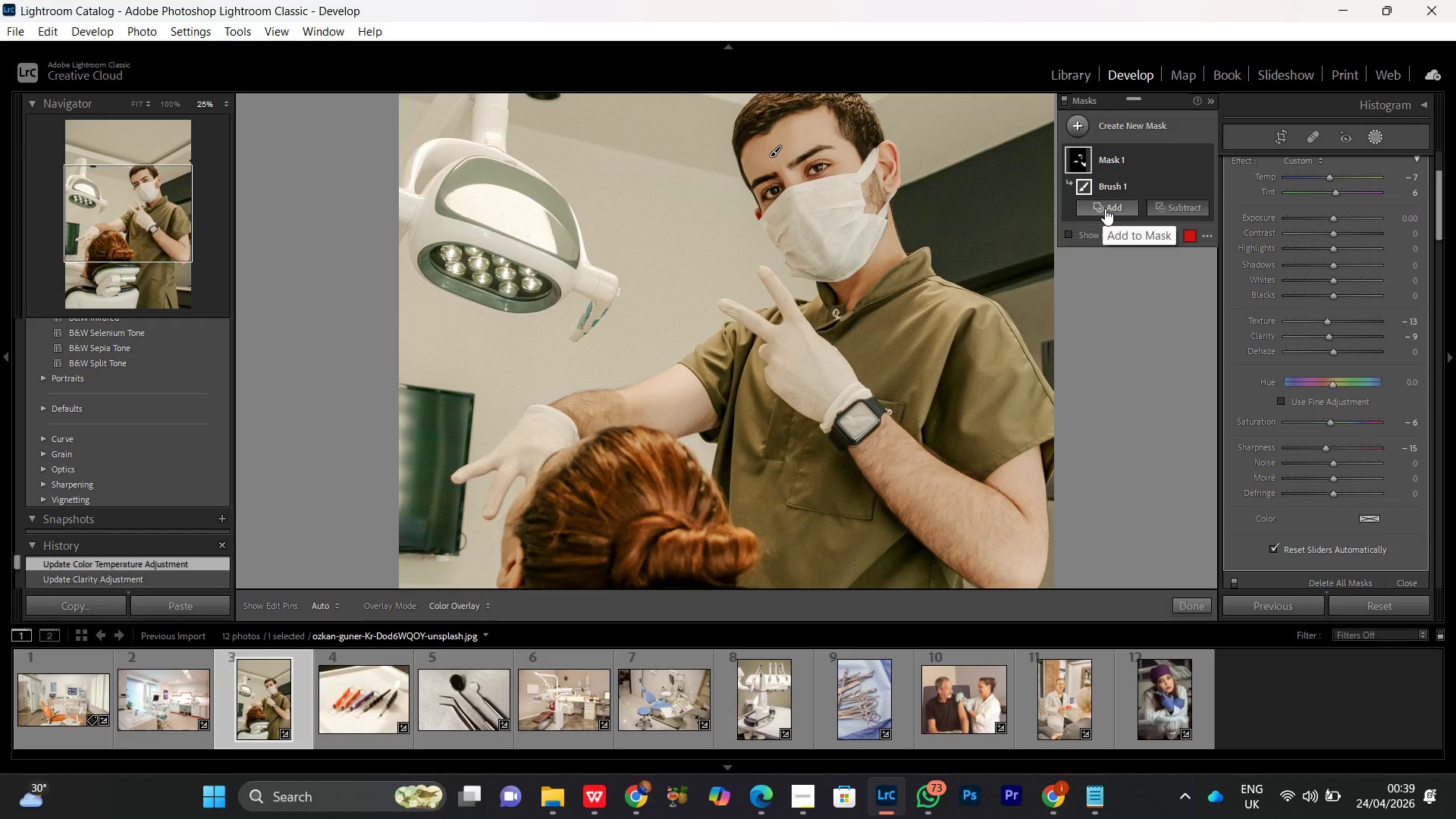 
wait(5.33)
 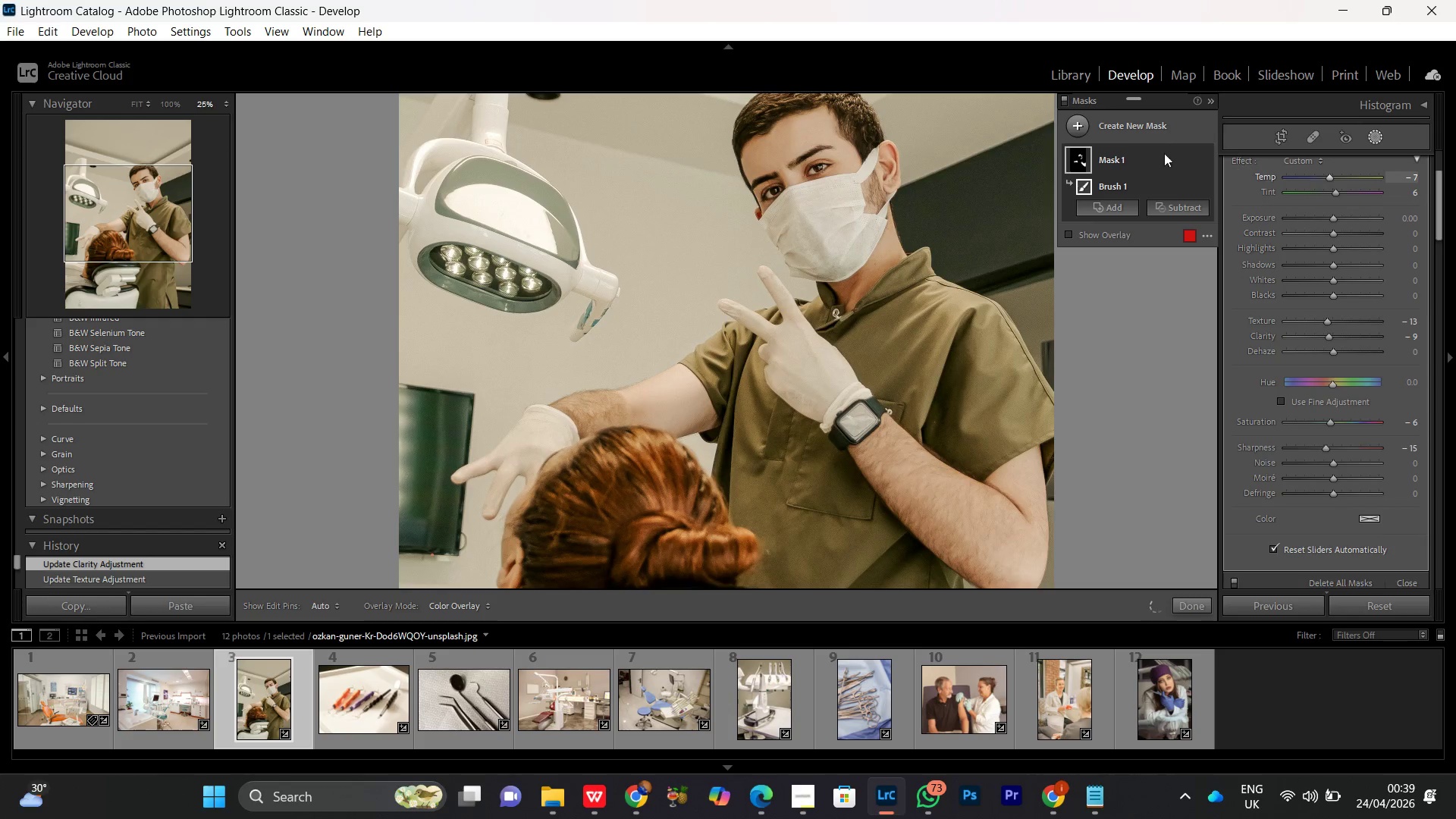 
left_click([1132, 290])
 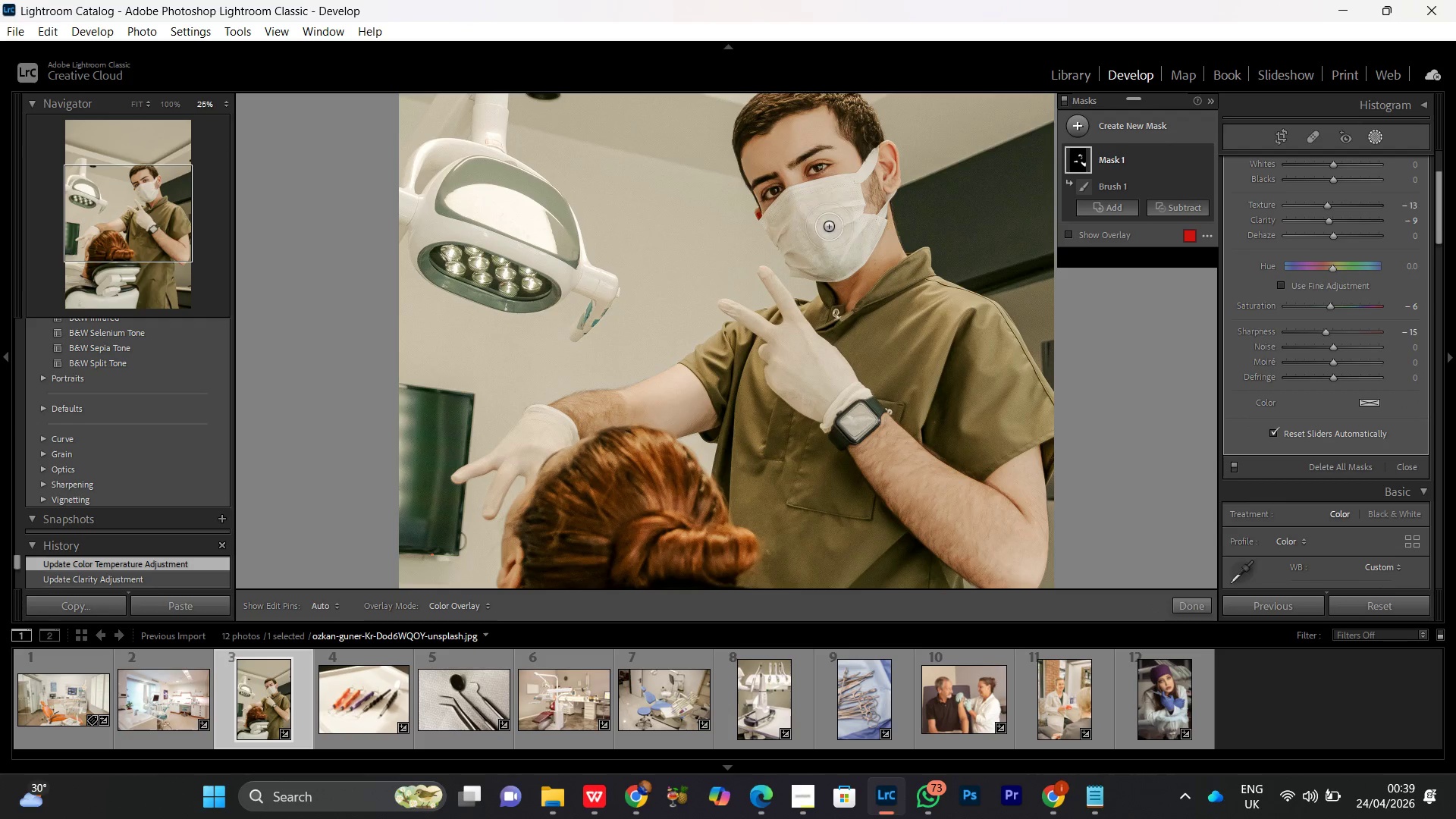 
left_click_drag(start_coordinate=[830, 230], to_coordinate=[827, 265])
 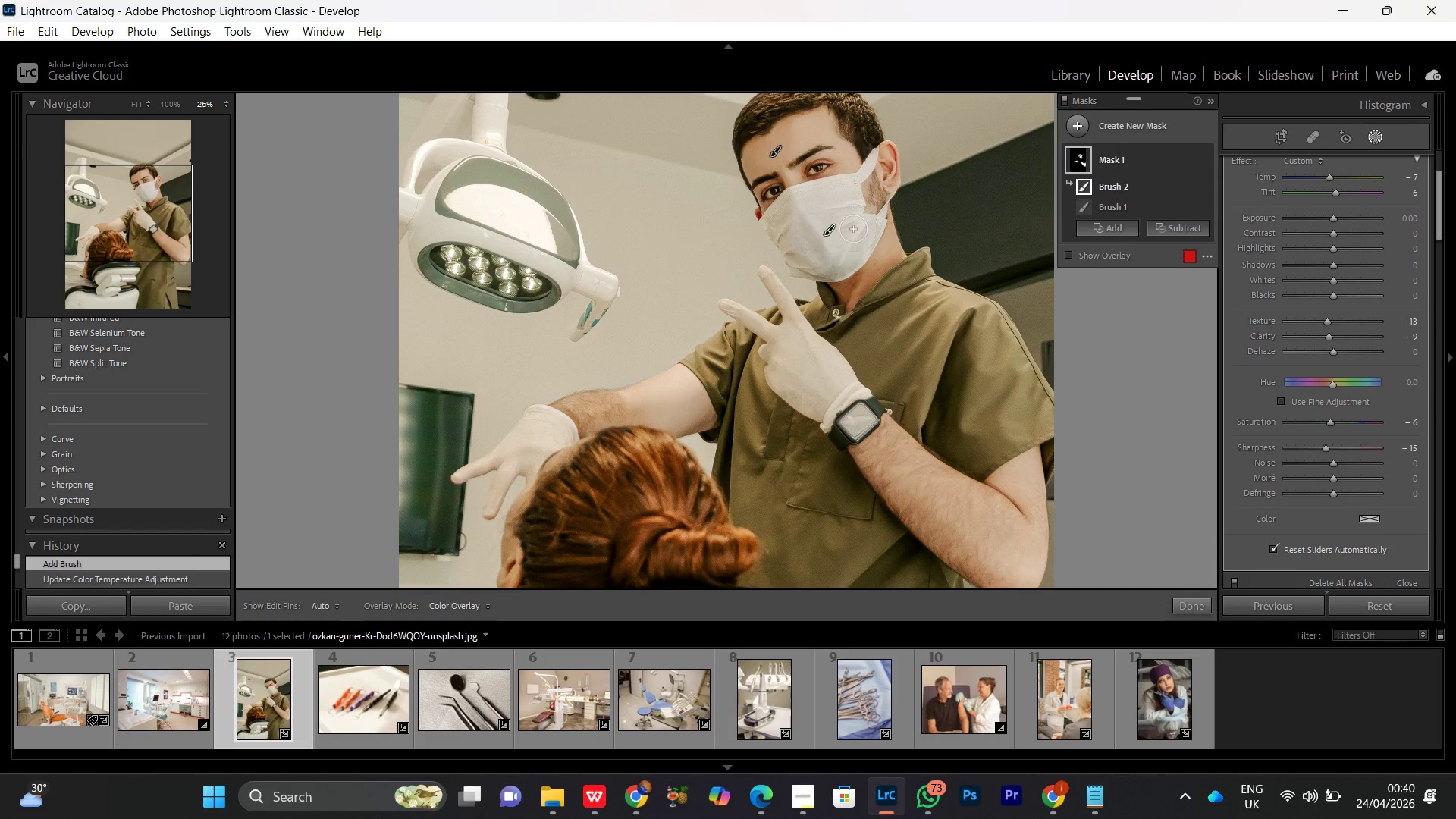 
key(Control+Equal)
 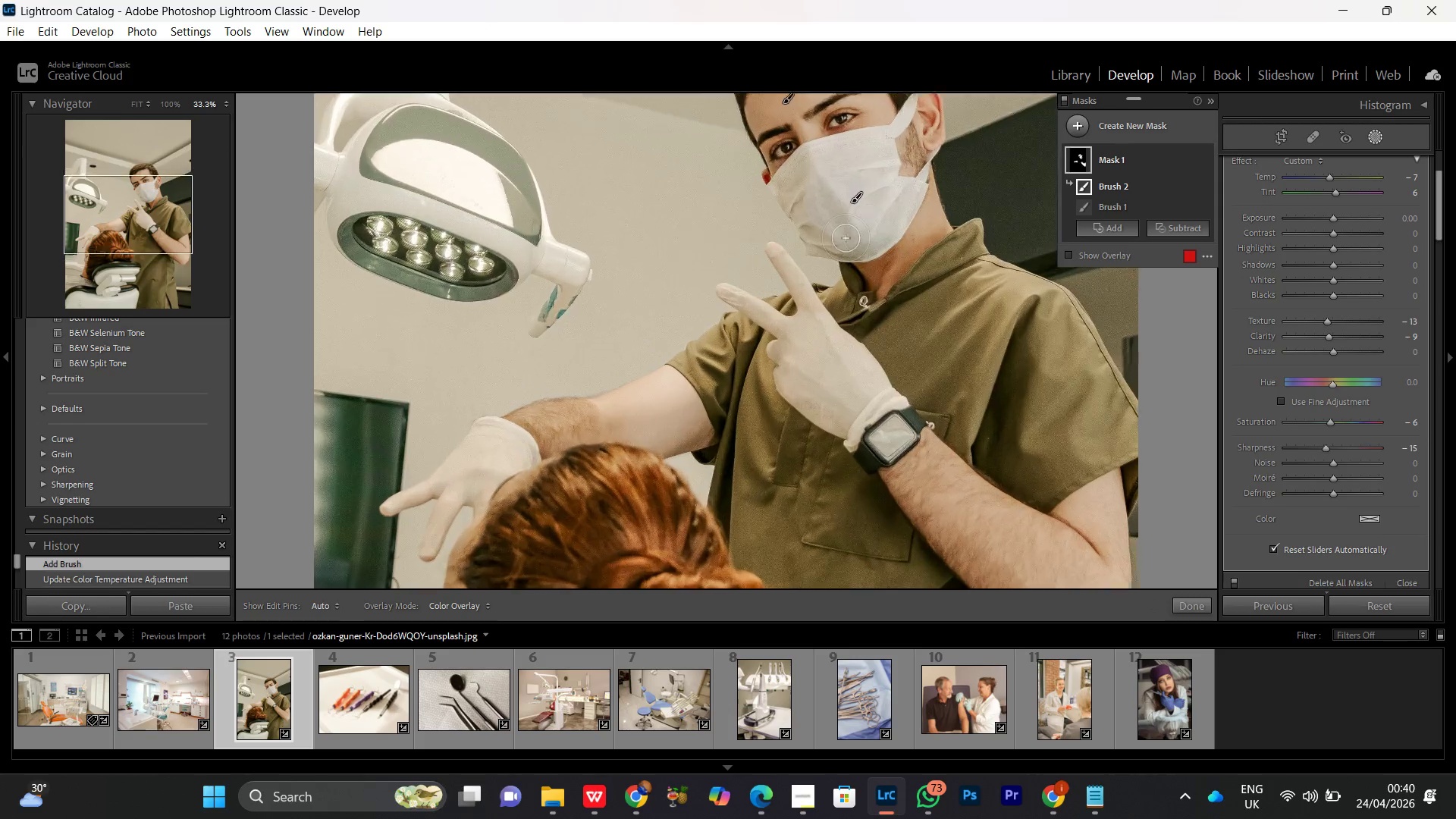 
key(Control+Equal)
 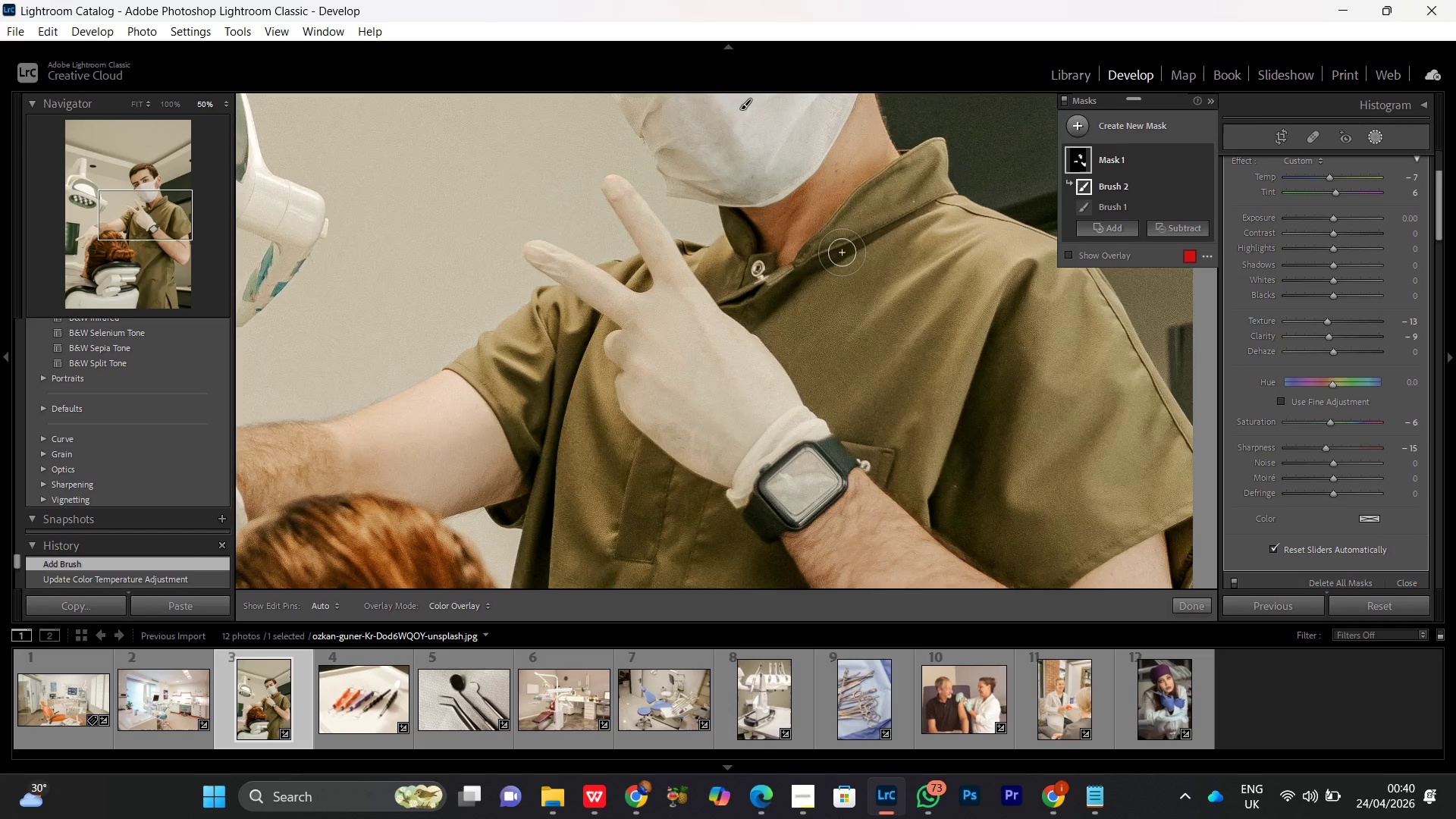 
key(Control+Equal)
 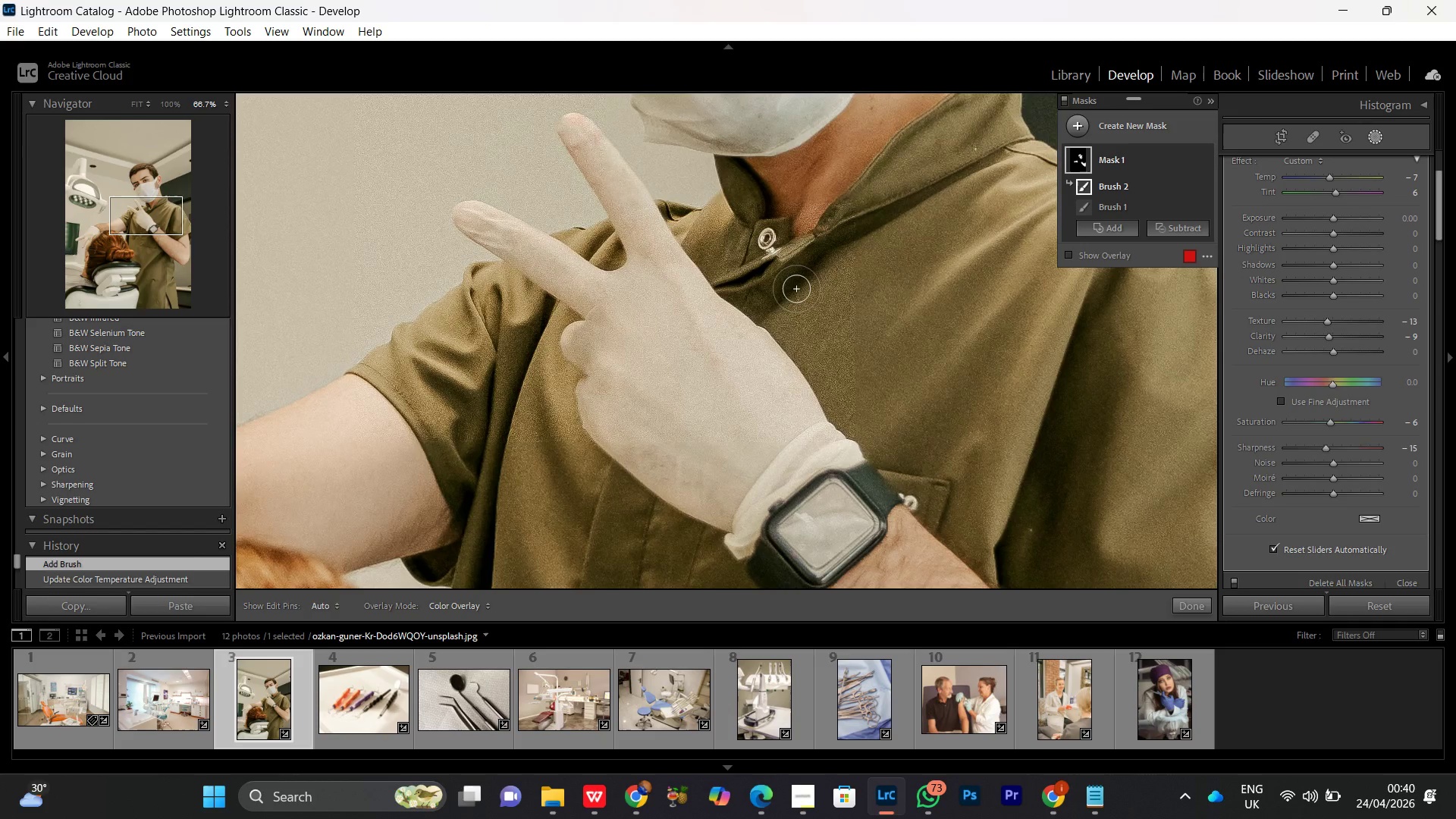 
hold_key(key=Space, duration=0.83)
 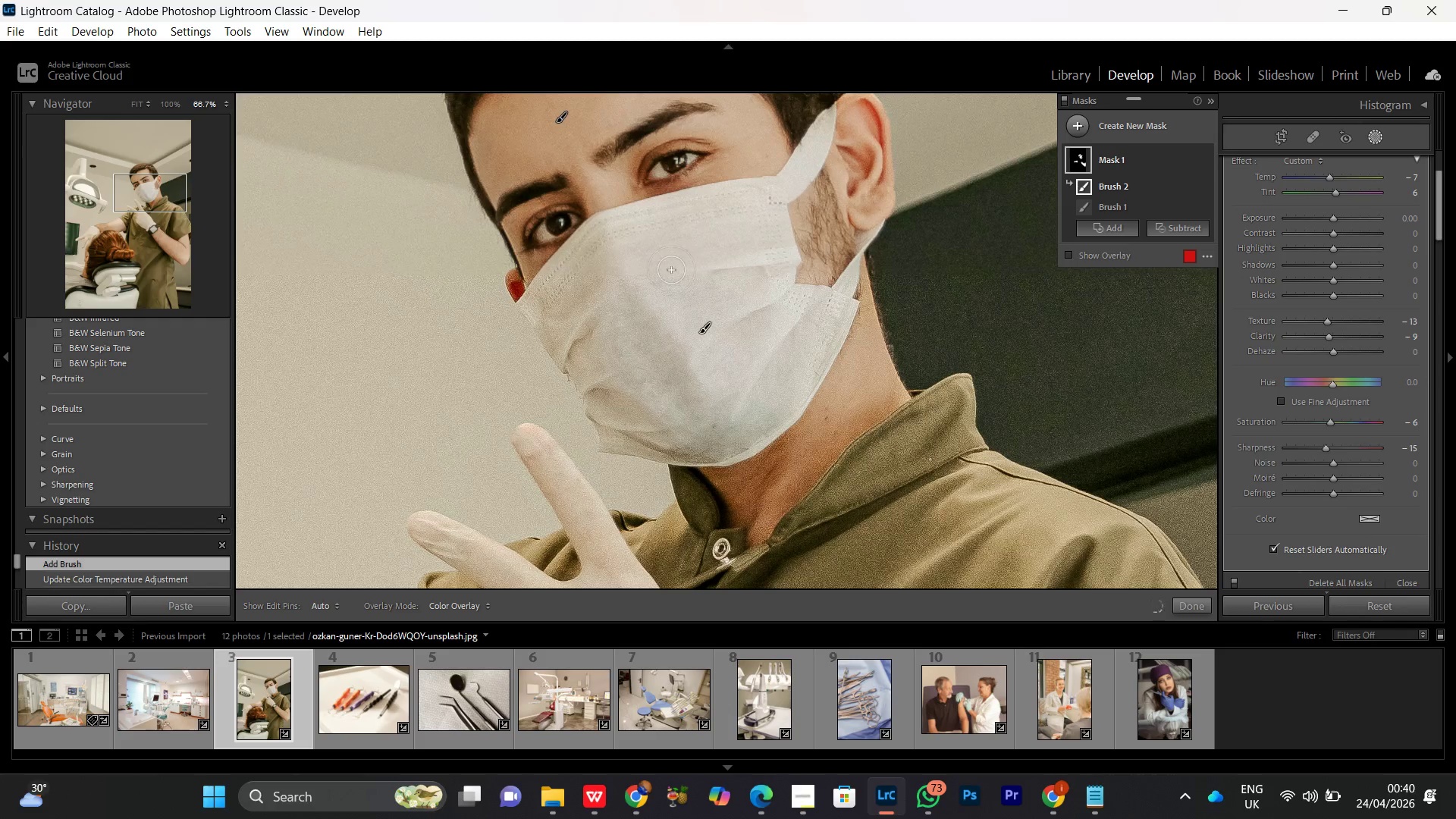 
left_click_drag(start_coordinate=[795, 196], to_coordinate=[749, 507])
 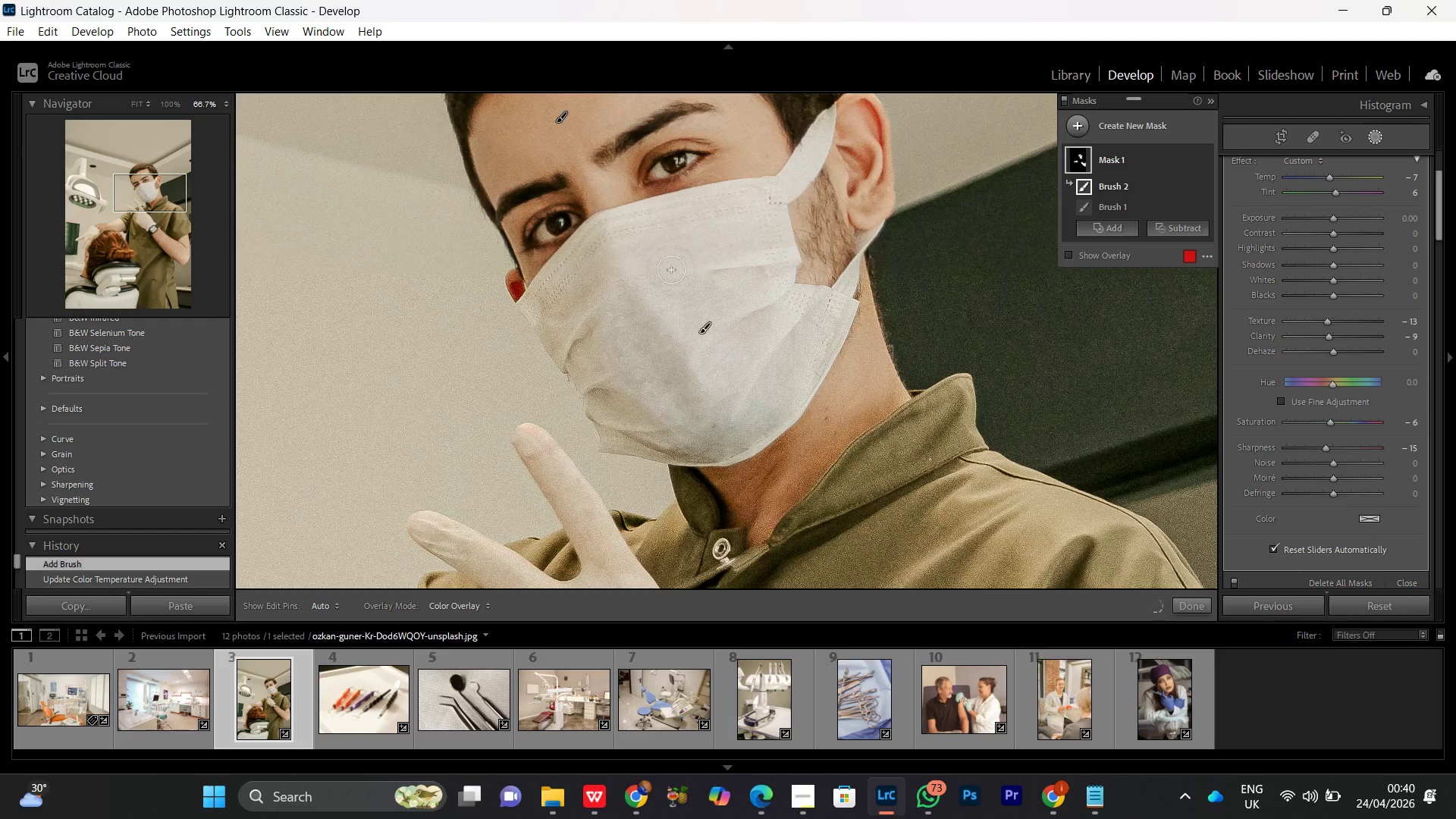 
left_click_drag(start_coordinate=[671, 270], to_coordinate=[749, 262])
 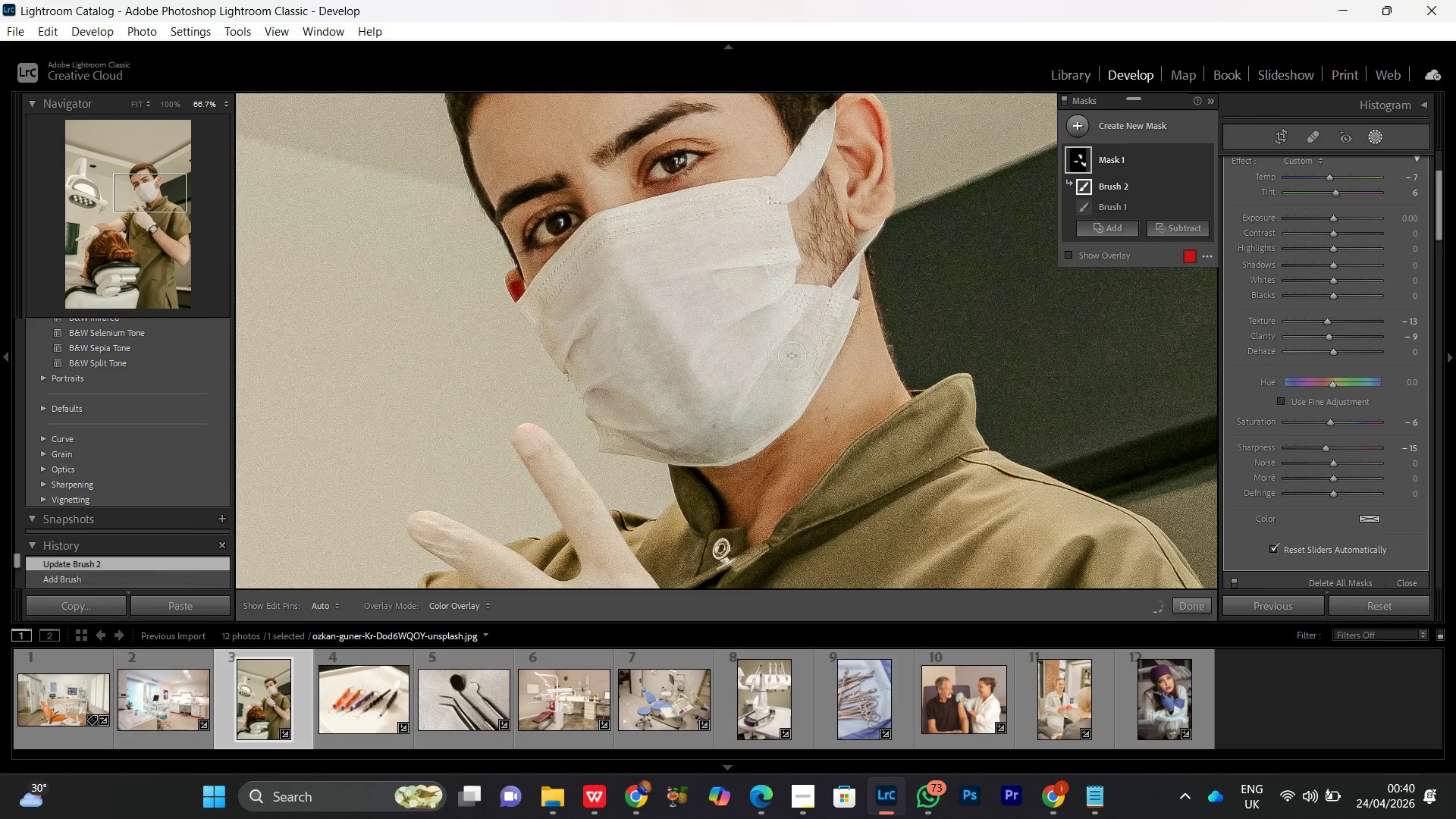 
key(Control+Minus)
 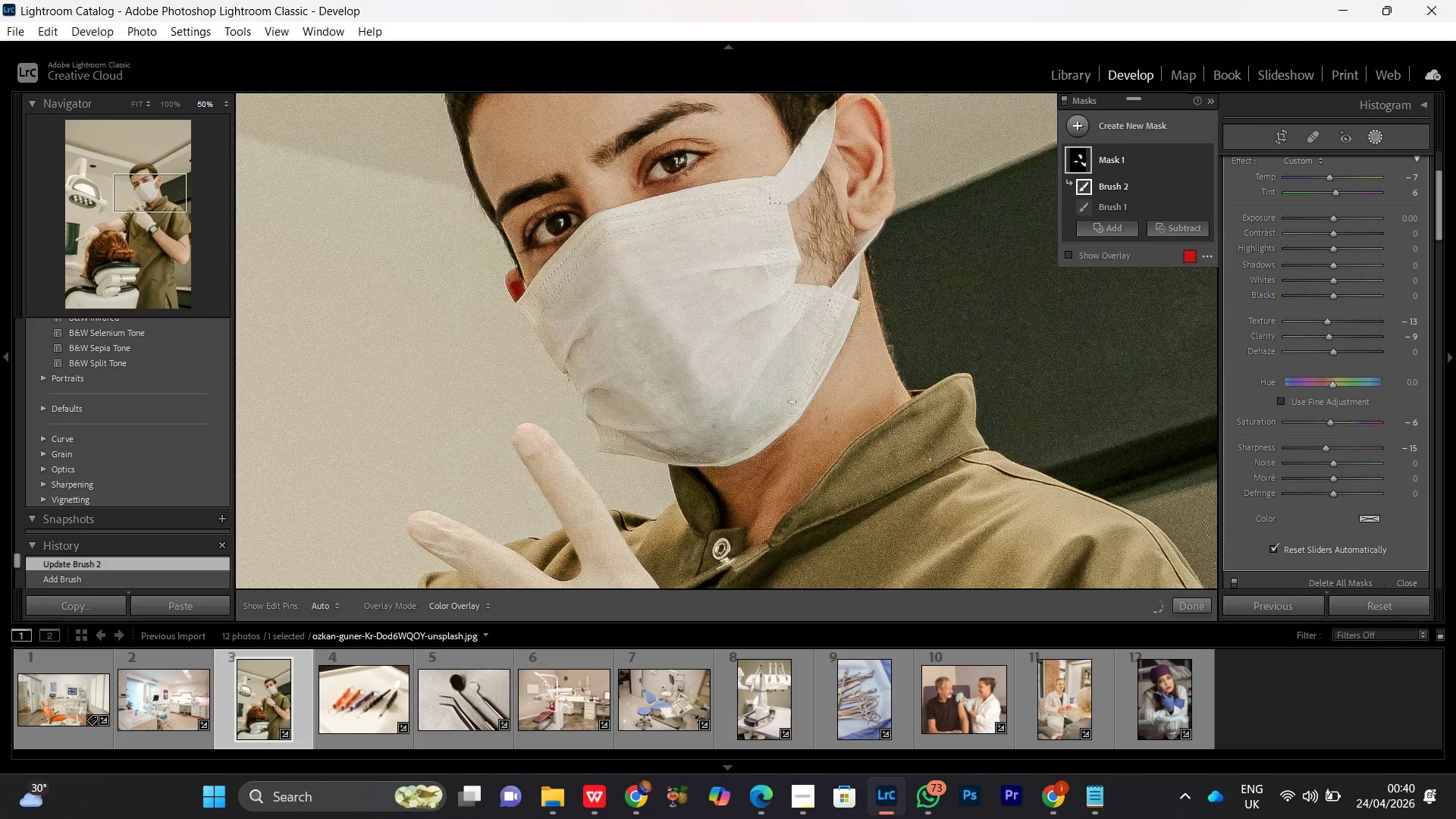 
key(Control+Minus)
 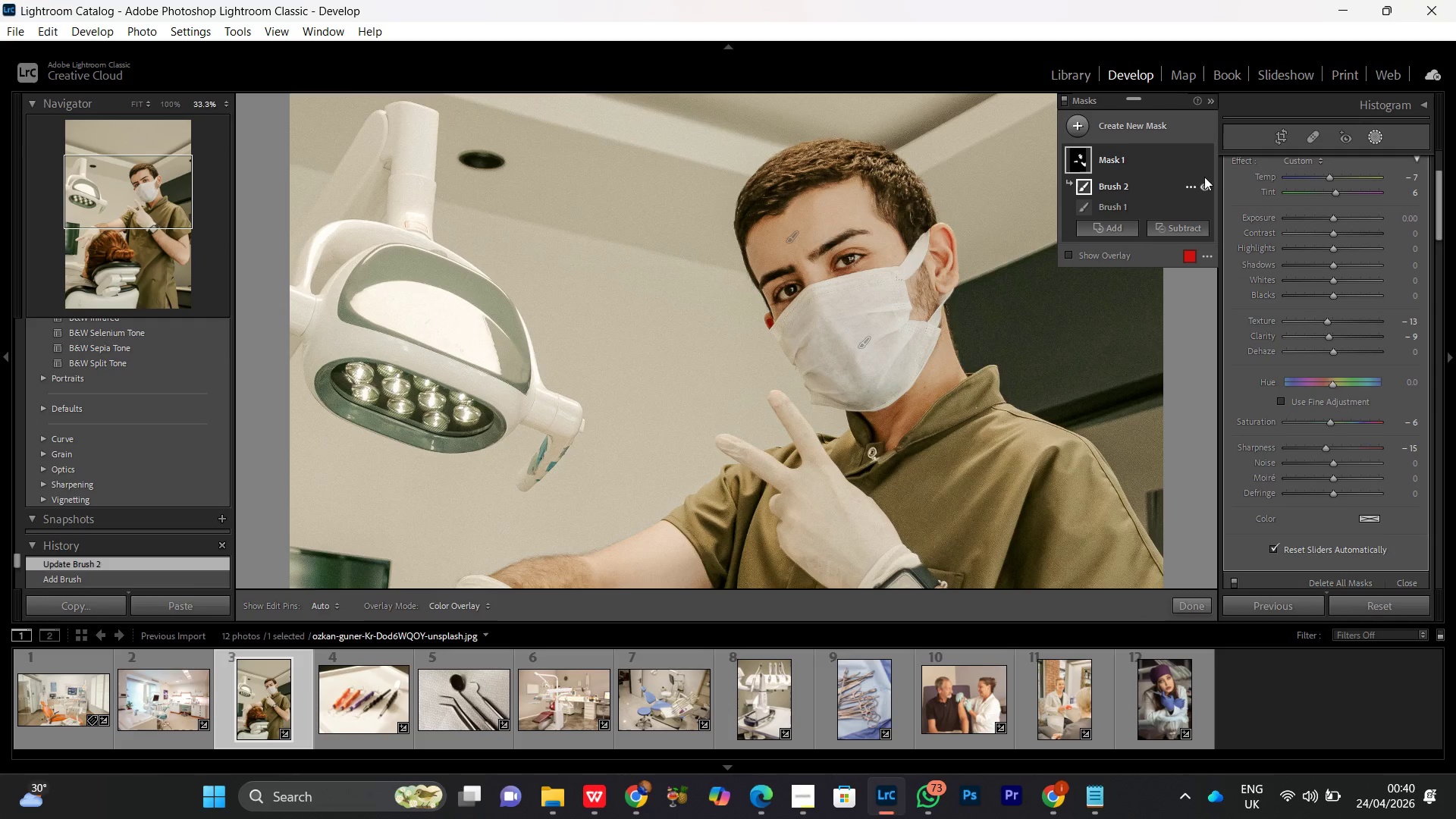 
left_click([1207, 159])
 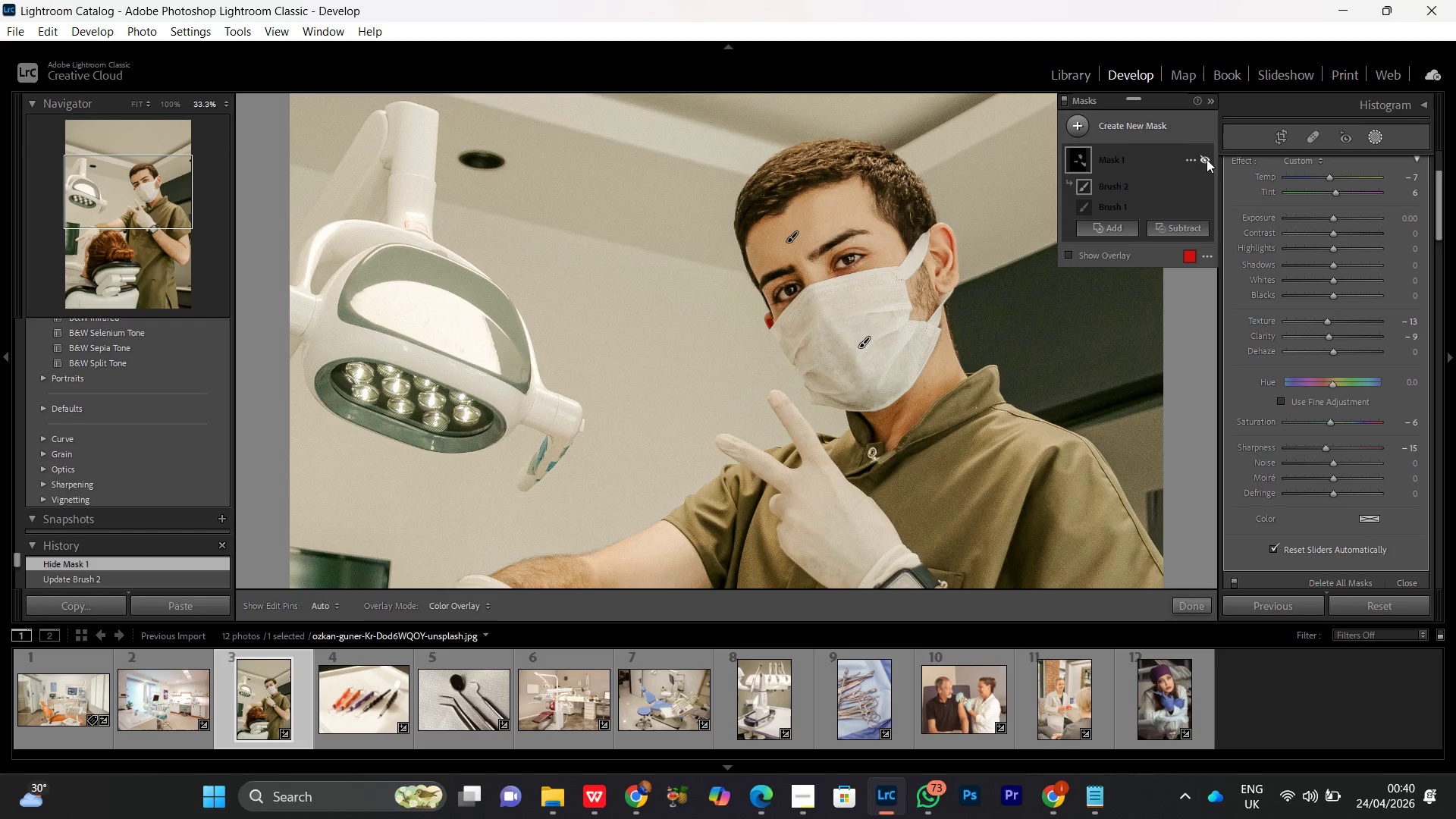 
left_click([1207, 159])
 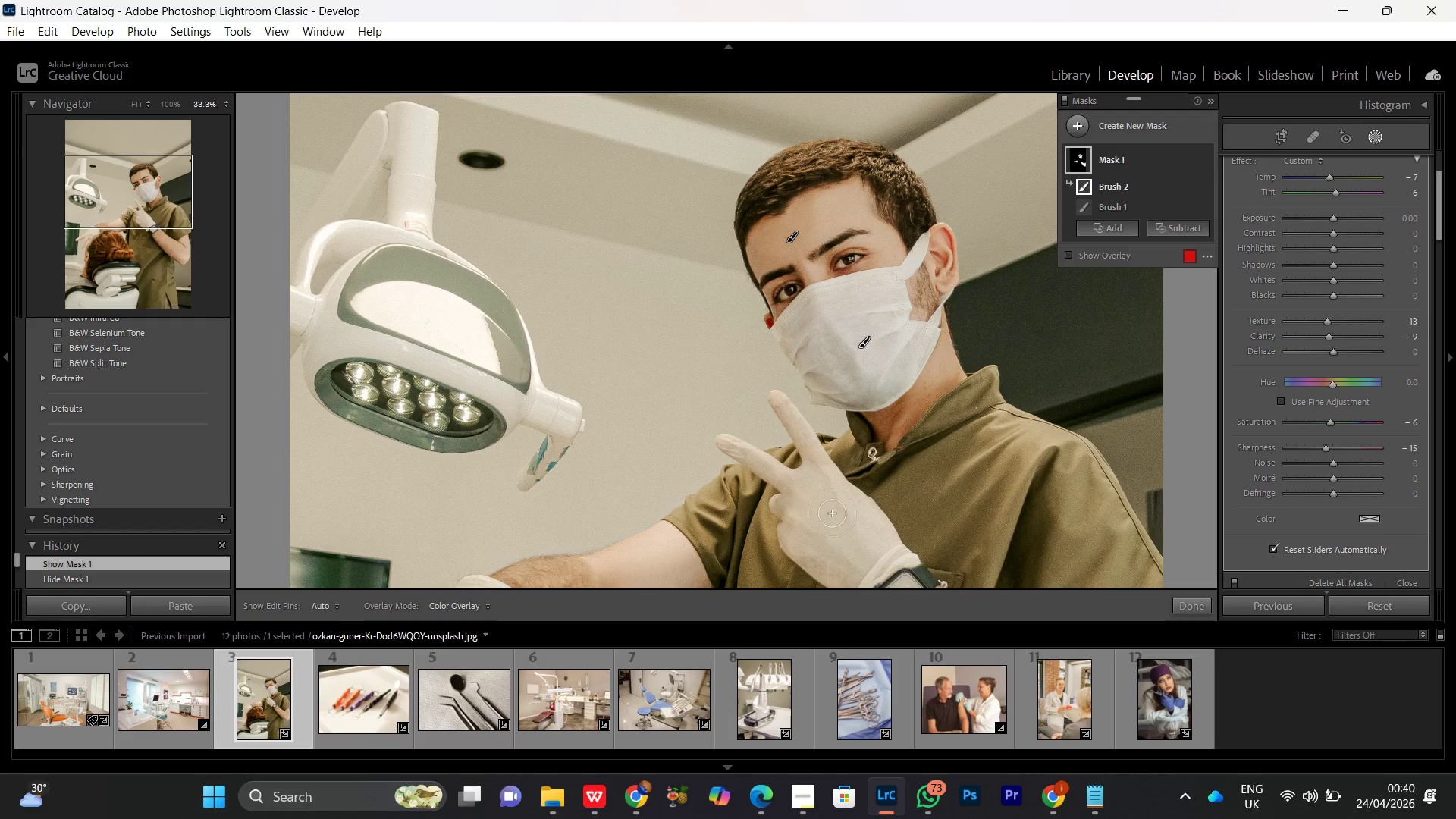 
hold_key(key=Space, duration=0.89)
 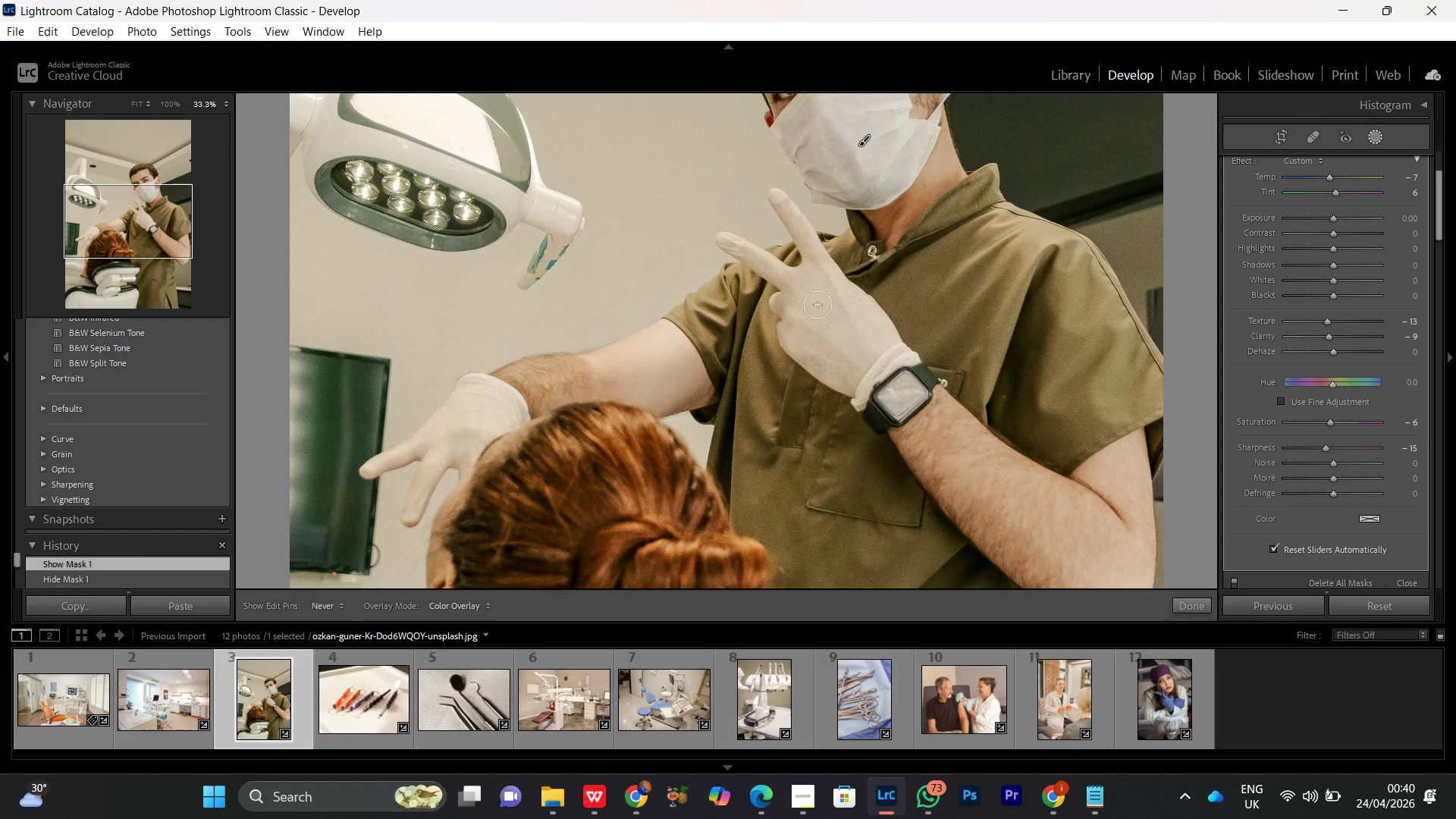 
left_click_drag(start_coordinate=[827, 513], to_coordinate=[692, 311])
 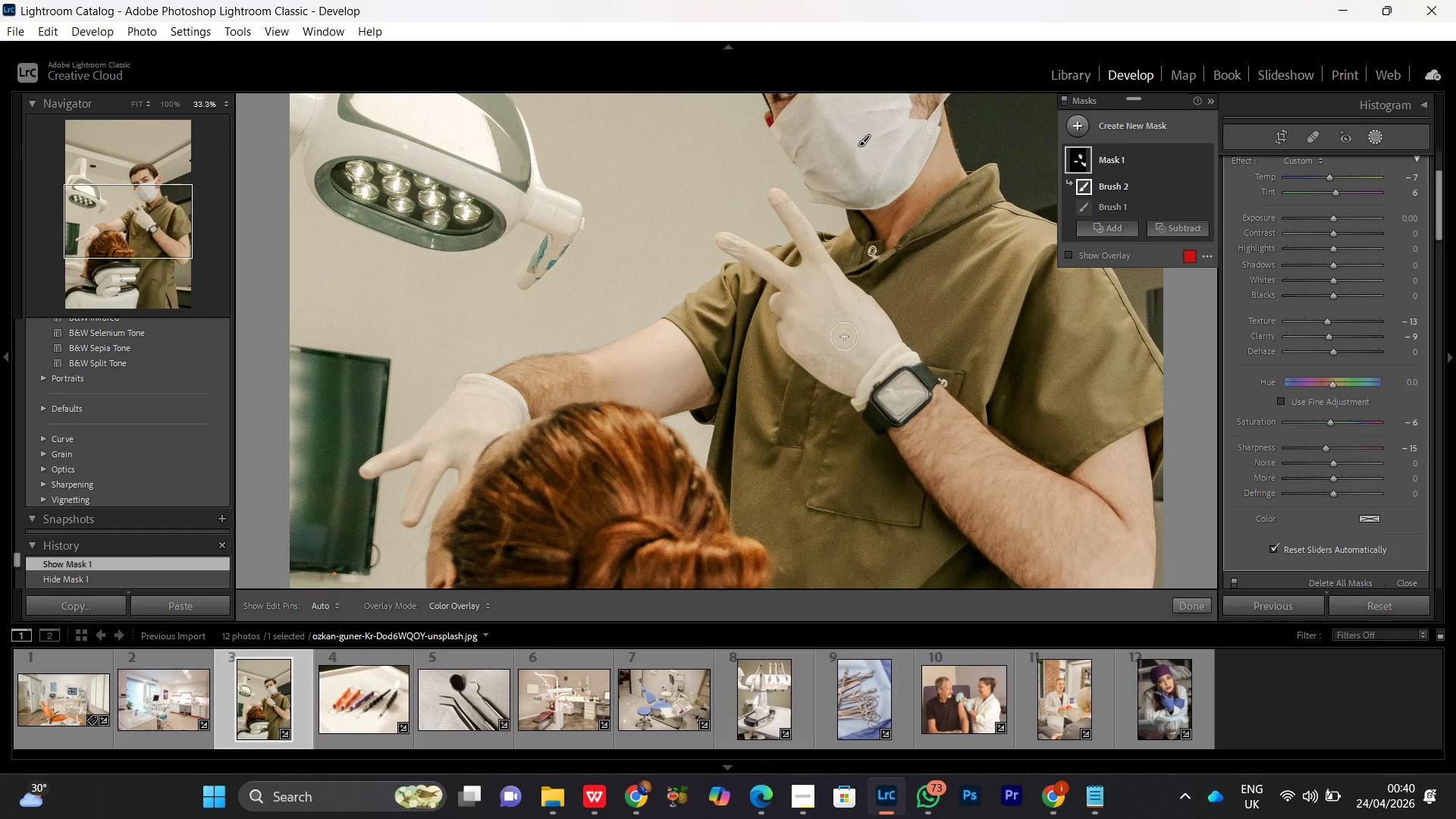 
left_click_drag(start_coordinate=[845, 337], to_coordinate=[835, 307])
 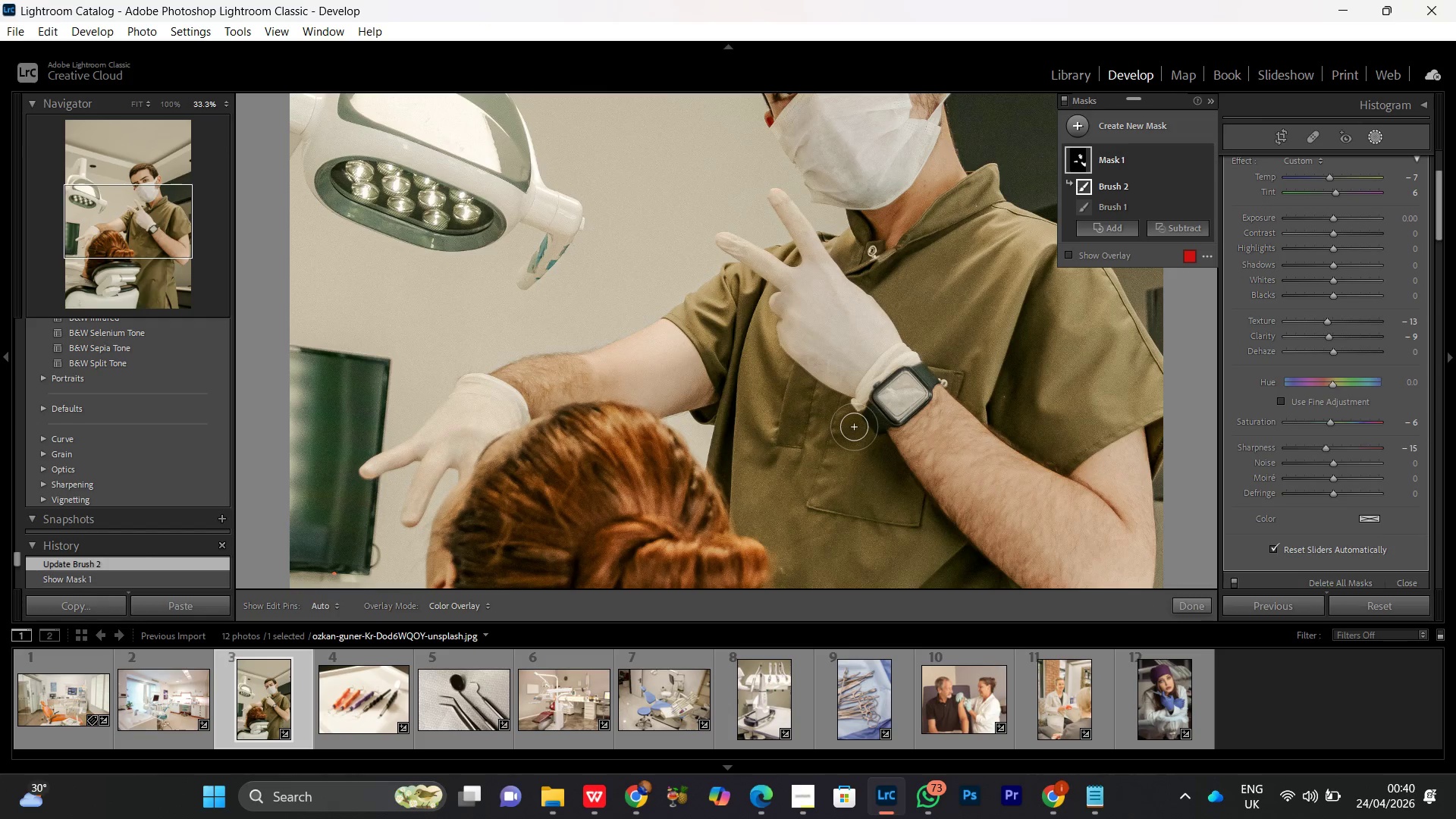 
key(Control+Minus)
 